 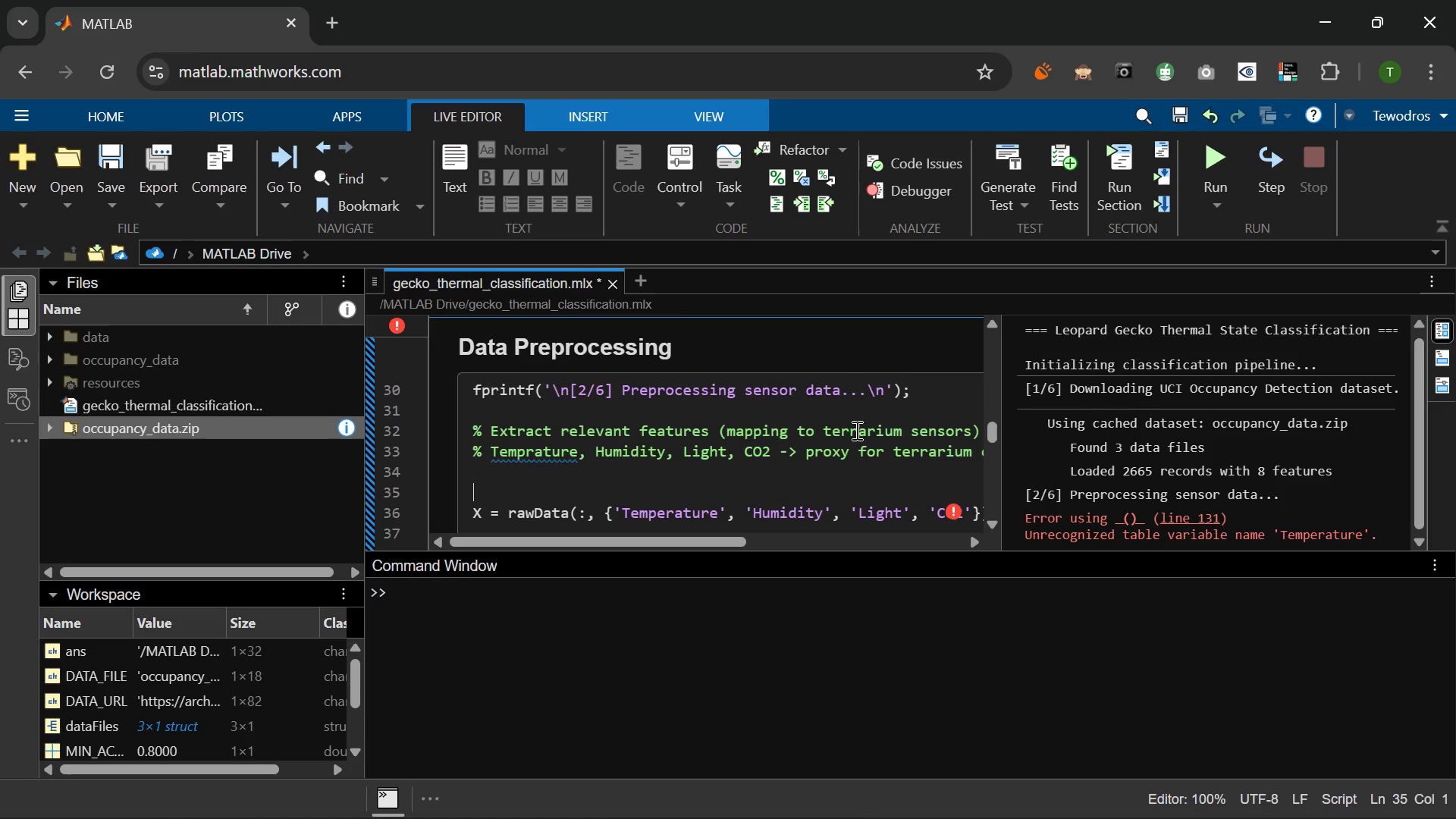 
type(% Check column names first)
 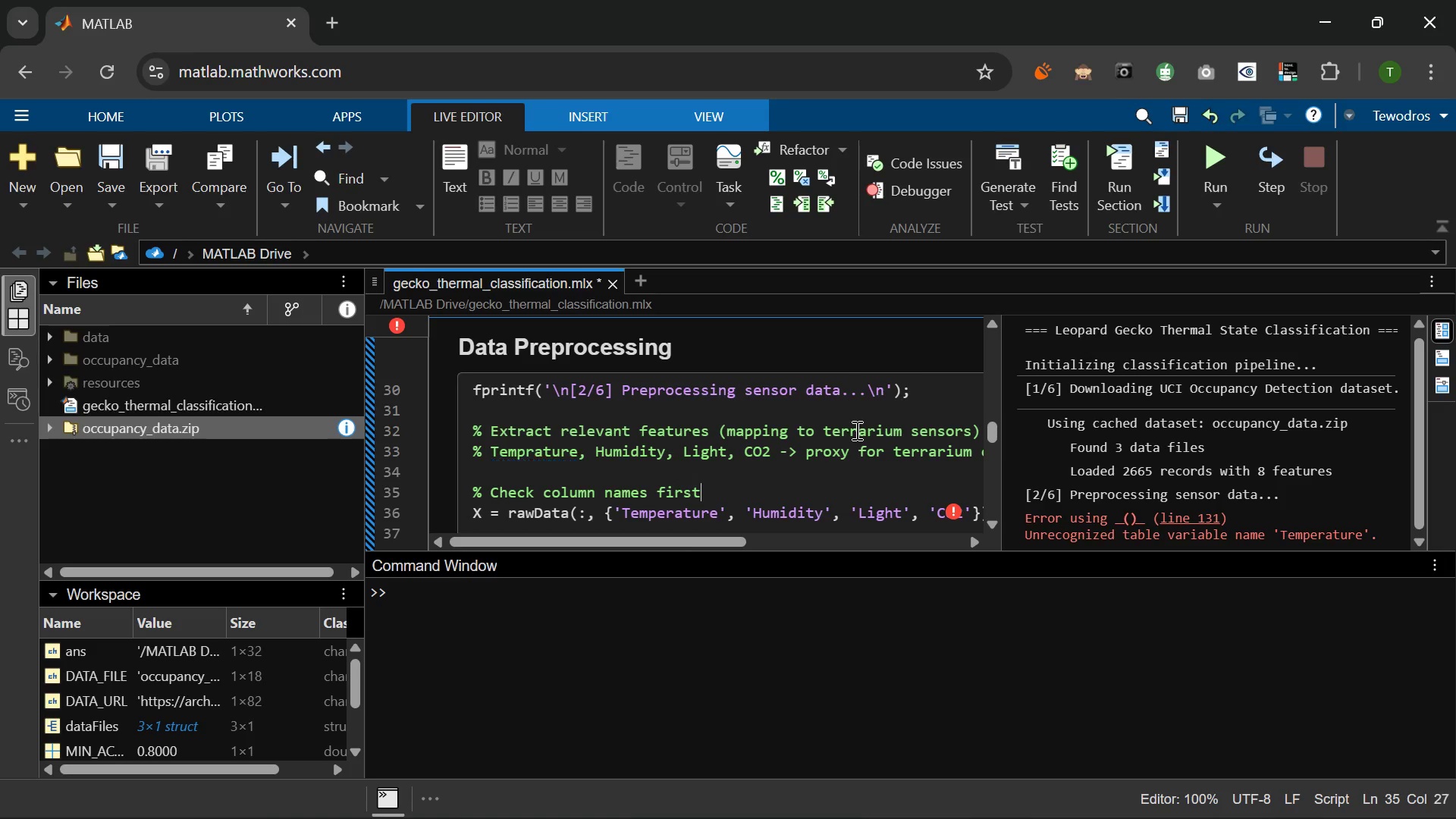 
key(Enter)
 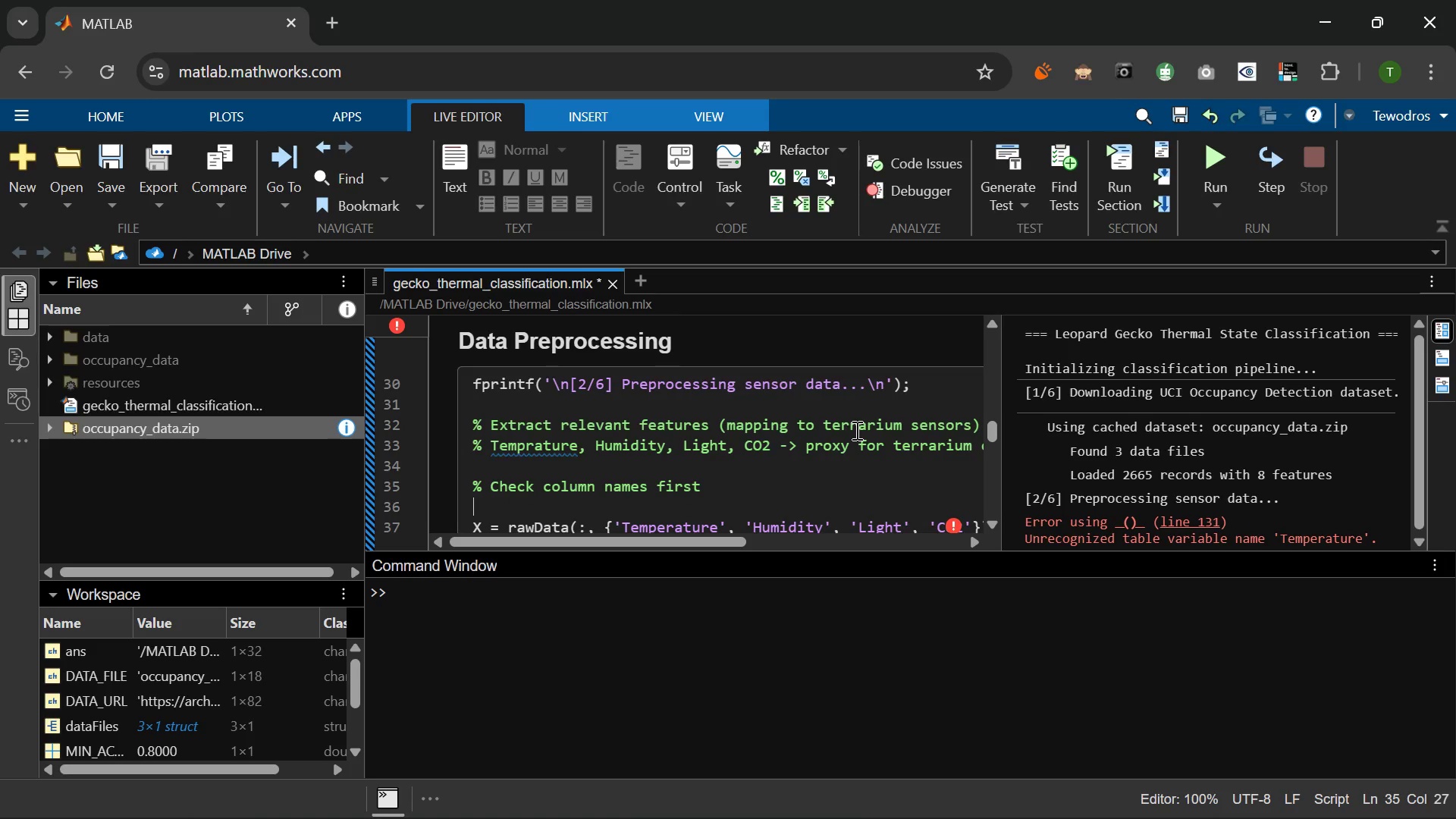 
type(fprintf('   Available columns in dataset:\n)
 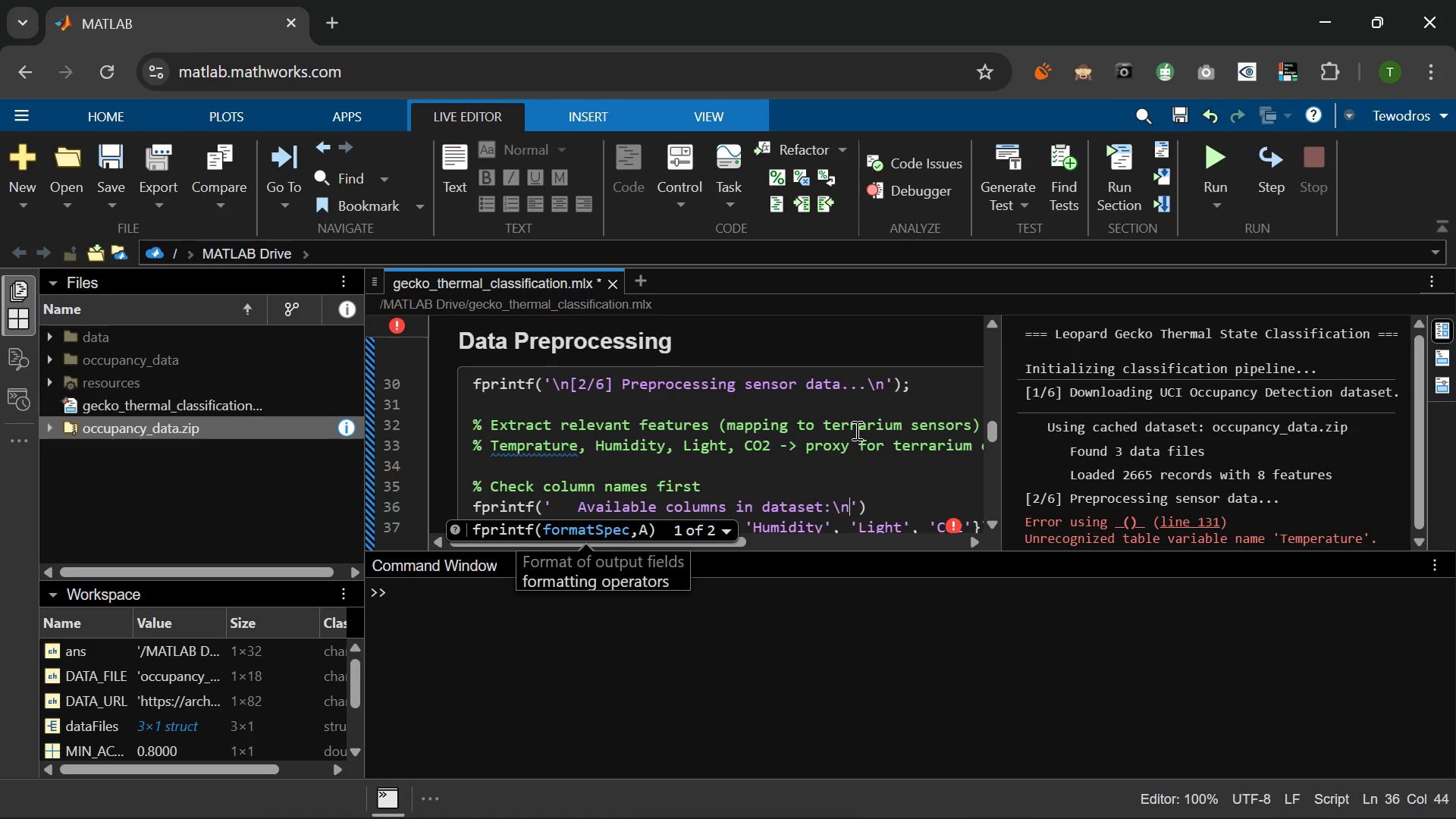 
key(ArrowRight)
 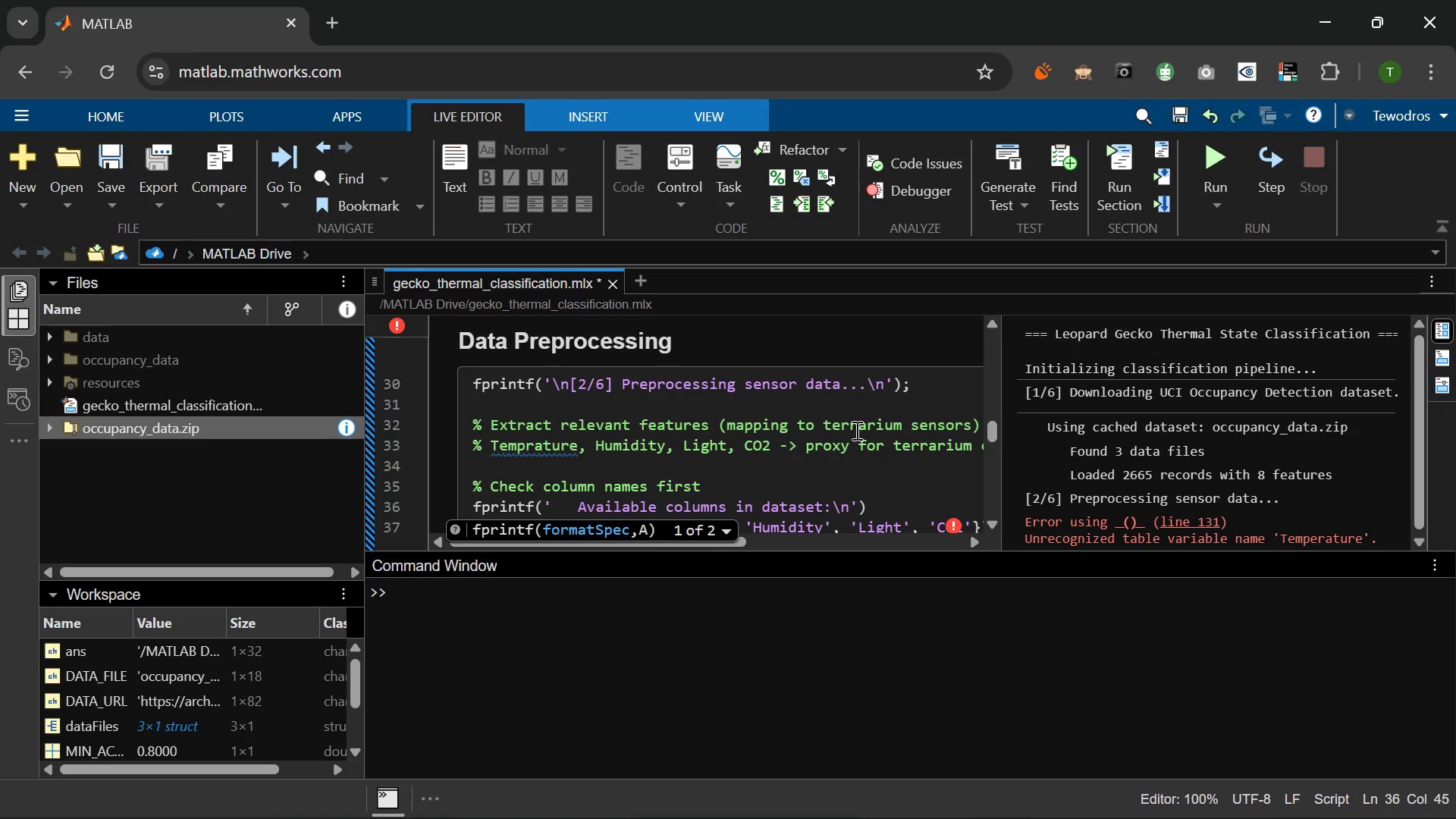 
key(ArrowRight)
 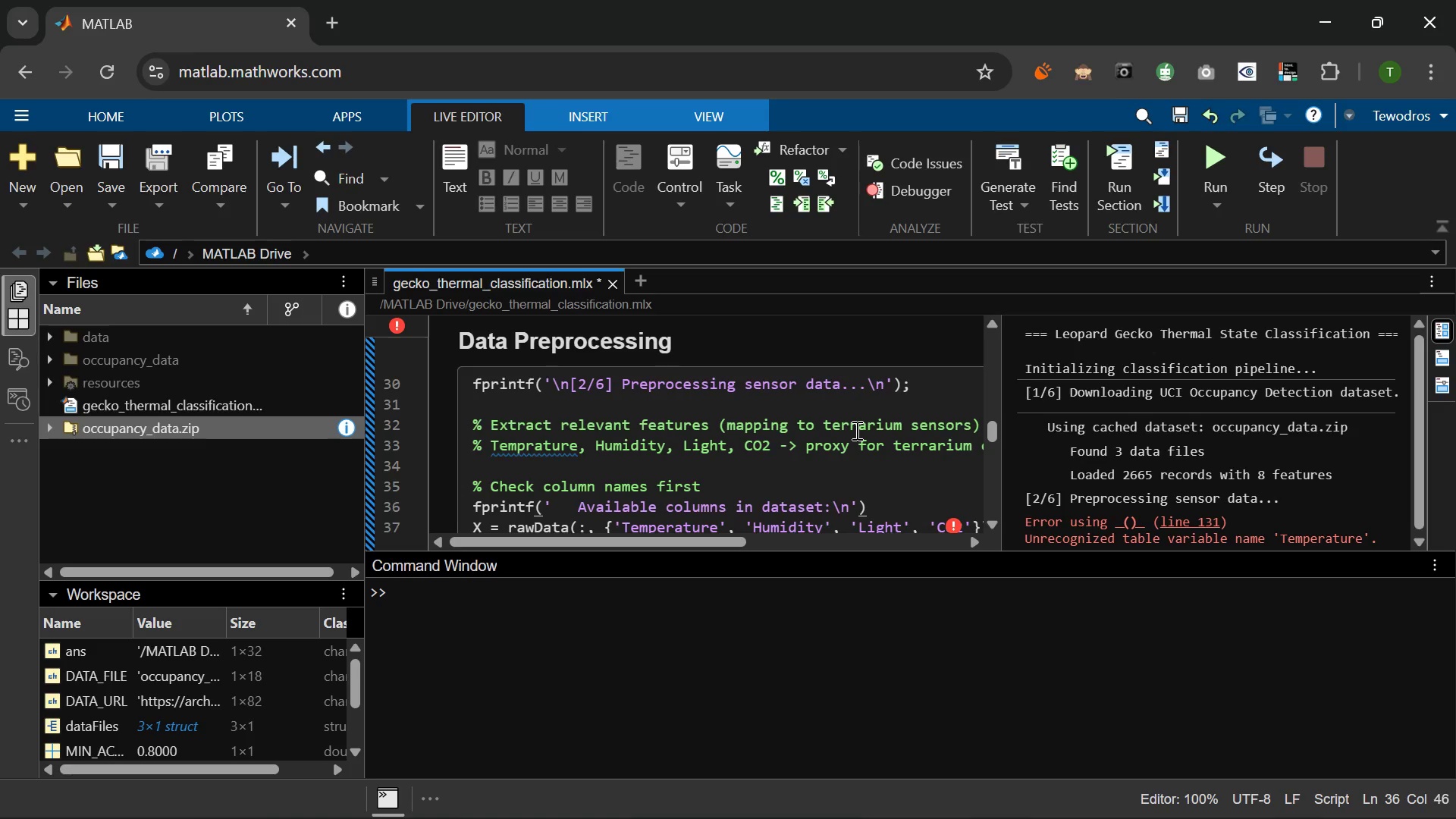 
key(Semicolon)
 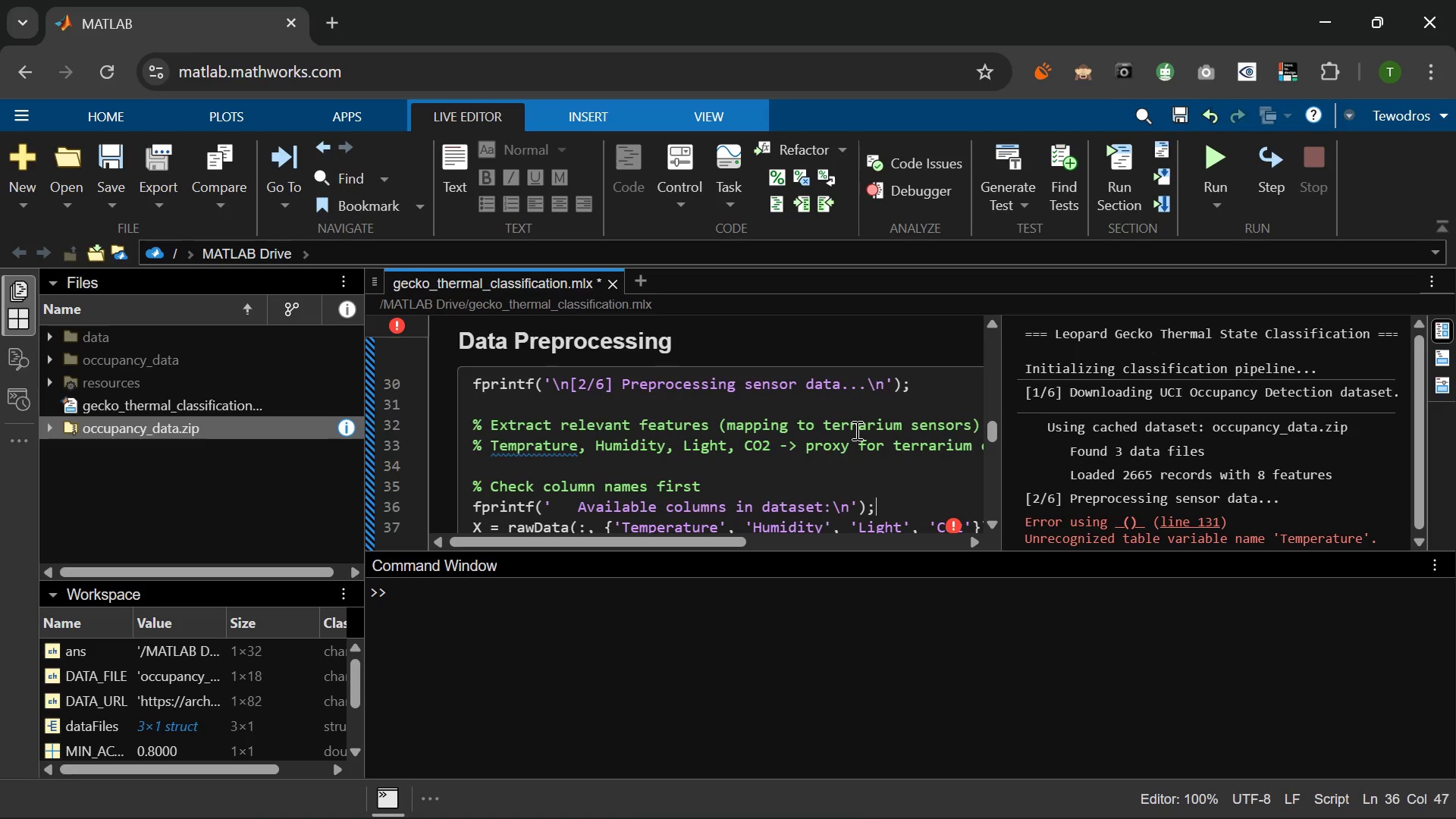 
key(Enter)
 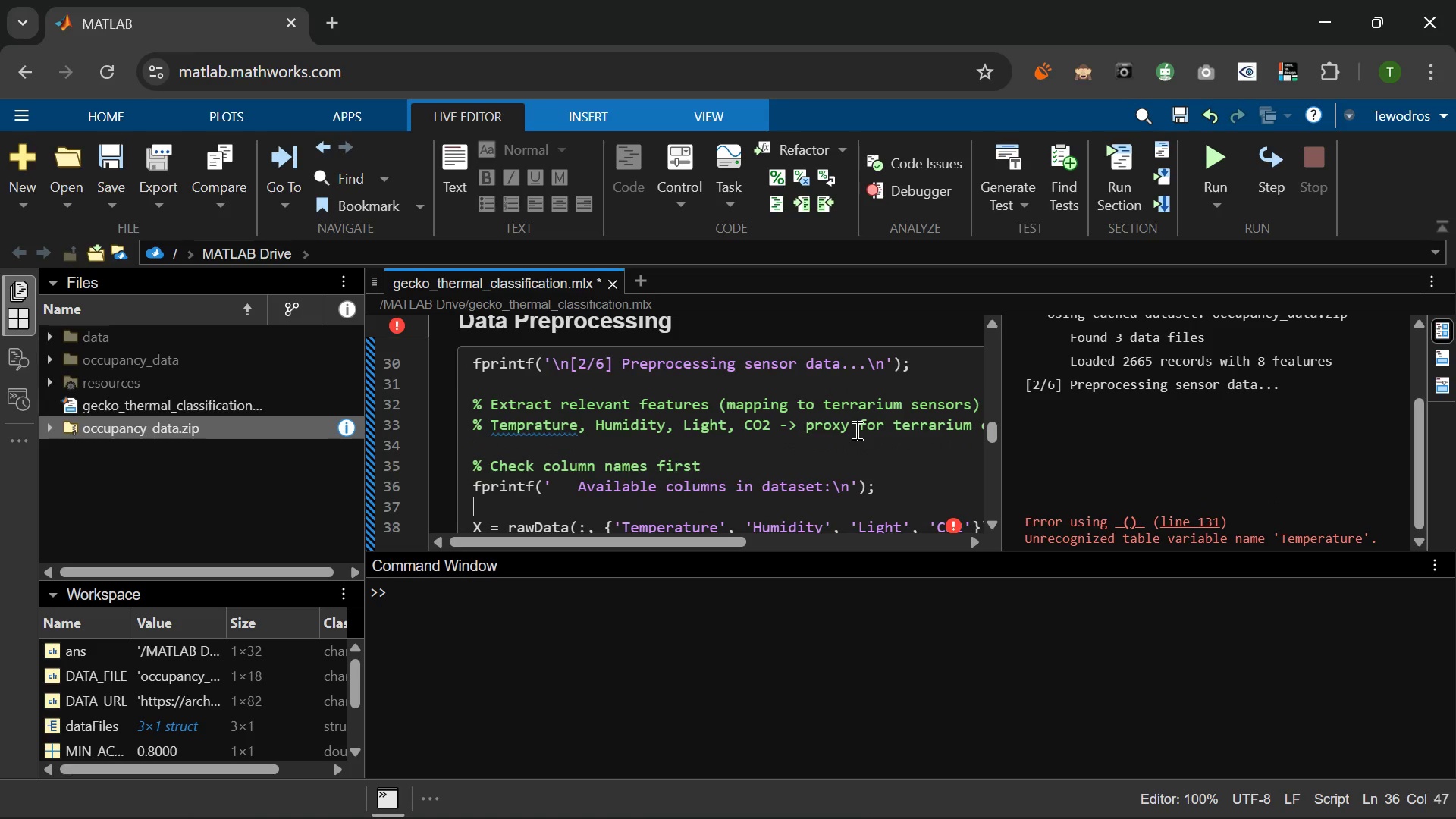 
key(D)
 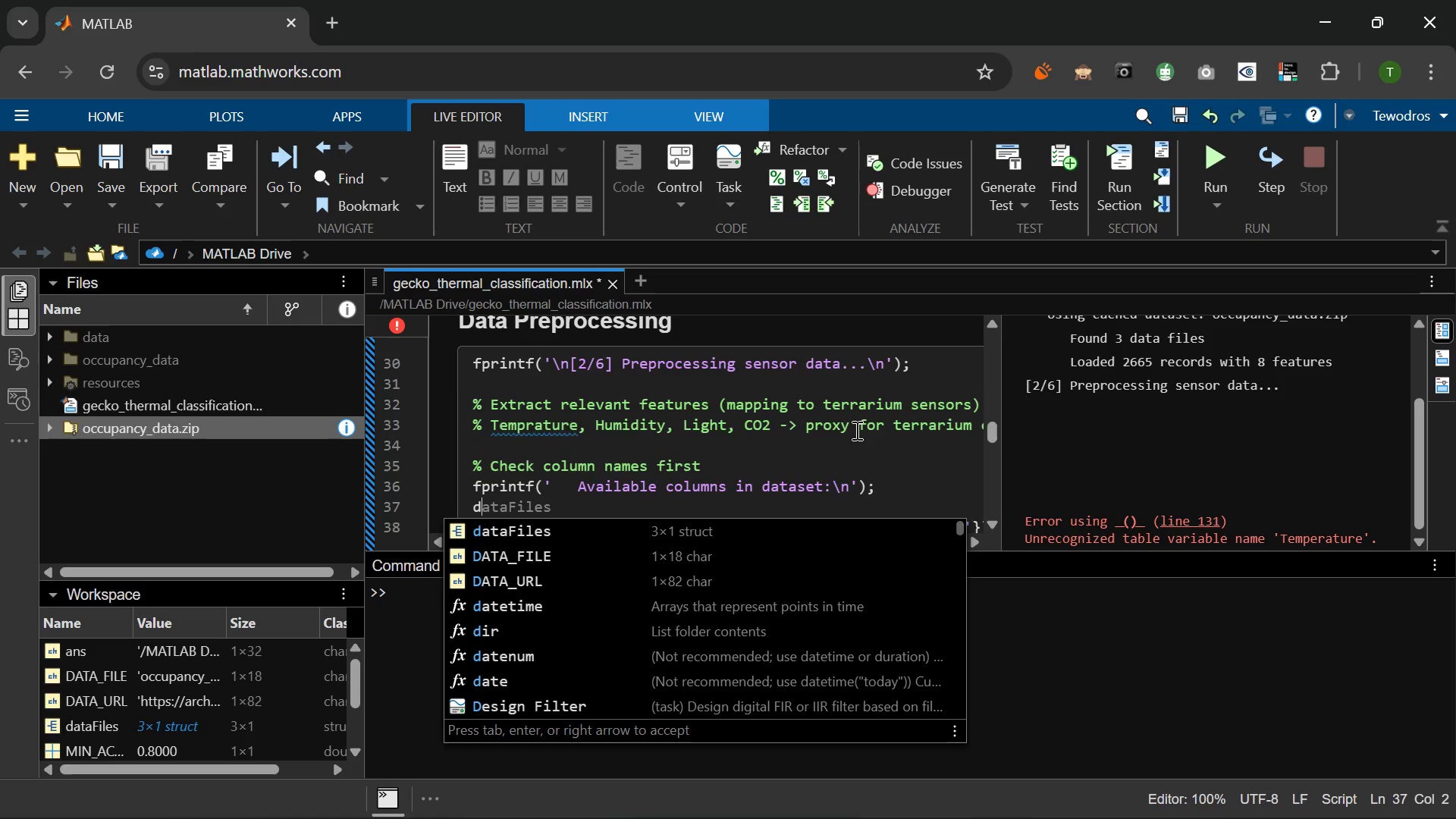 
key(Backspace)
 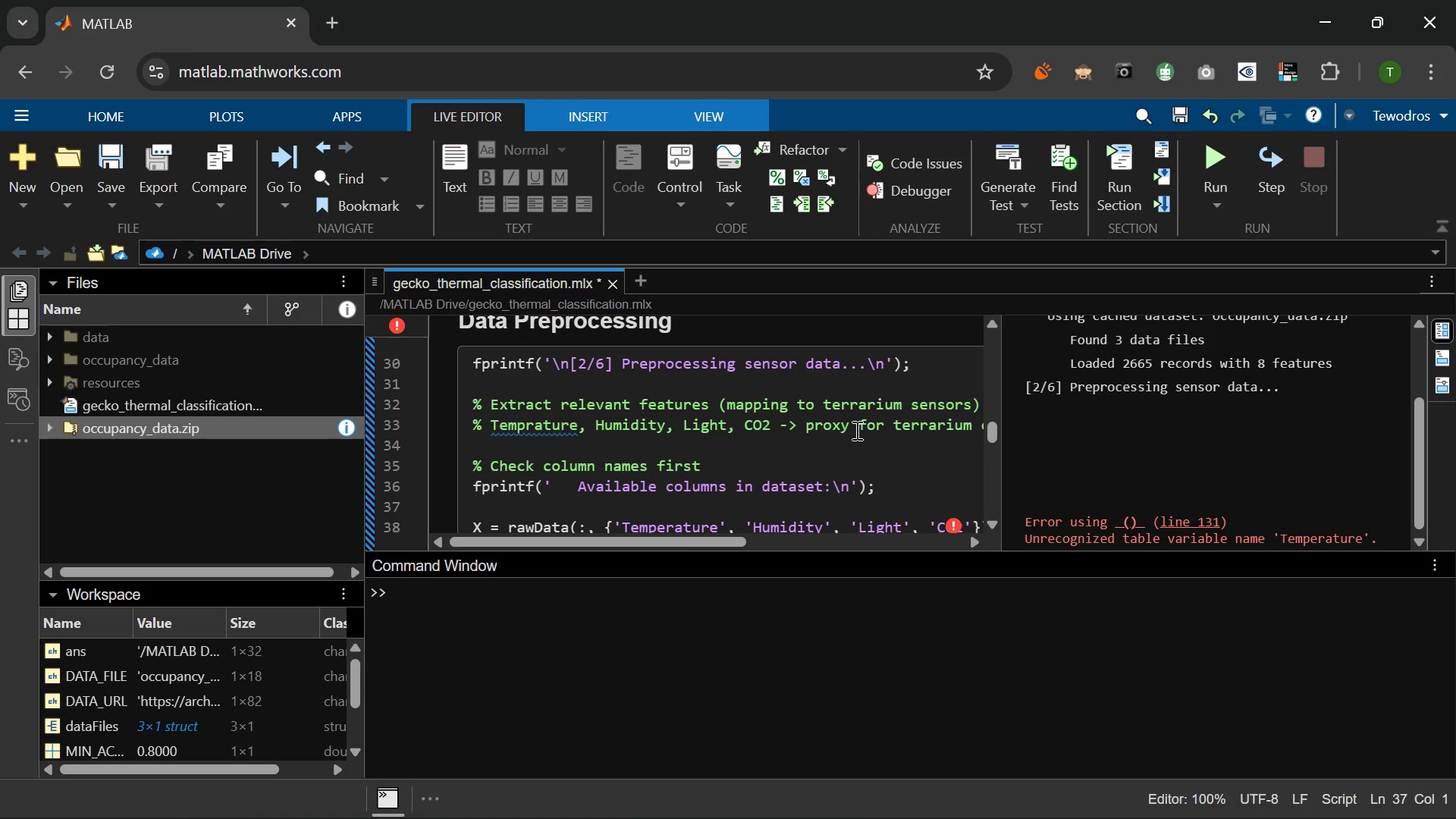 
wait(13.25)
 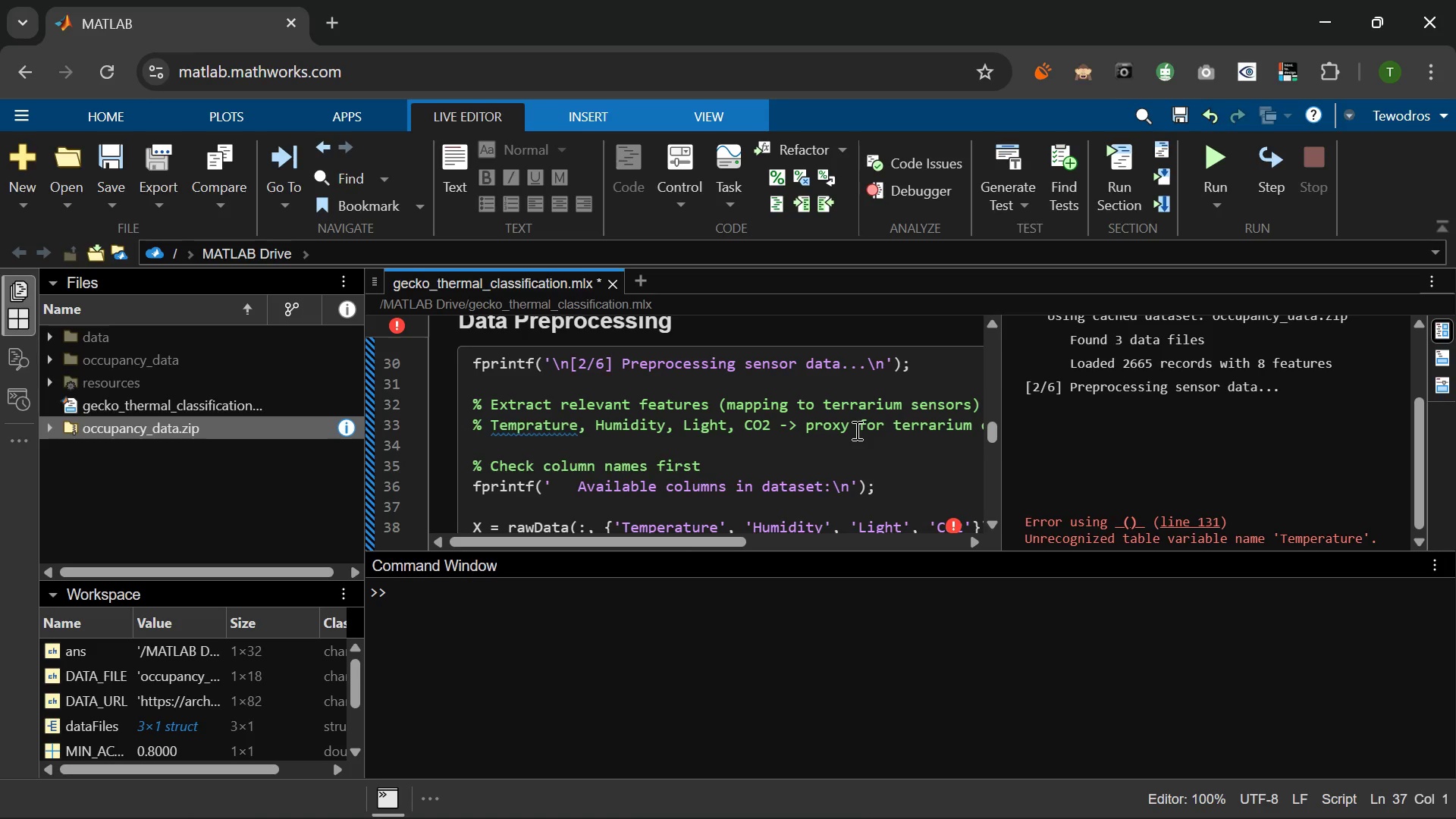 
type(disp9ras)
key(Backspace)
type(wData)
 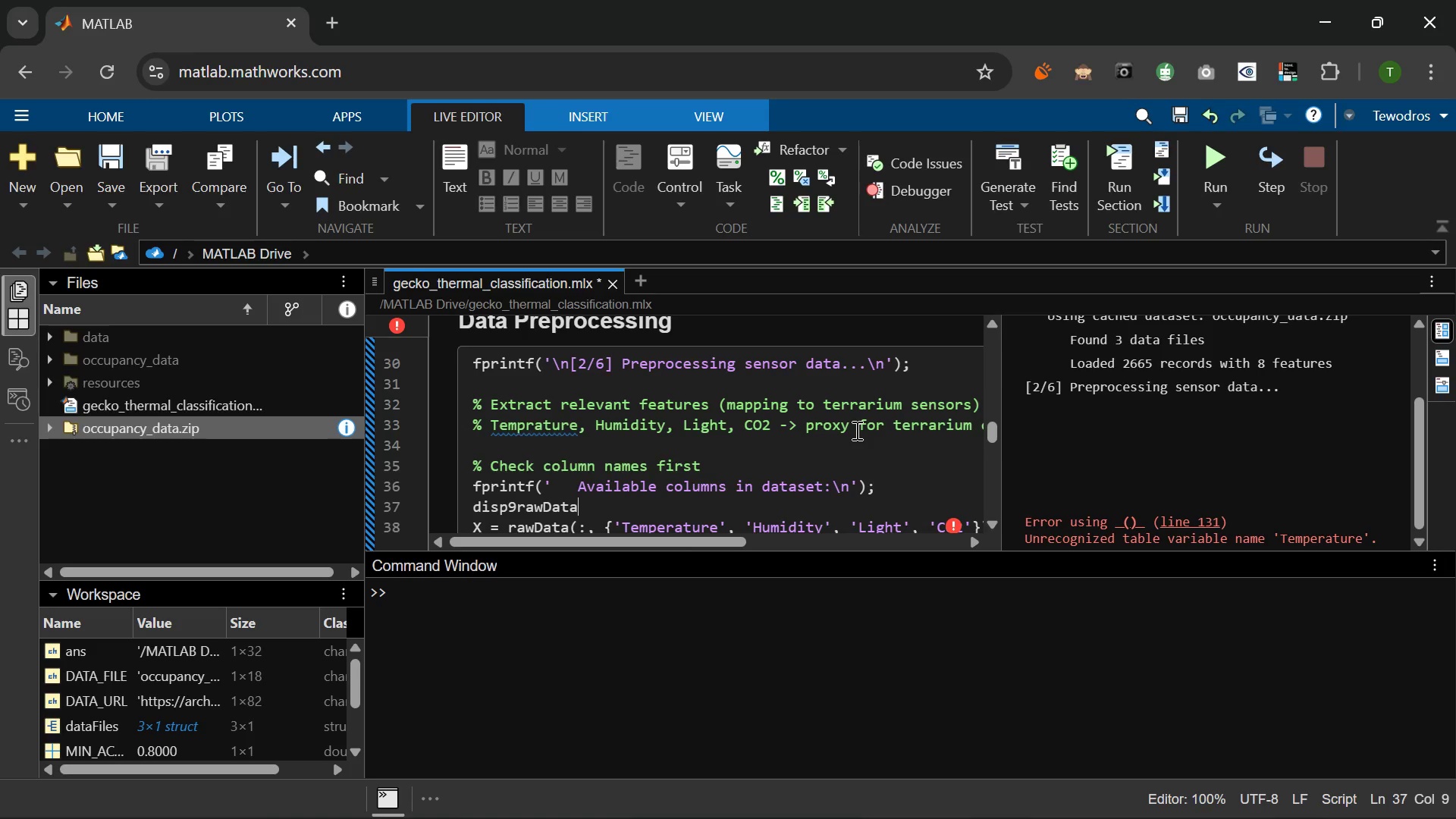 
left_click([510, 506])
 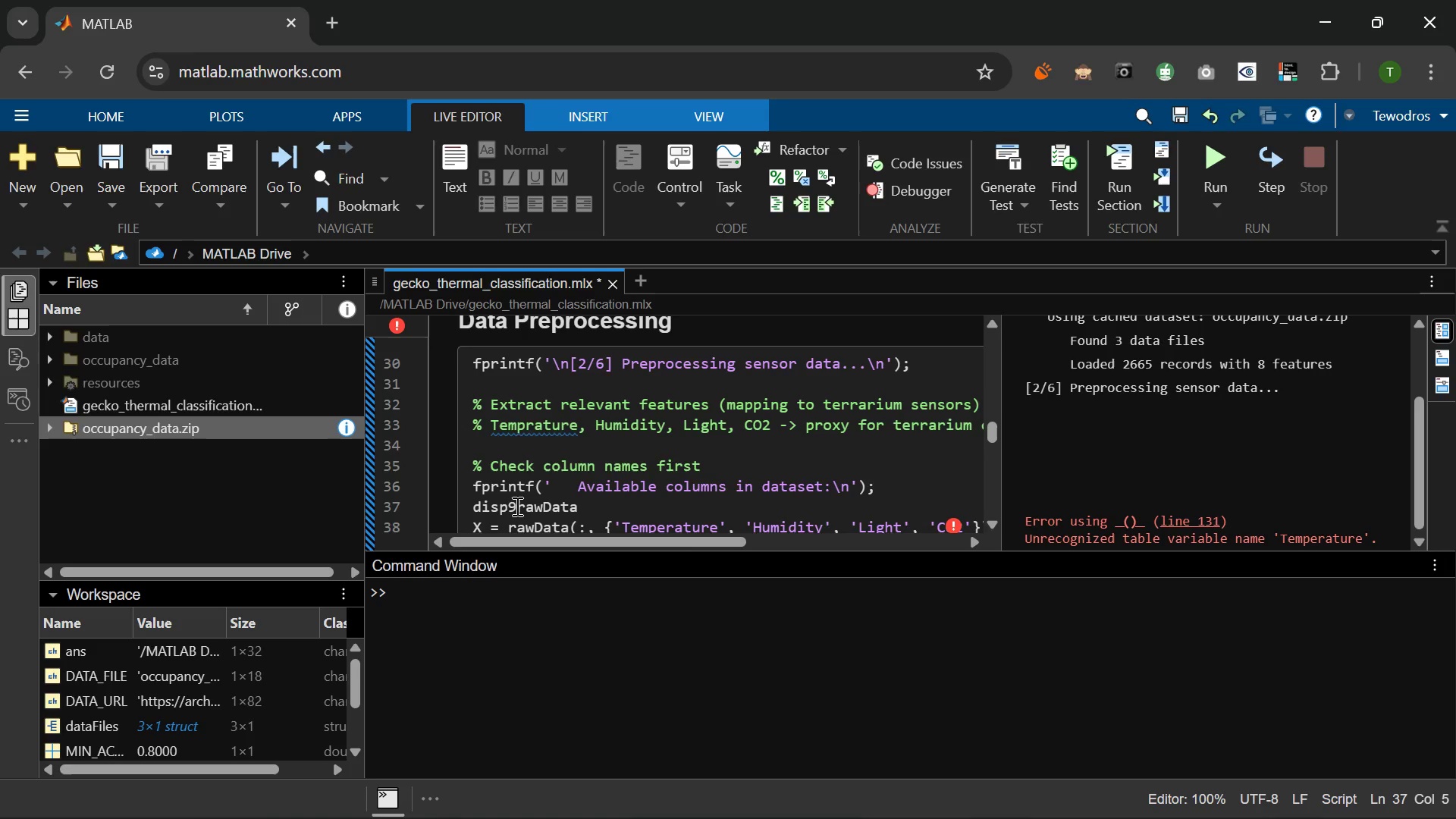 
left_click([516, 506])
 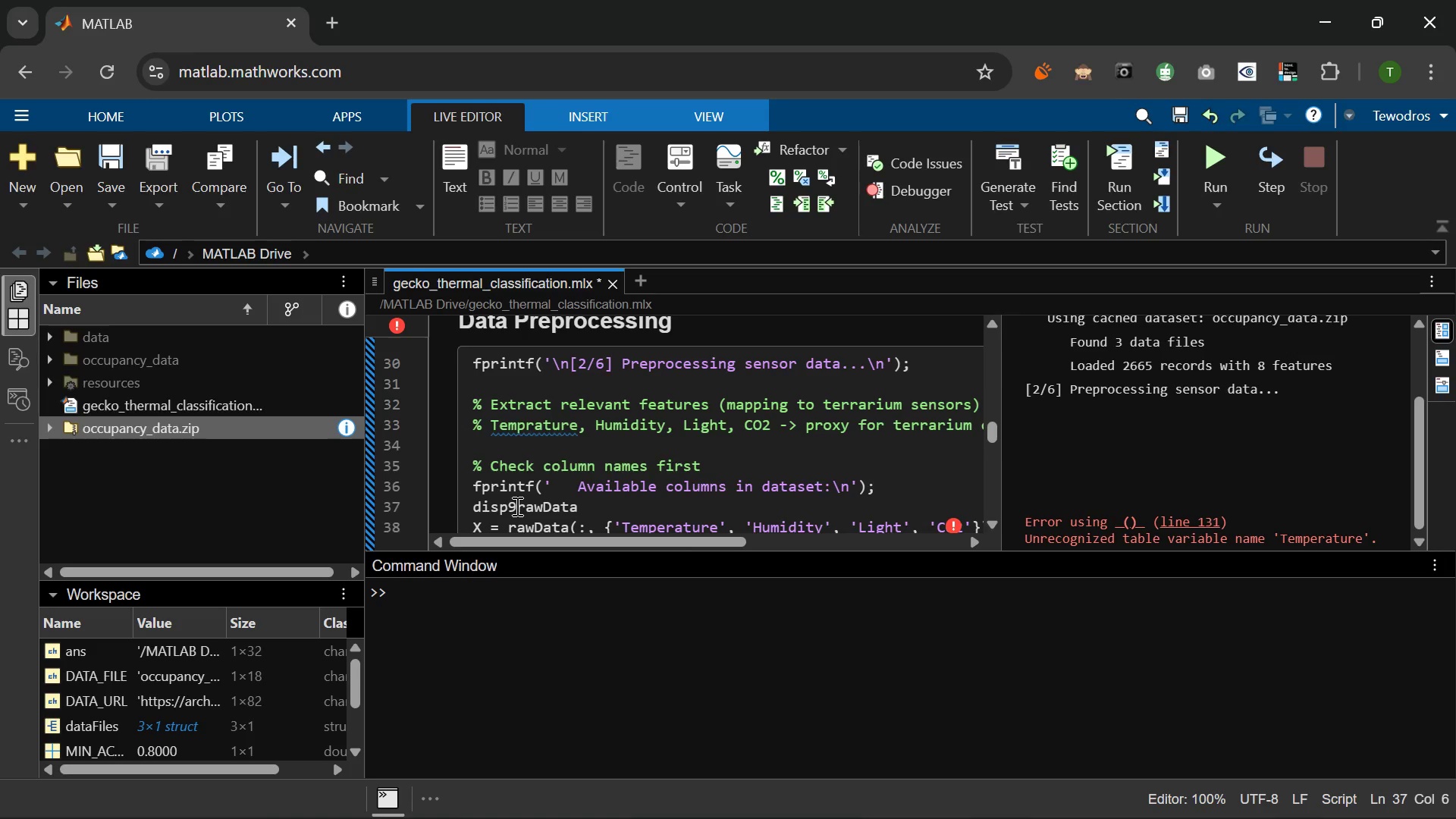 
key(Backspace)
 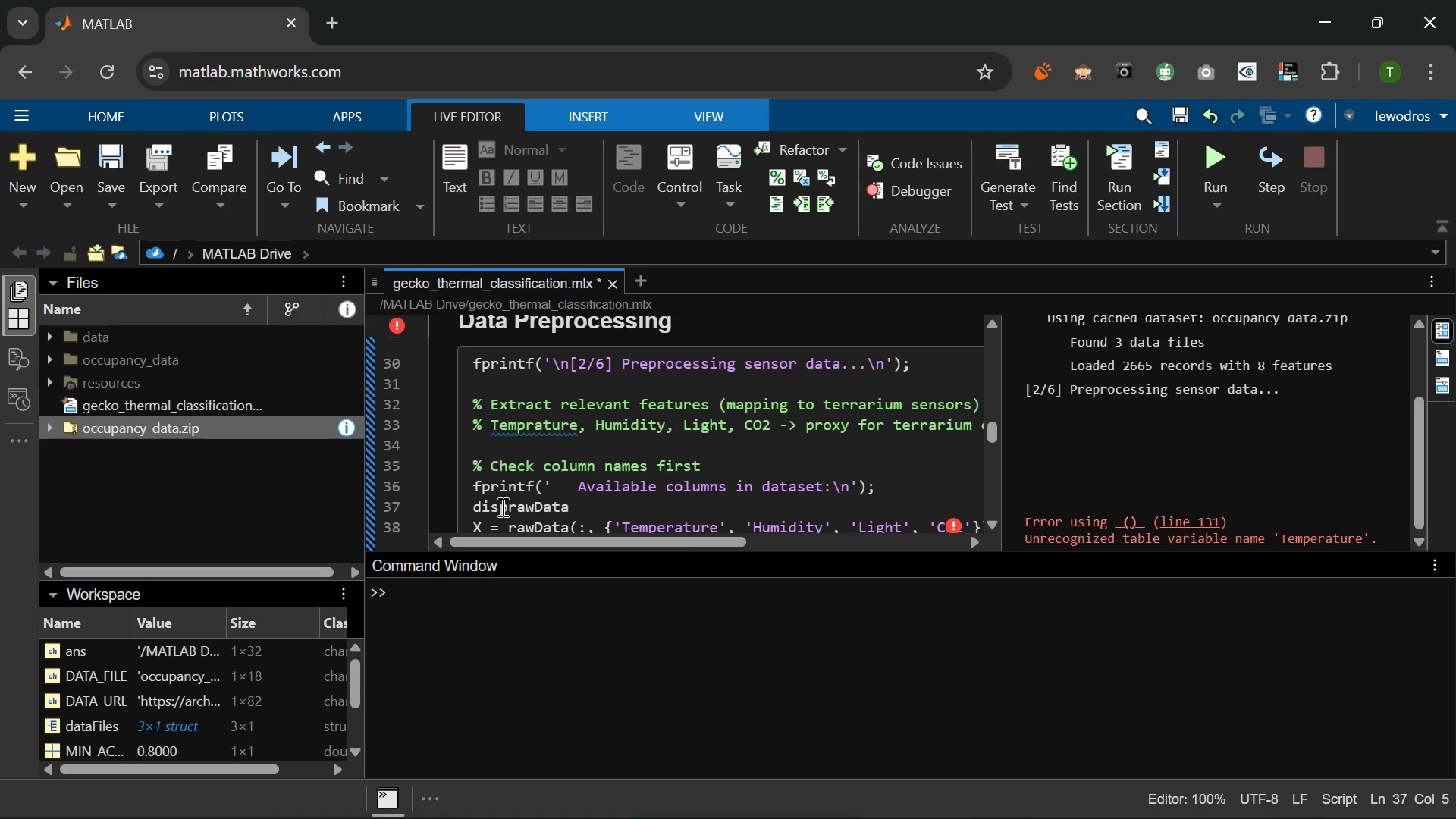 
key(Shift+9)
 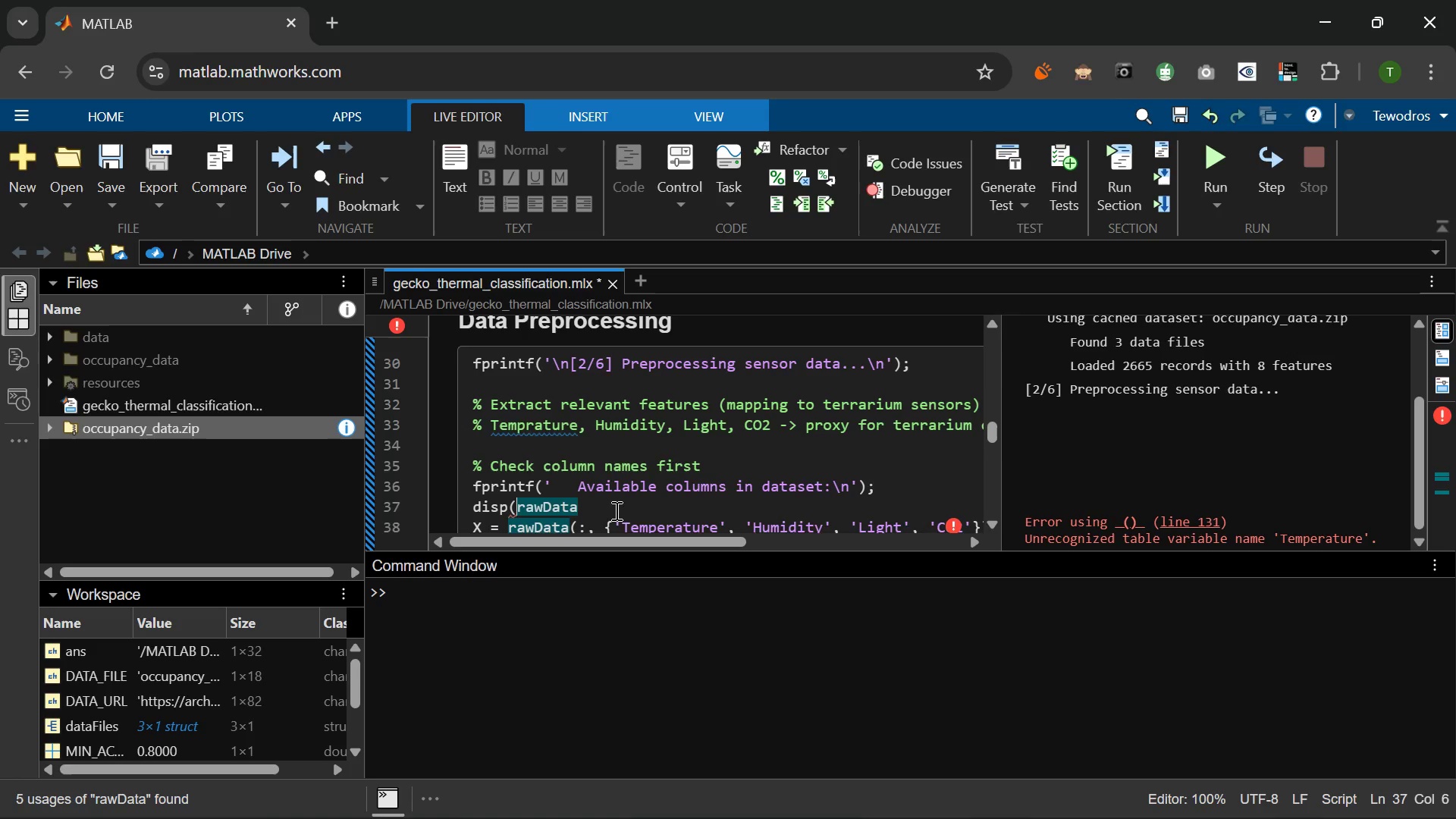 
left_click([586, 500])
 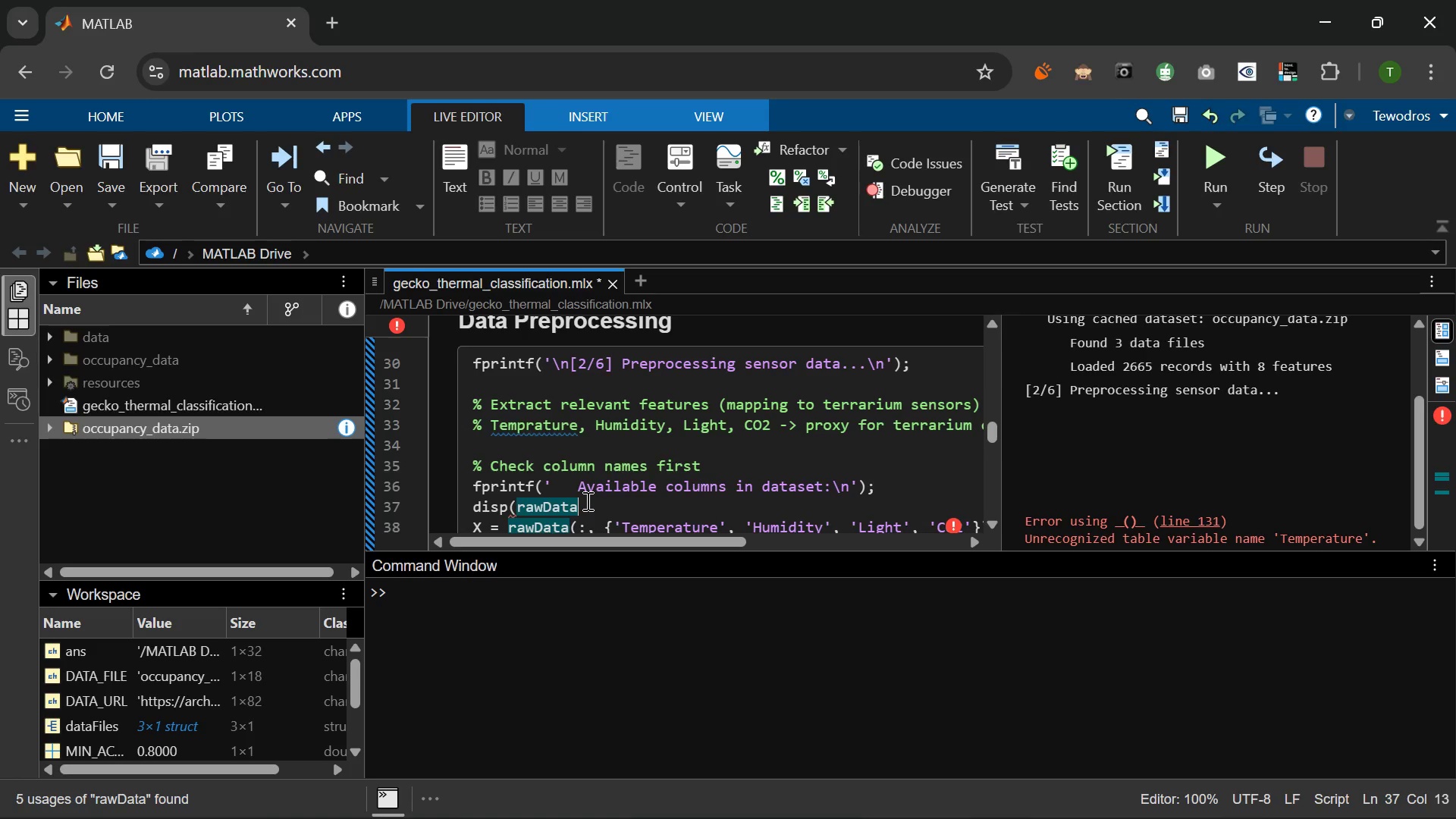 
type(.Prof)
key(Backspace)
type(perties.Varia)
key(Tab)
key(Tab)
type();)
 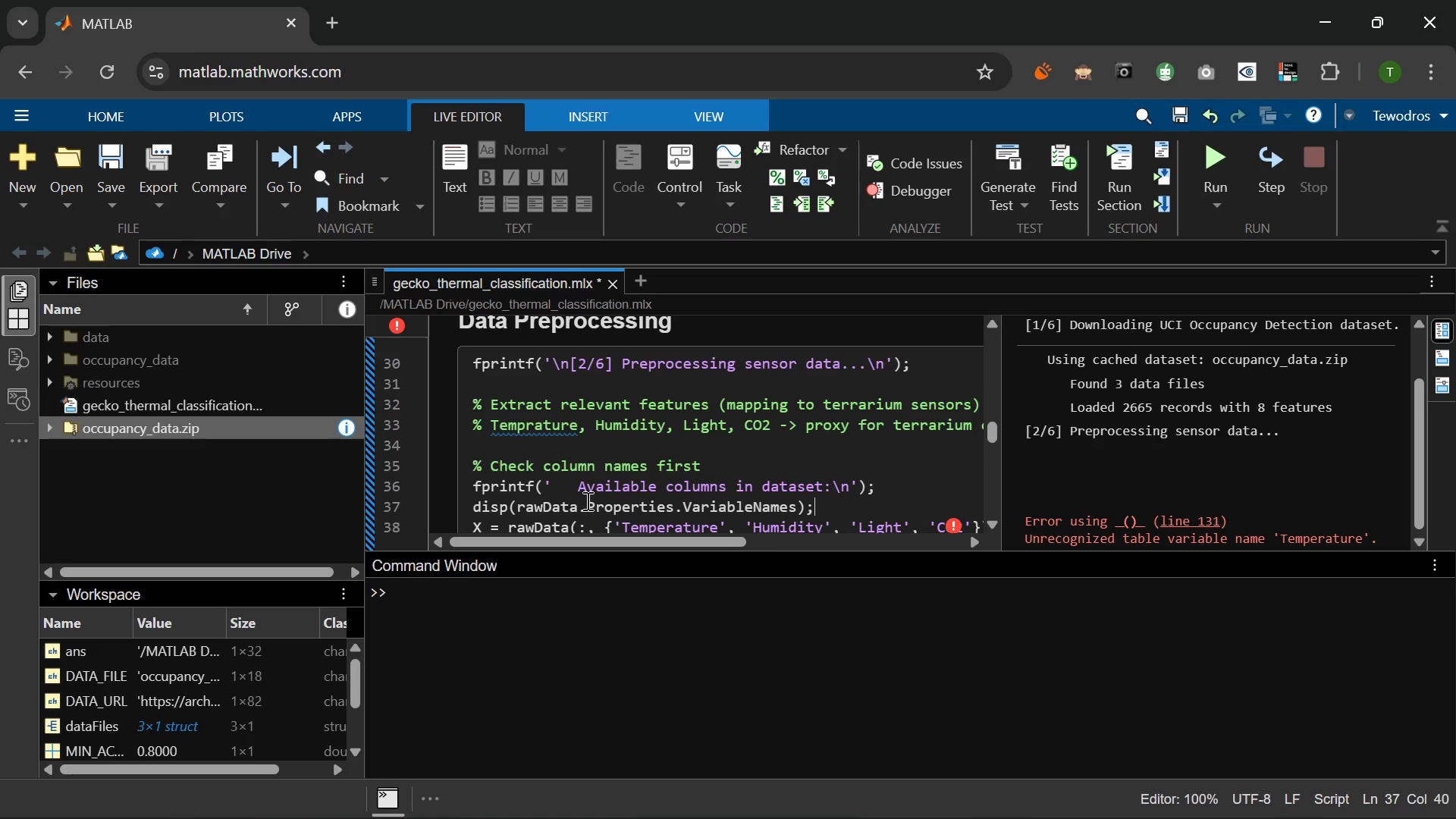 
key(Enter)
 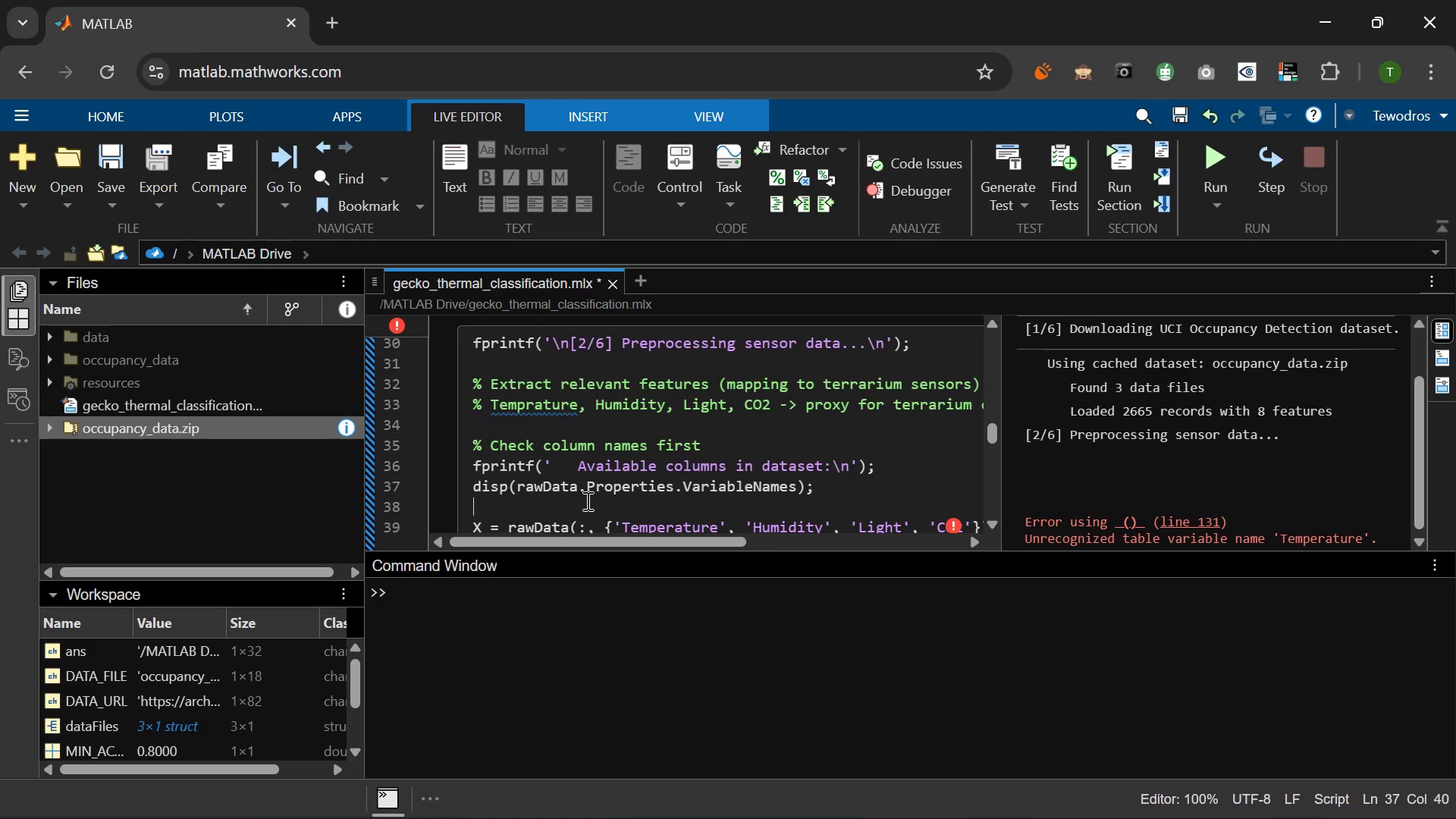 
key(Enter)
 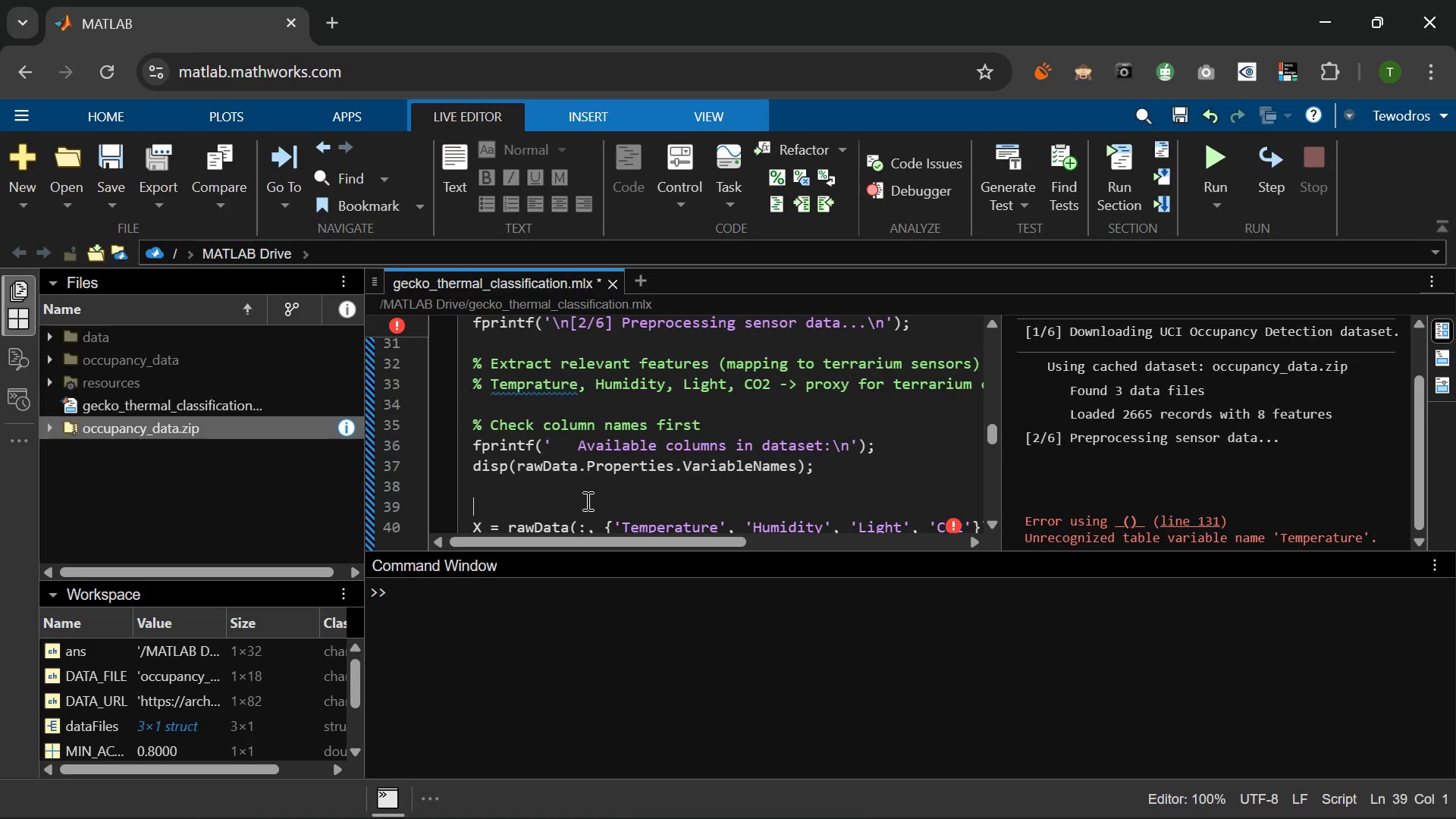 
type(5 Handle ifferent possible column naming cnventions)
 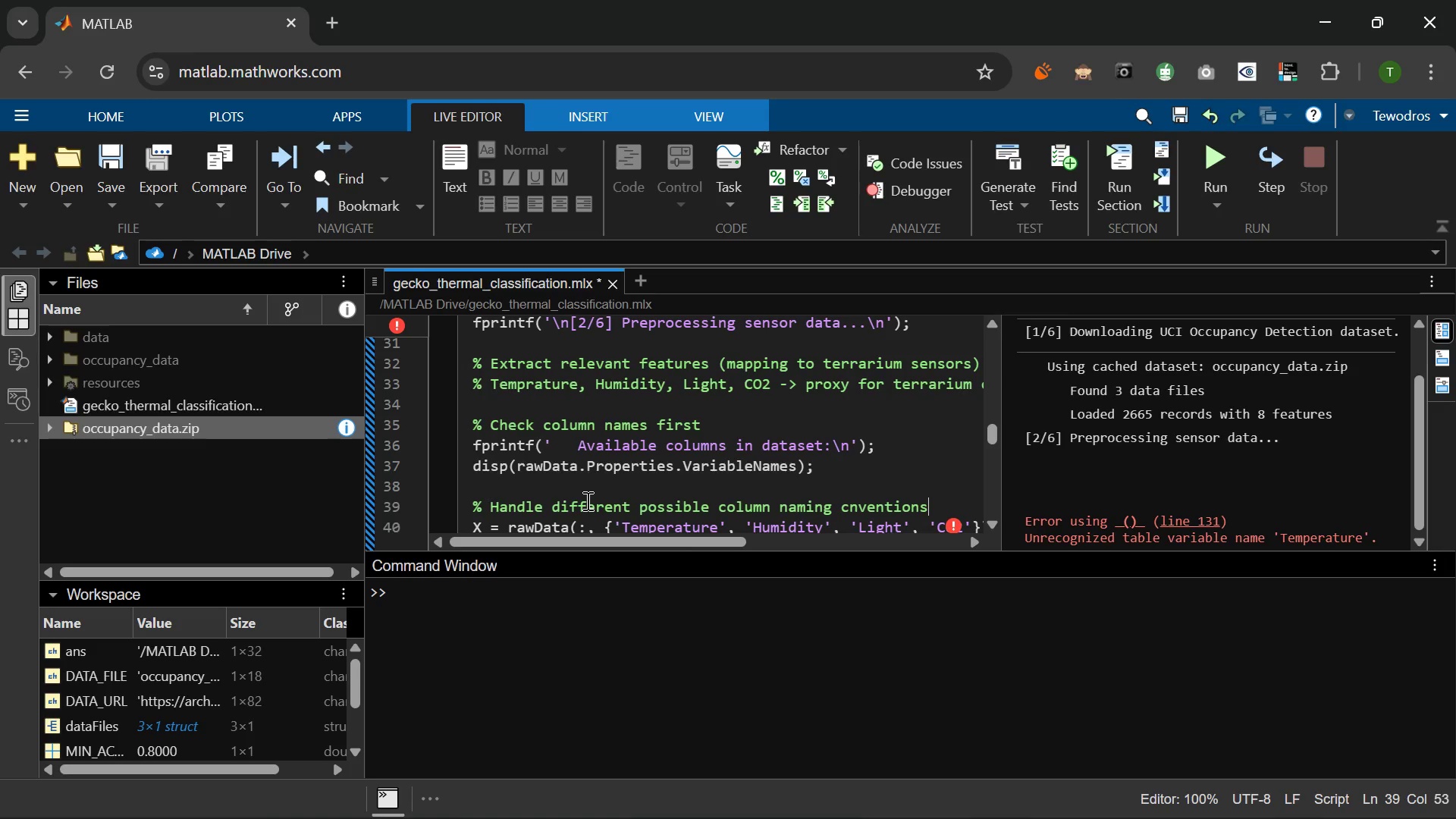 
key(Enter)
 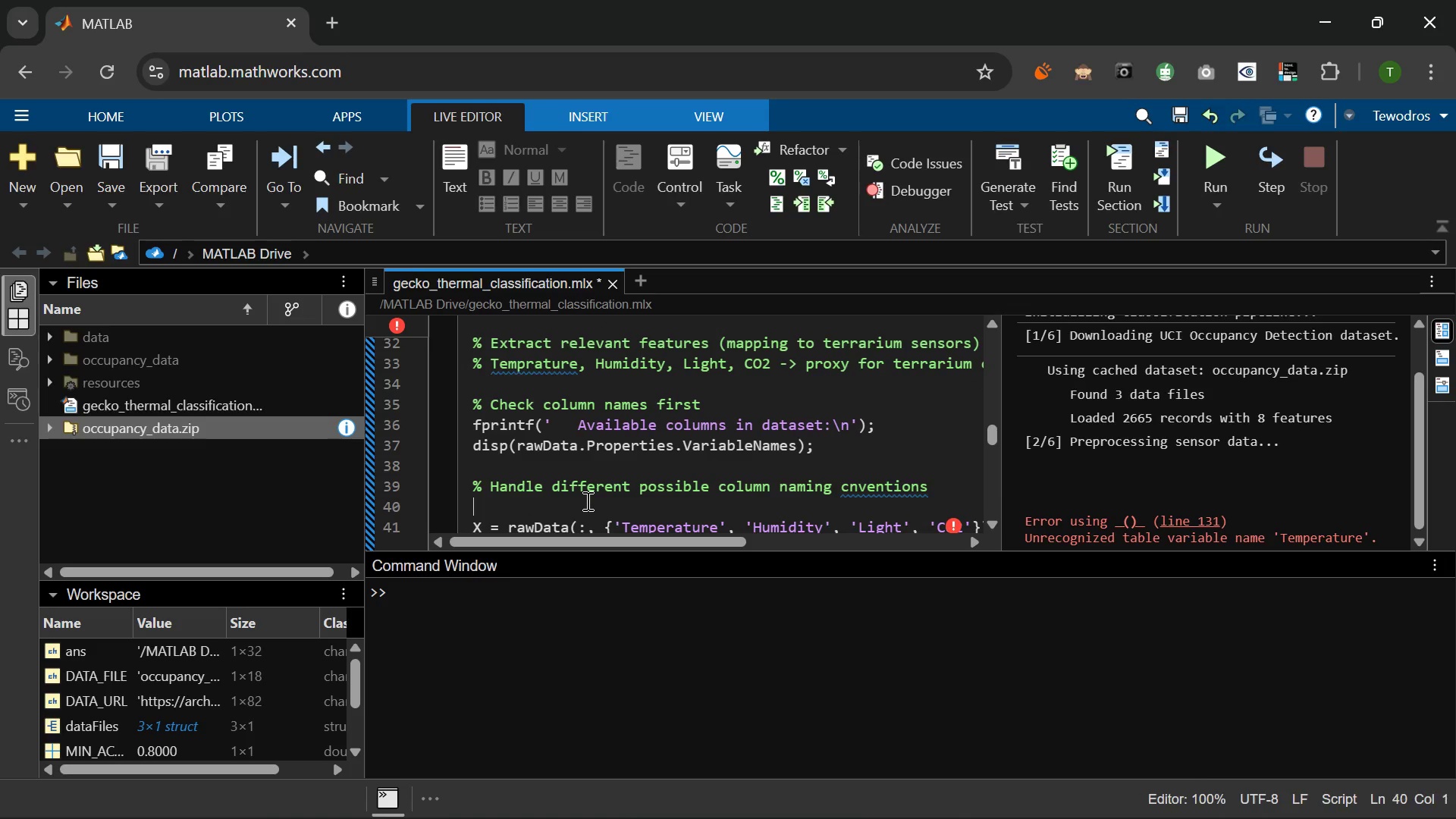 
type(colNames = rawData.Properties.Variables)
key(Backspace)
type(Namee)
key(Backspace)
key(Tab)
key(Tab)
 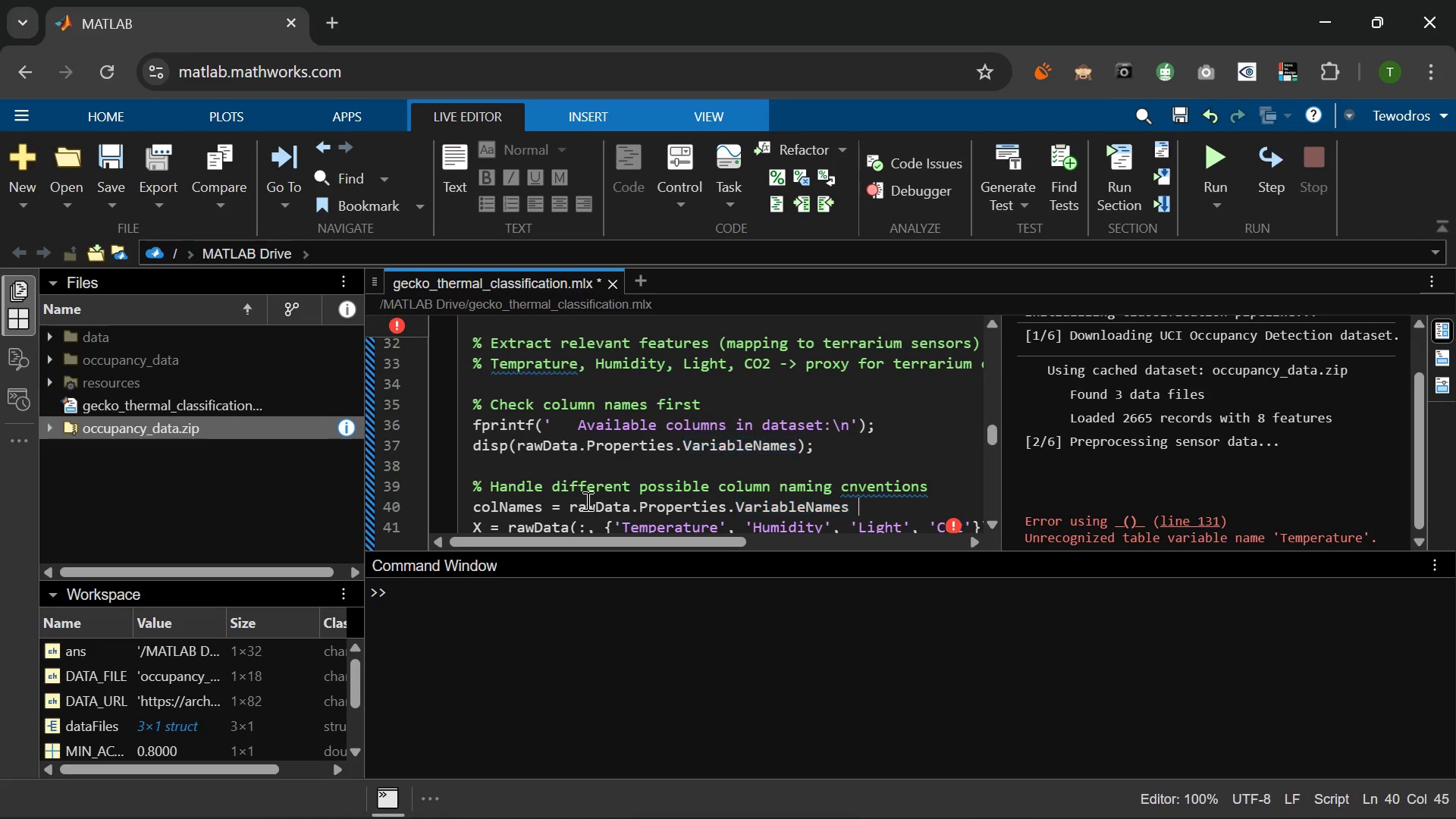 
wait(6.25)
 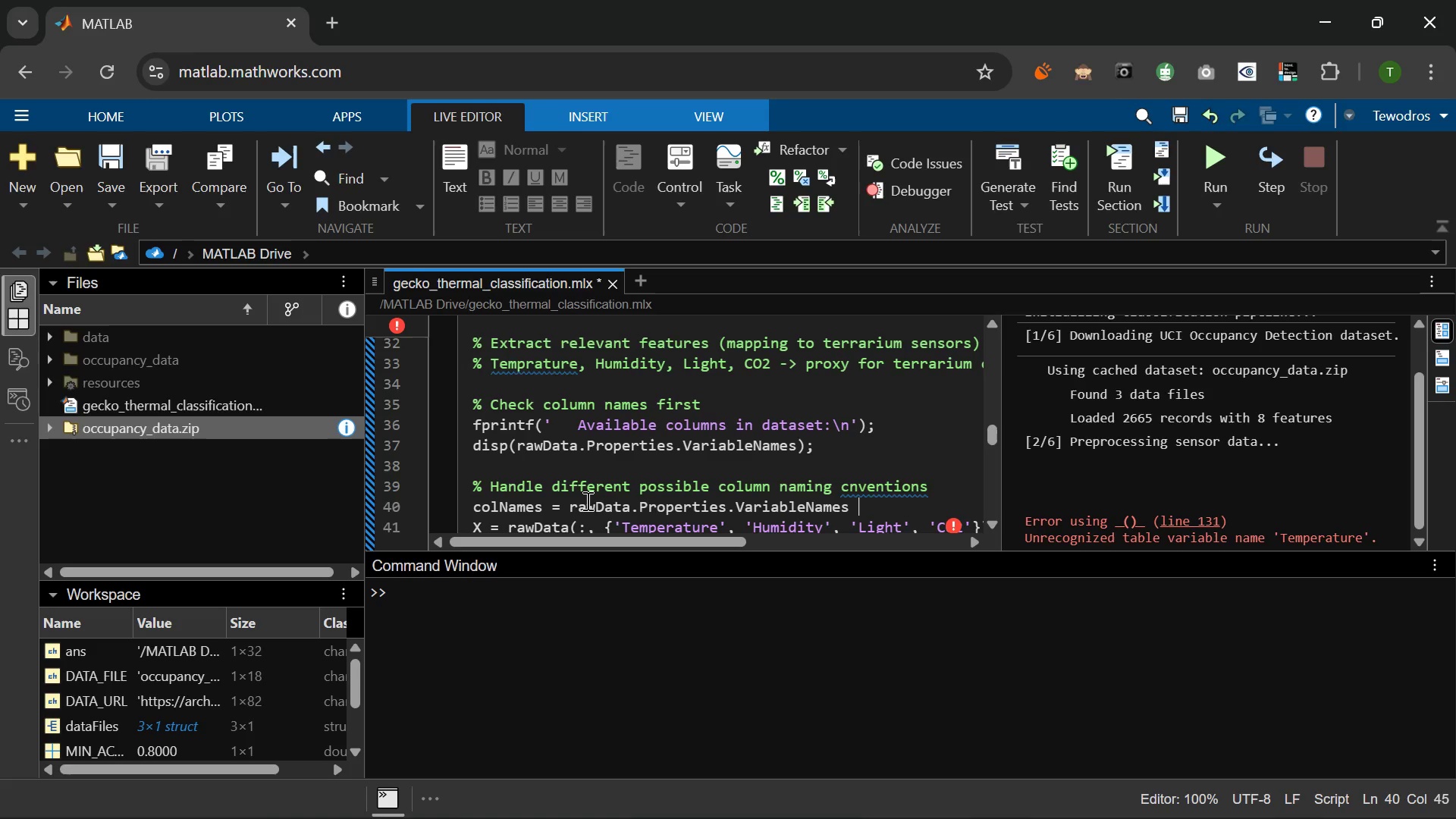 
key(Backspace)
 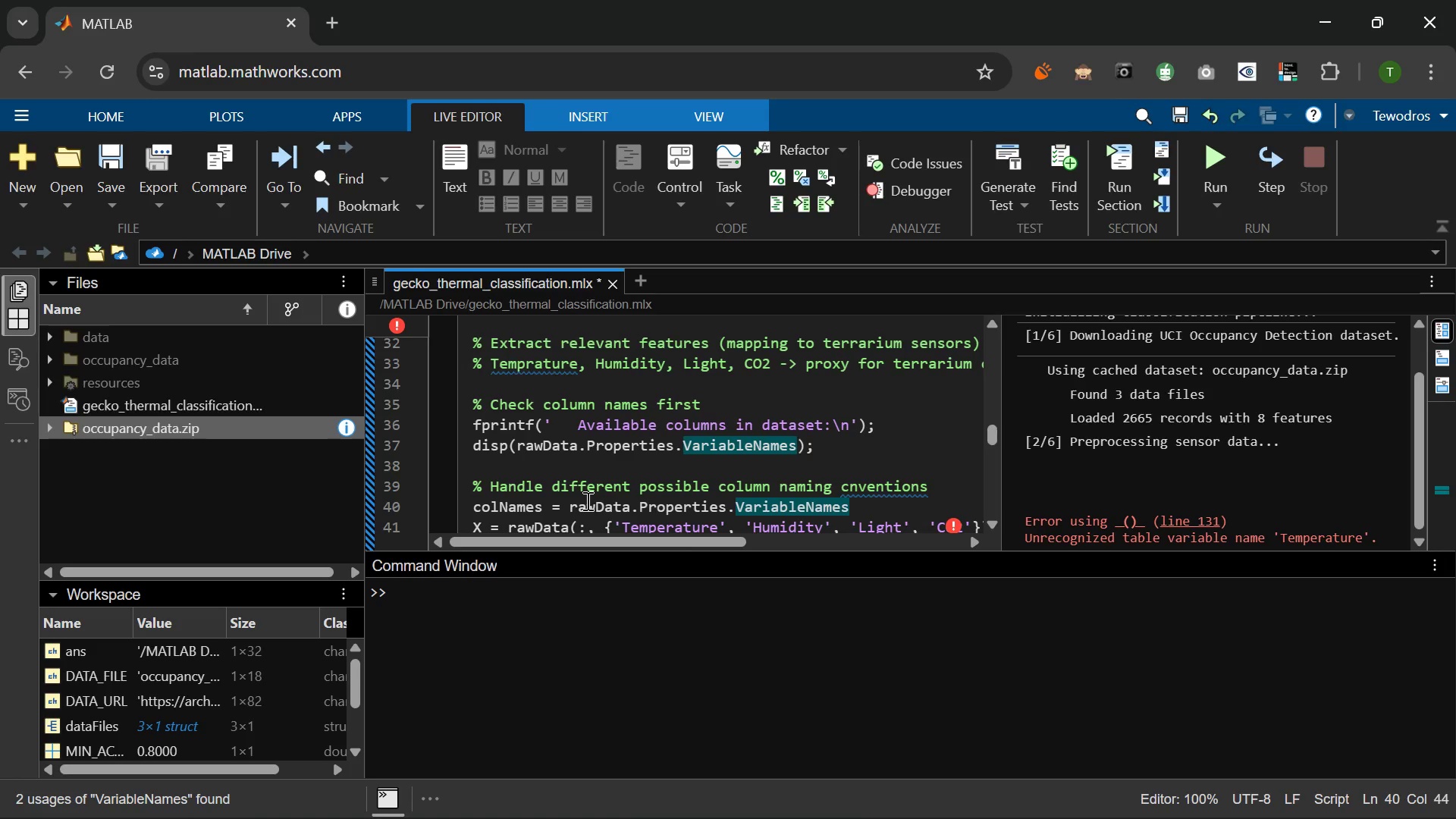 
key(Semicolon)
 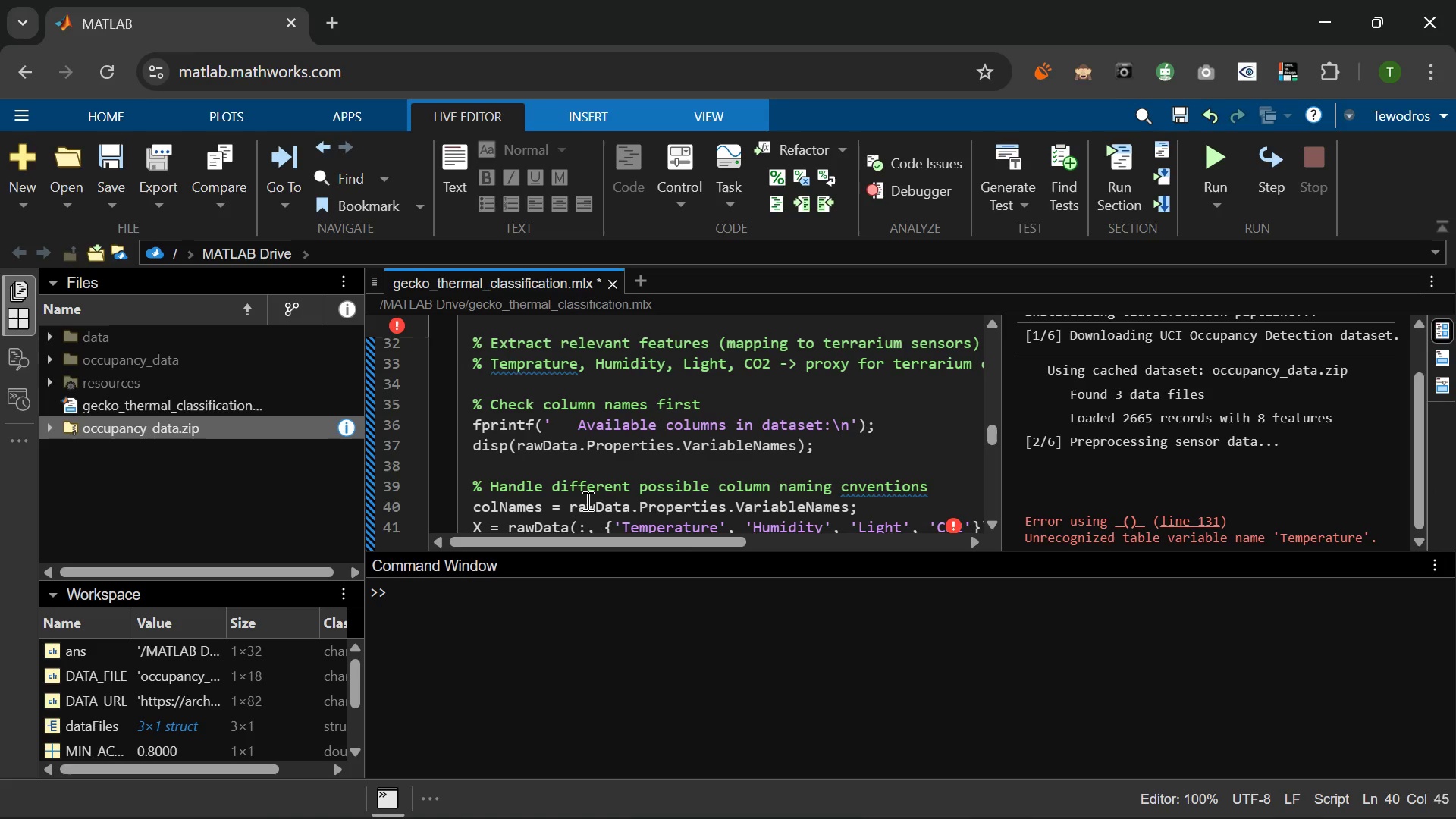 
key(Enter)
 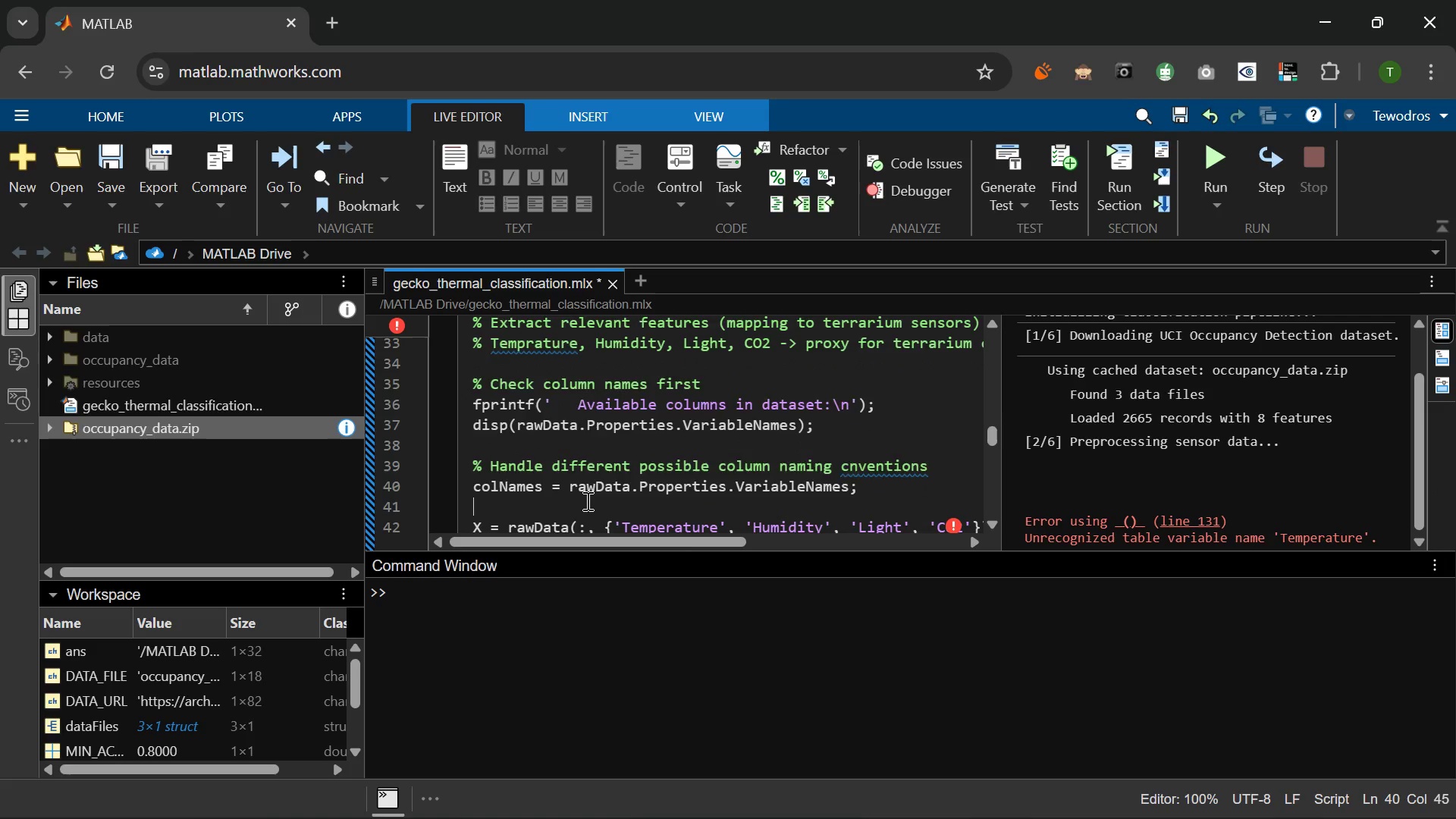 
key(Enter)
 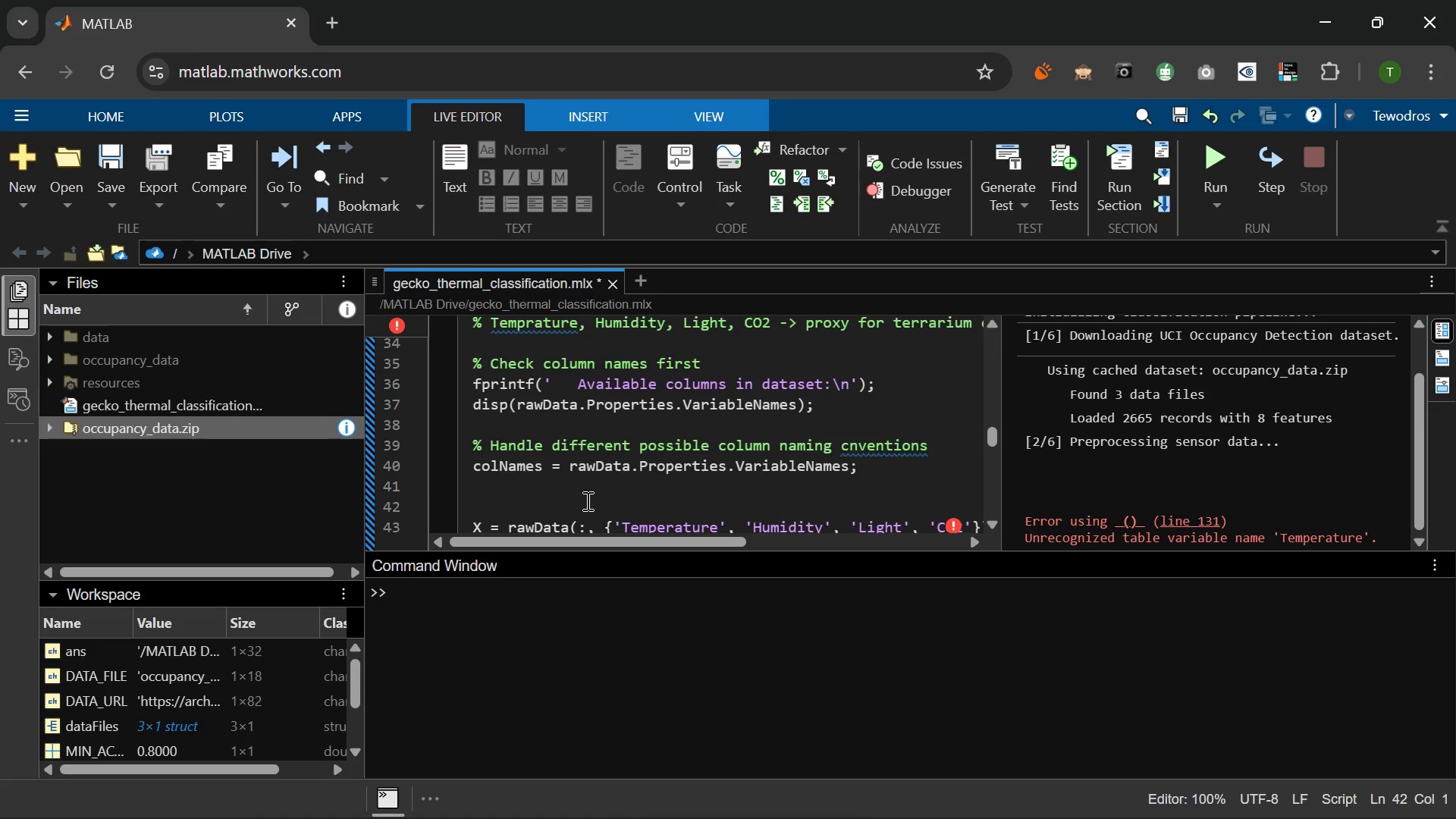 
type(if ismember(')
 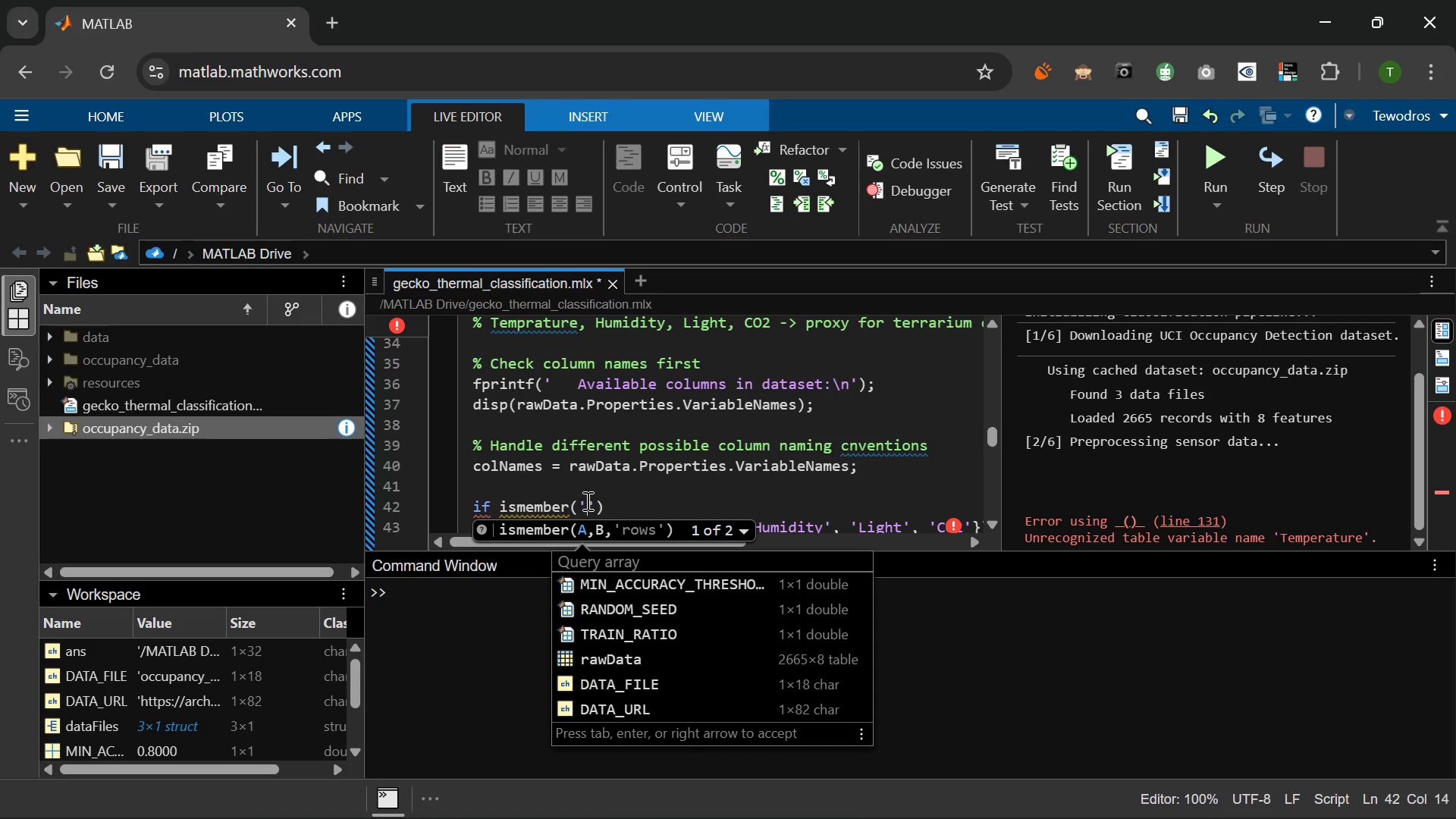 
type(Temperature.colNma)
key(Backspace)
key(Backspace)
type(ames)
 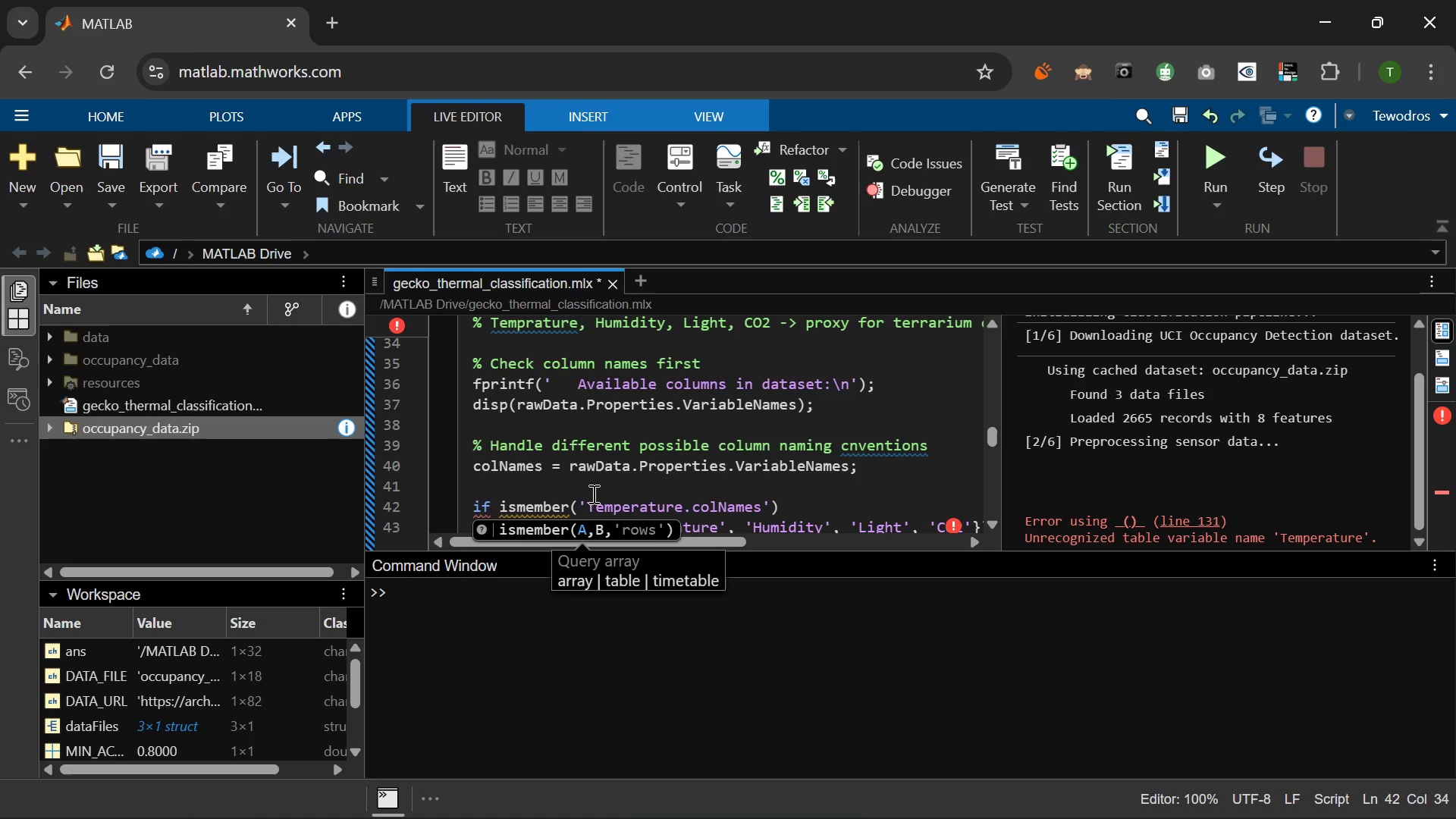 
wait(7.31)
 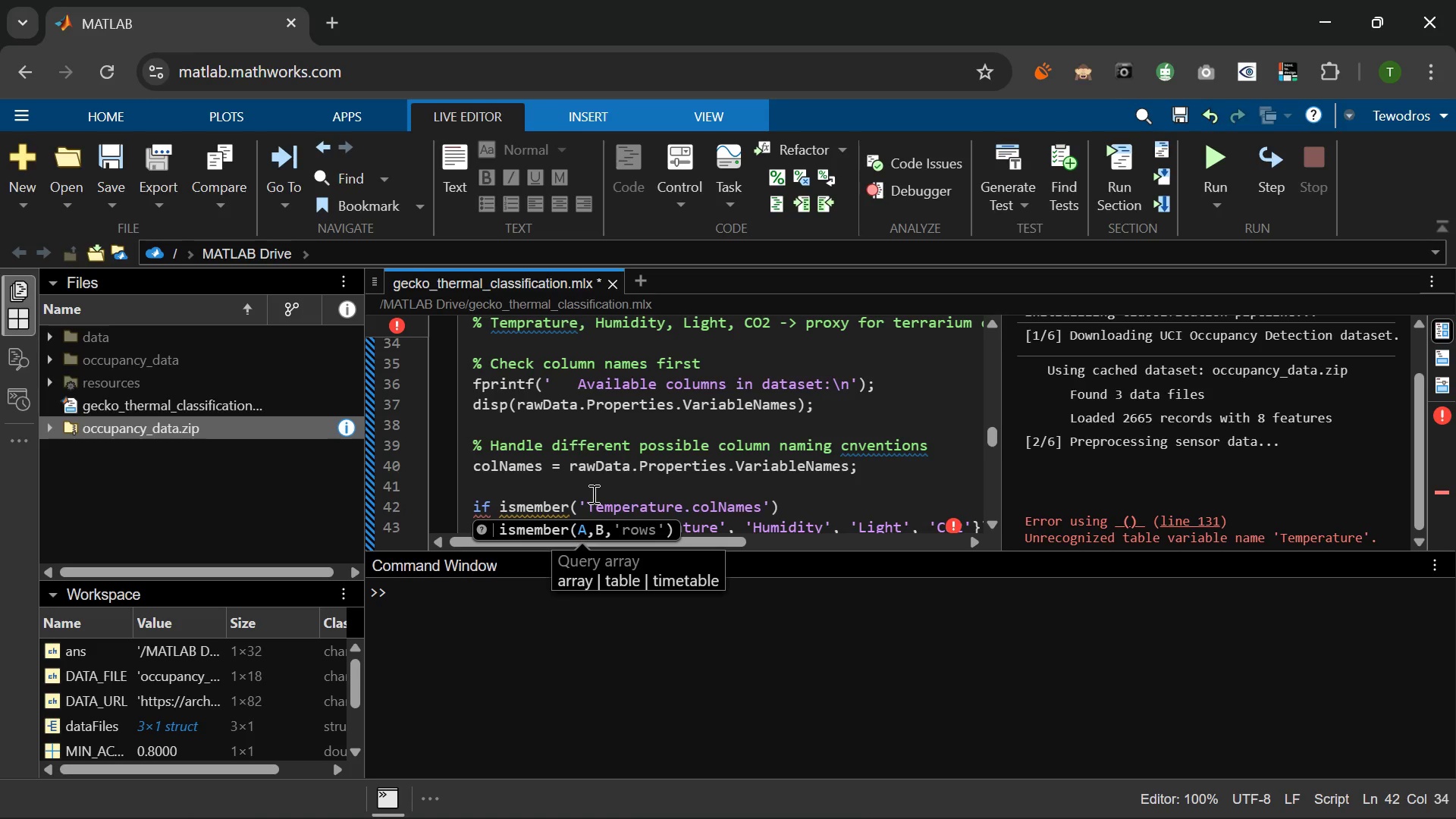 
left_click([681, 507])
 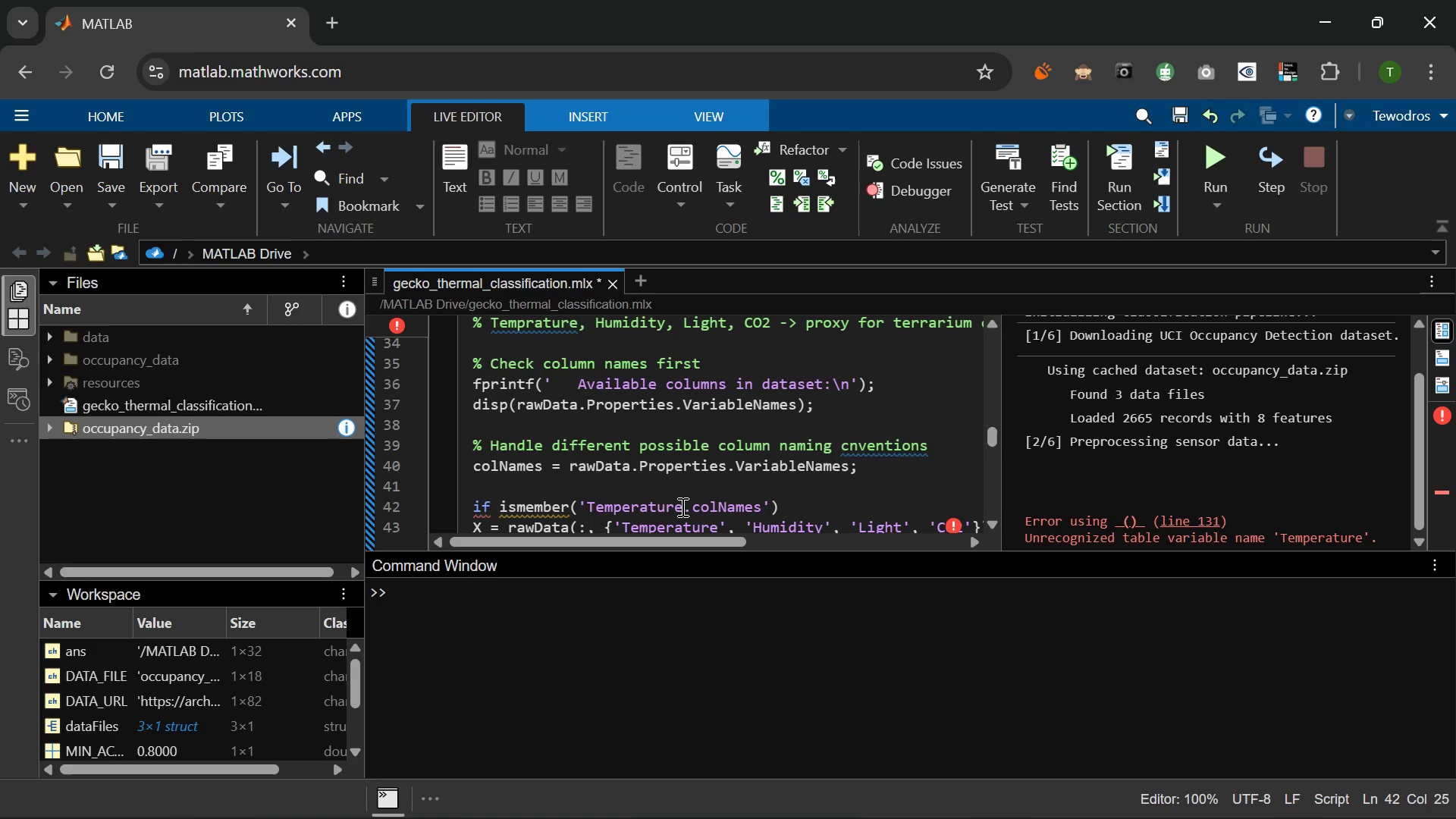 
key(Quote)
 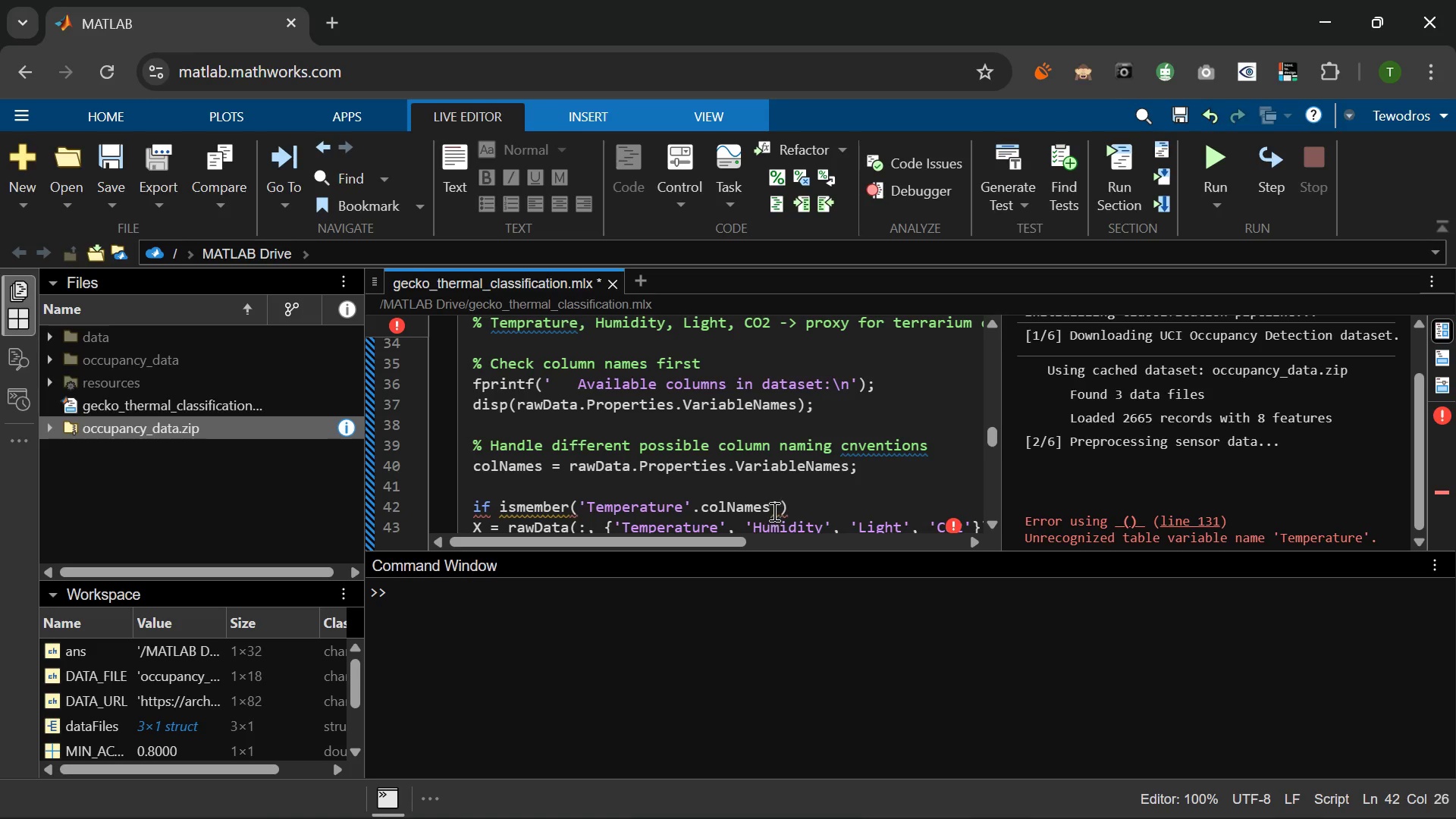 
left_click([783, 504])
 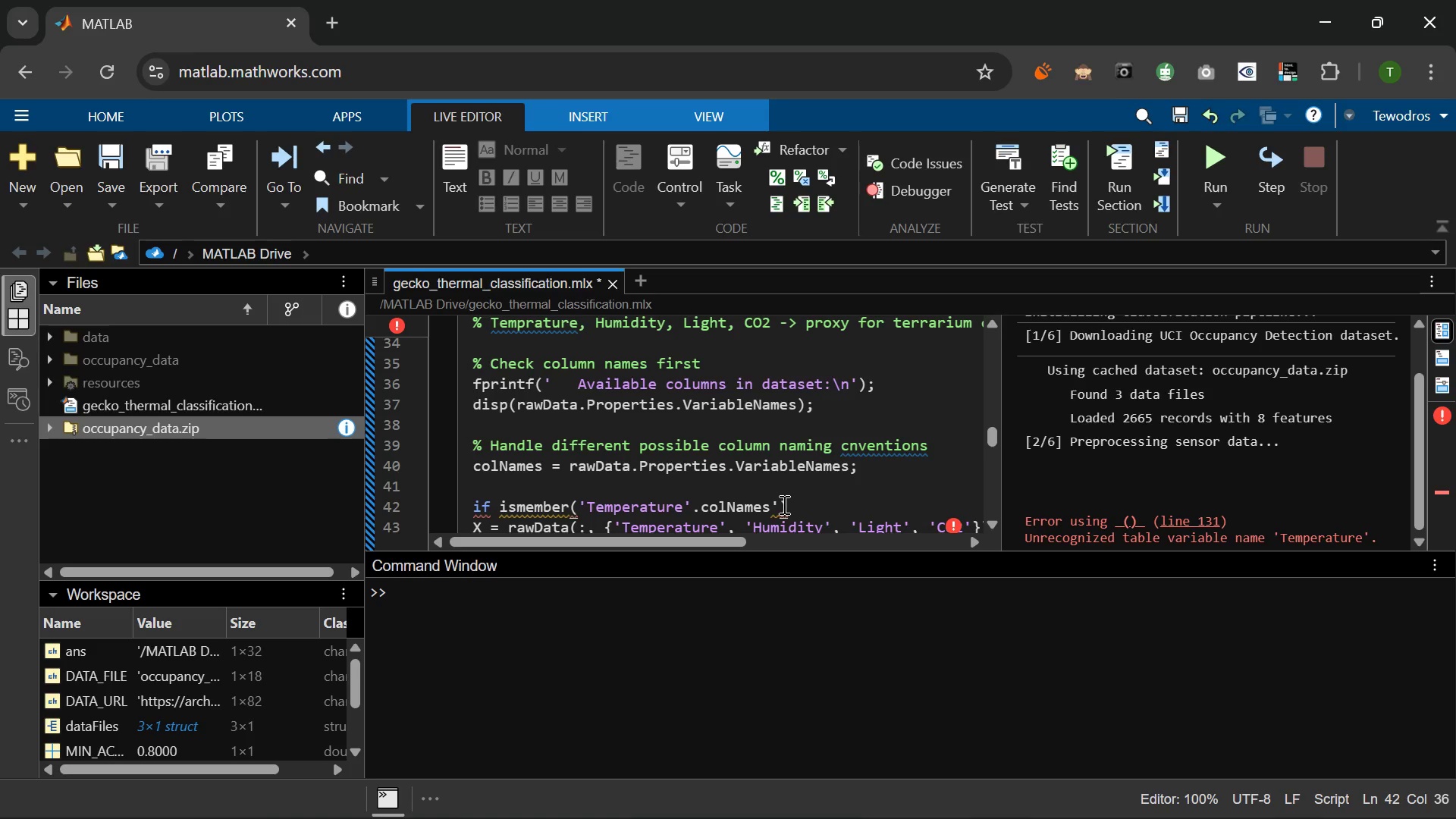 
key(Backspace)
 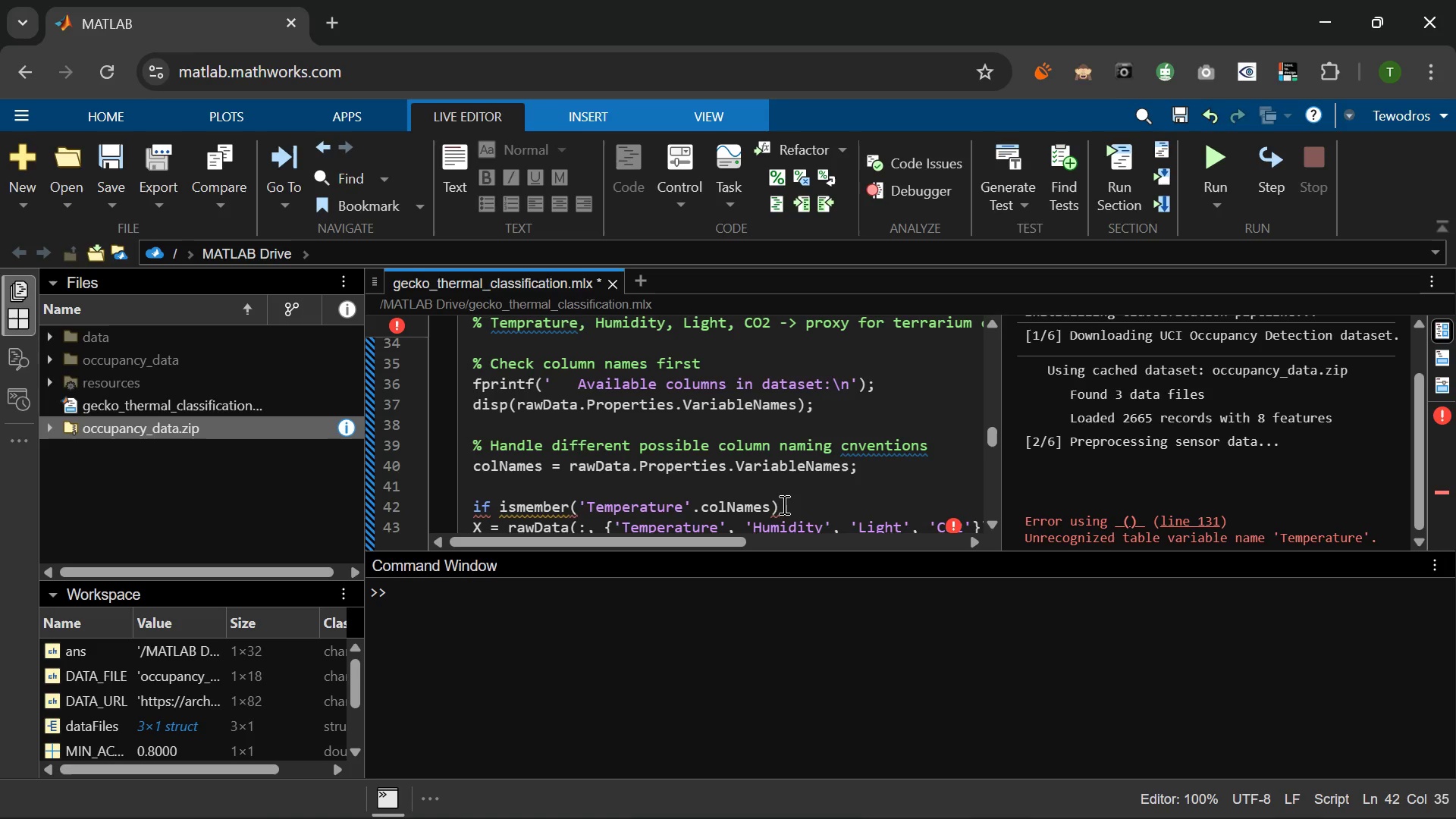 
wait(19.28)
 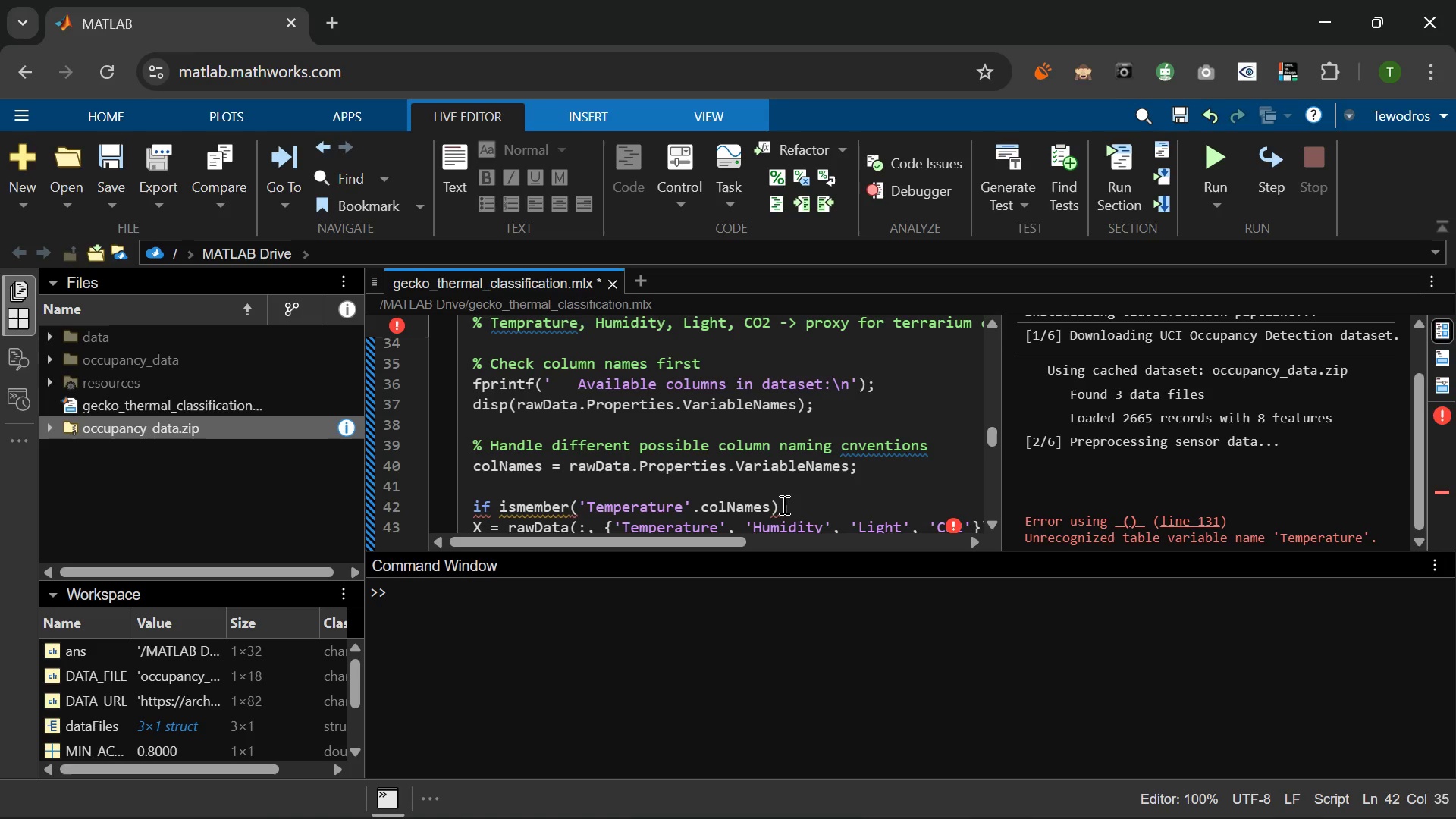 
left_click([676, 394])
 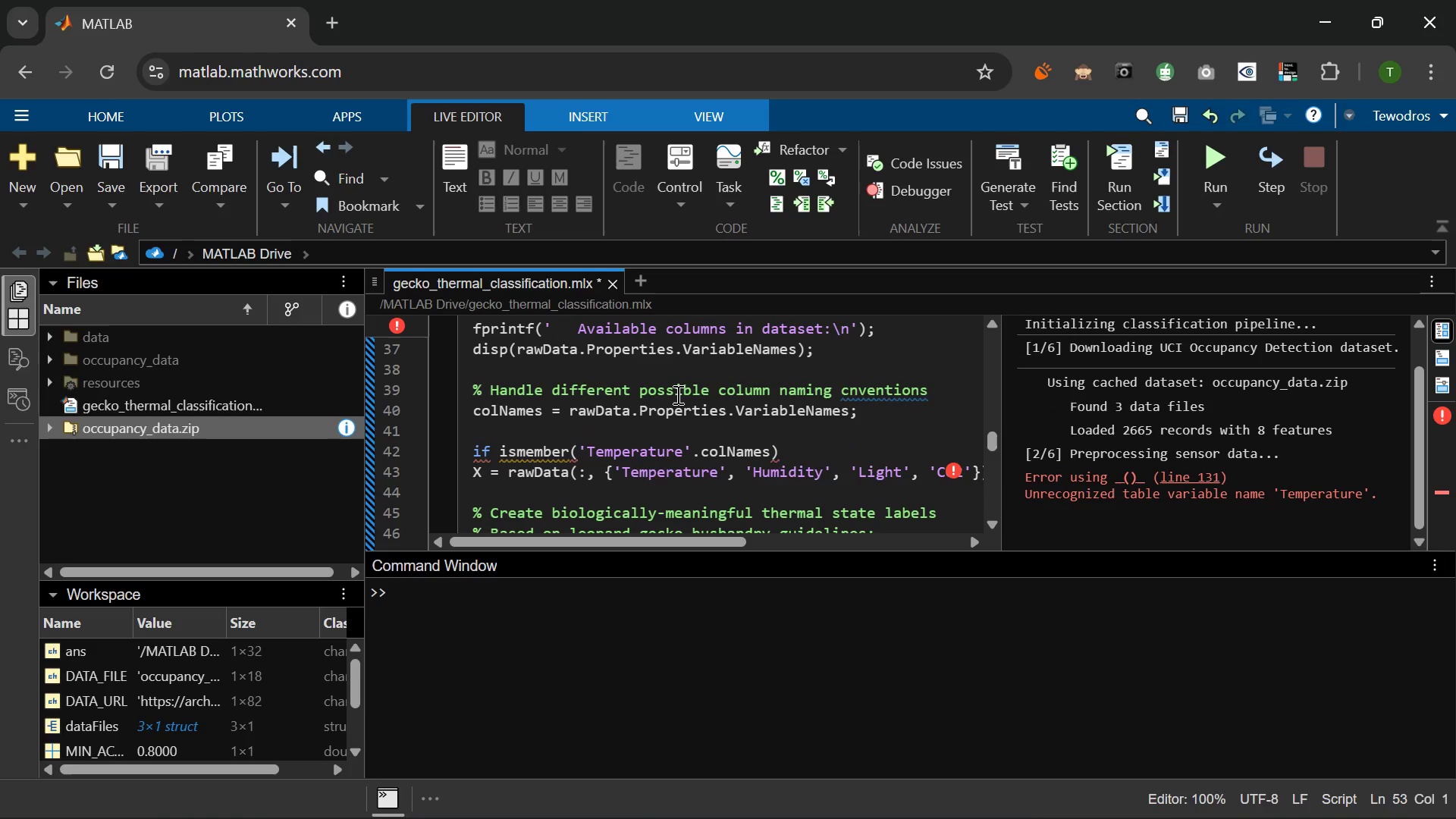 
wait(24.81)
 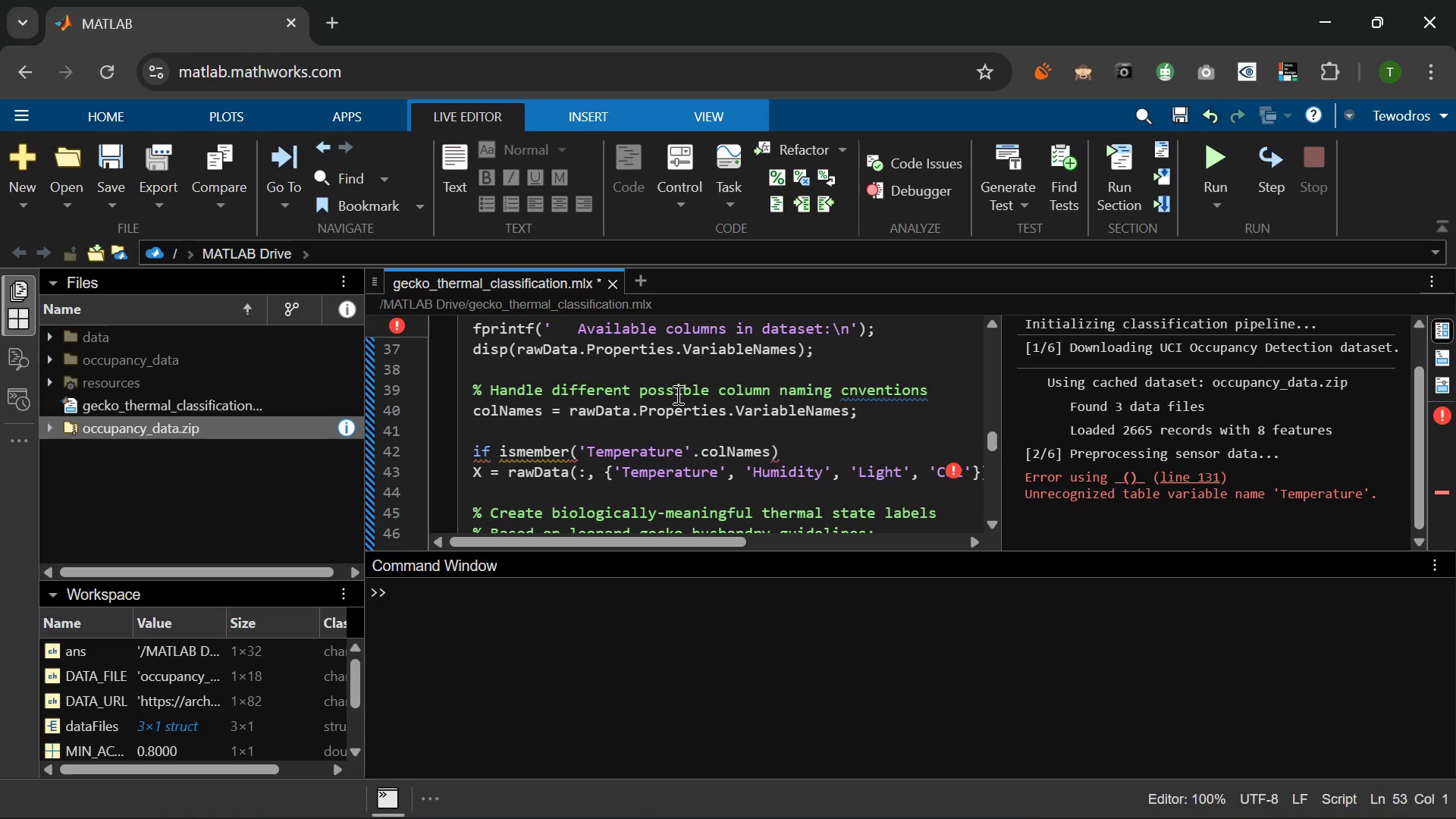 
left_click([810, 436])
 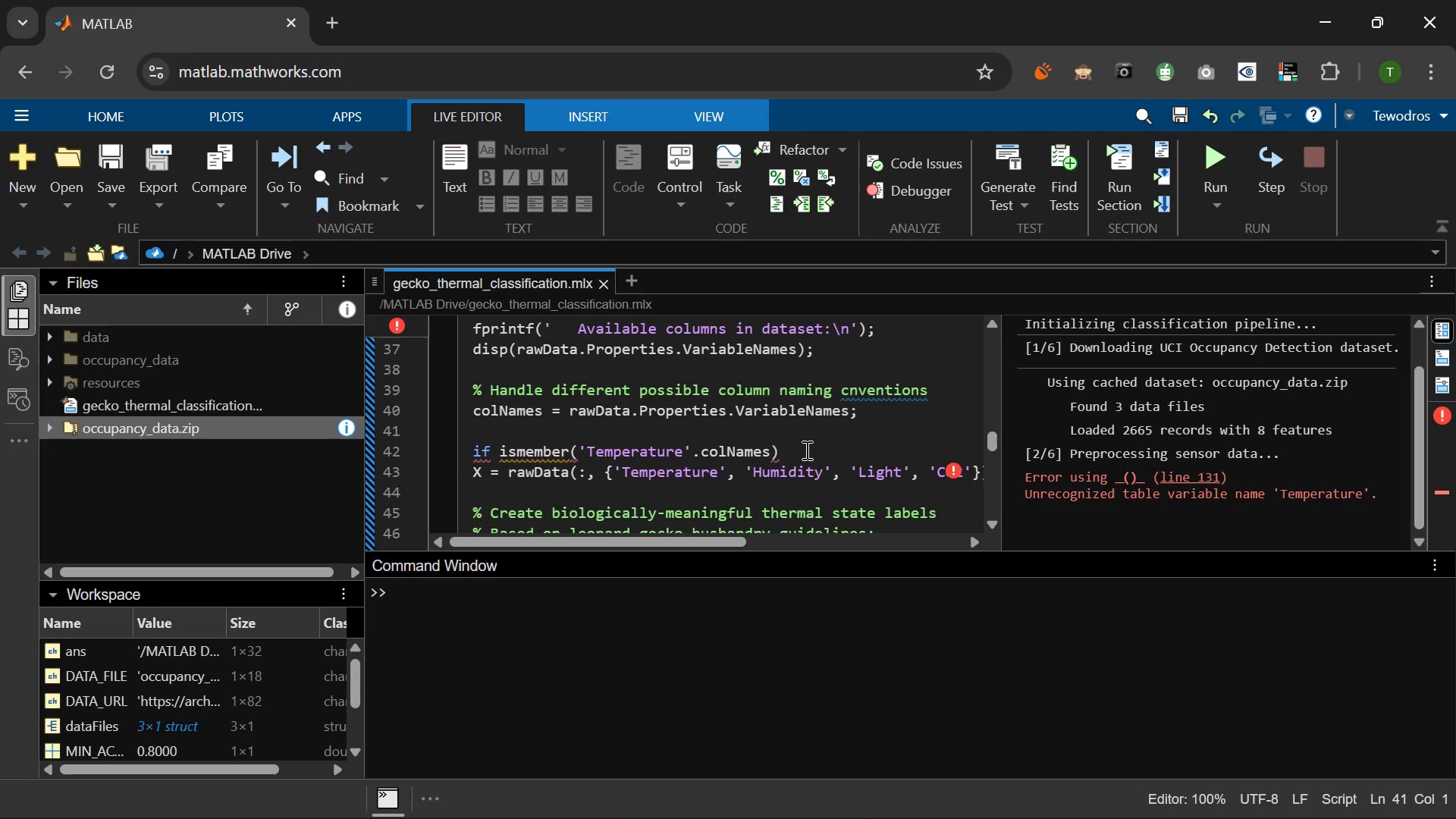 
left_click([805, 450])
 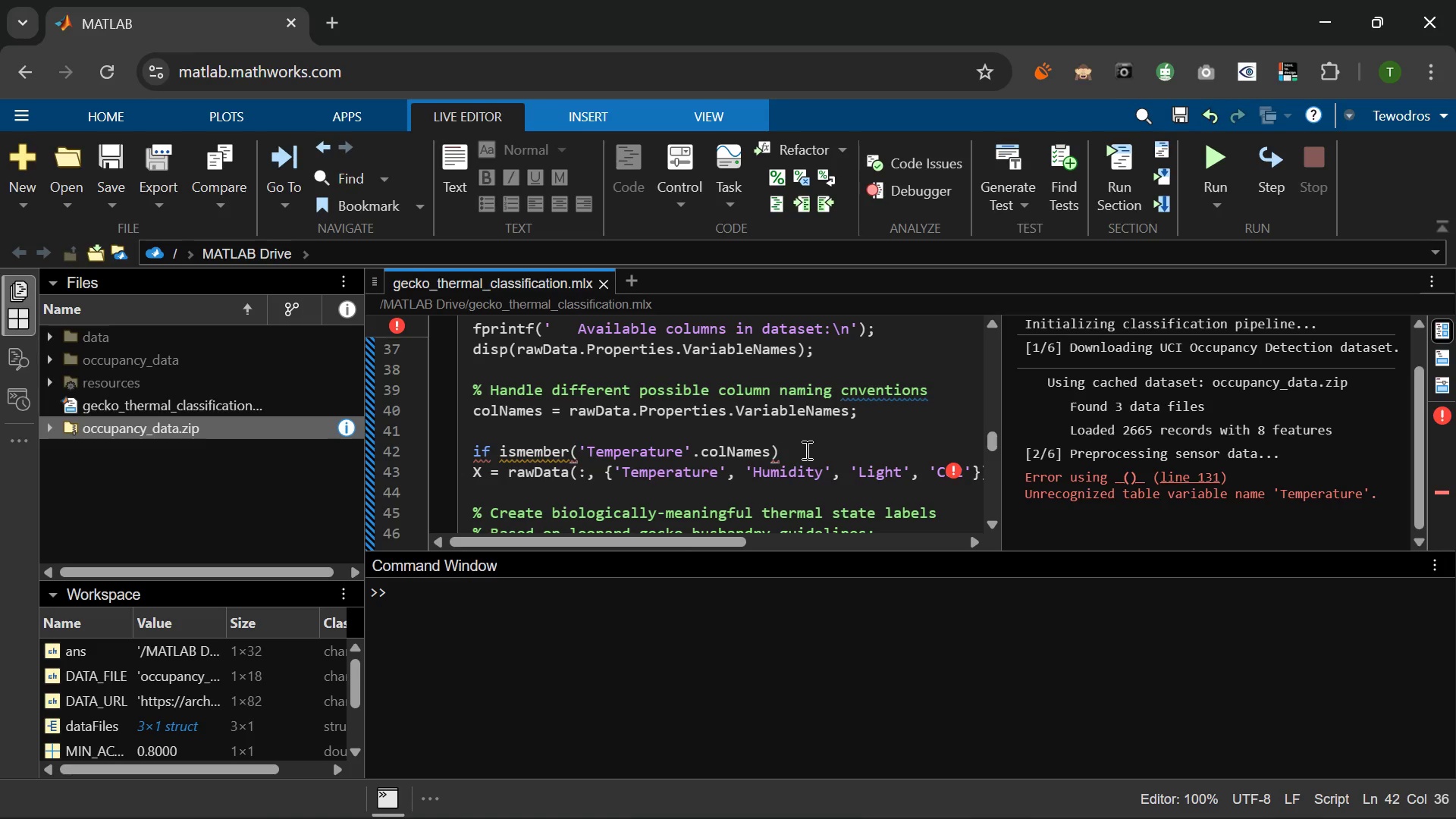 
type( && ismember('Humidity)
 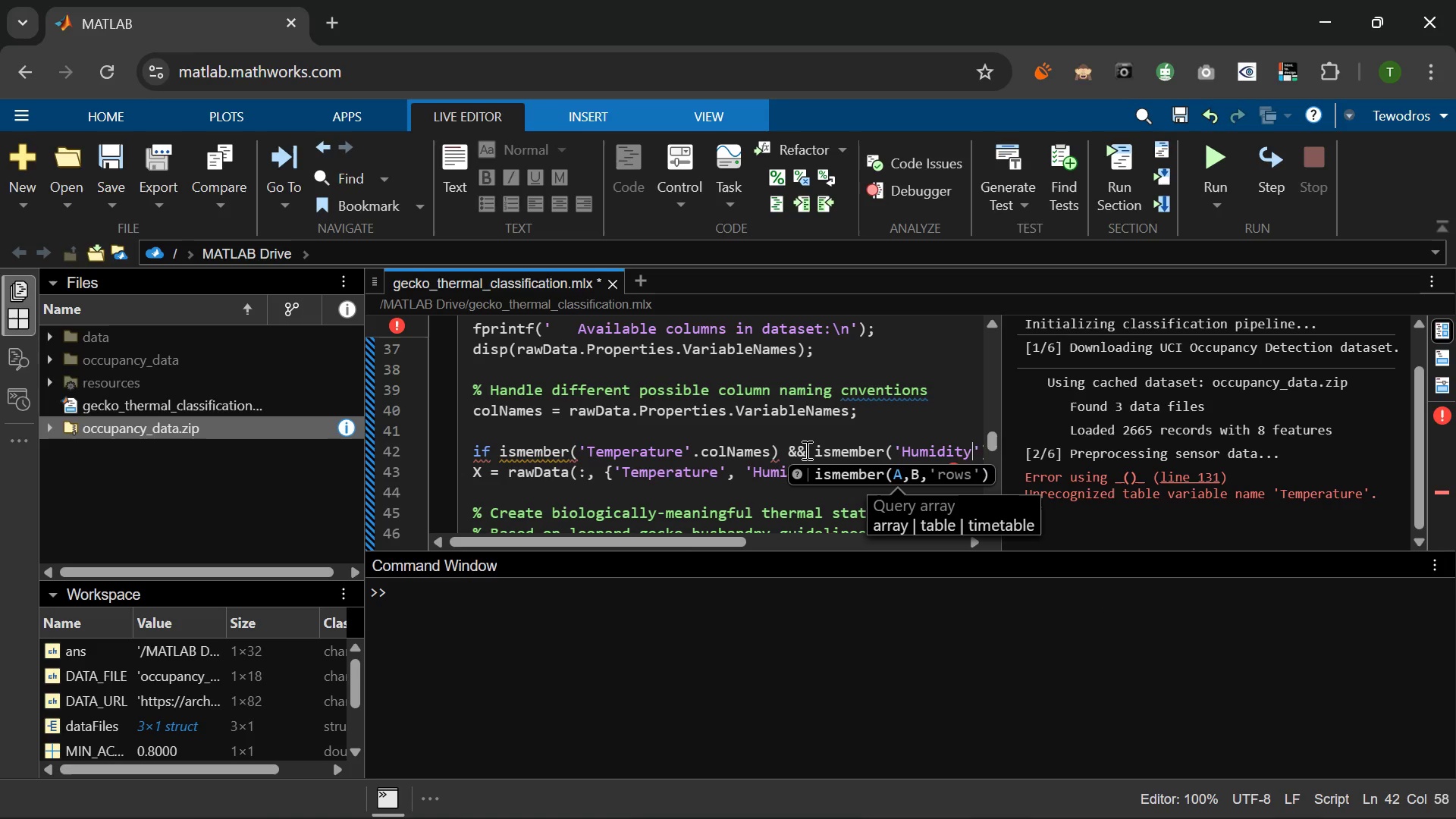 
key(ArrowRight)
 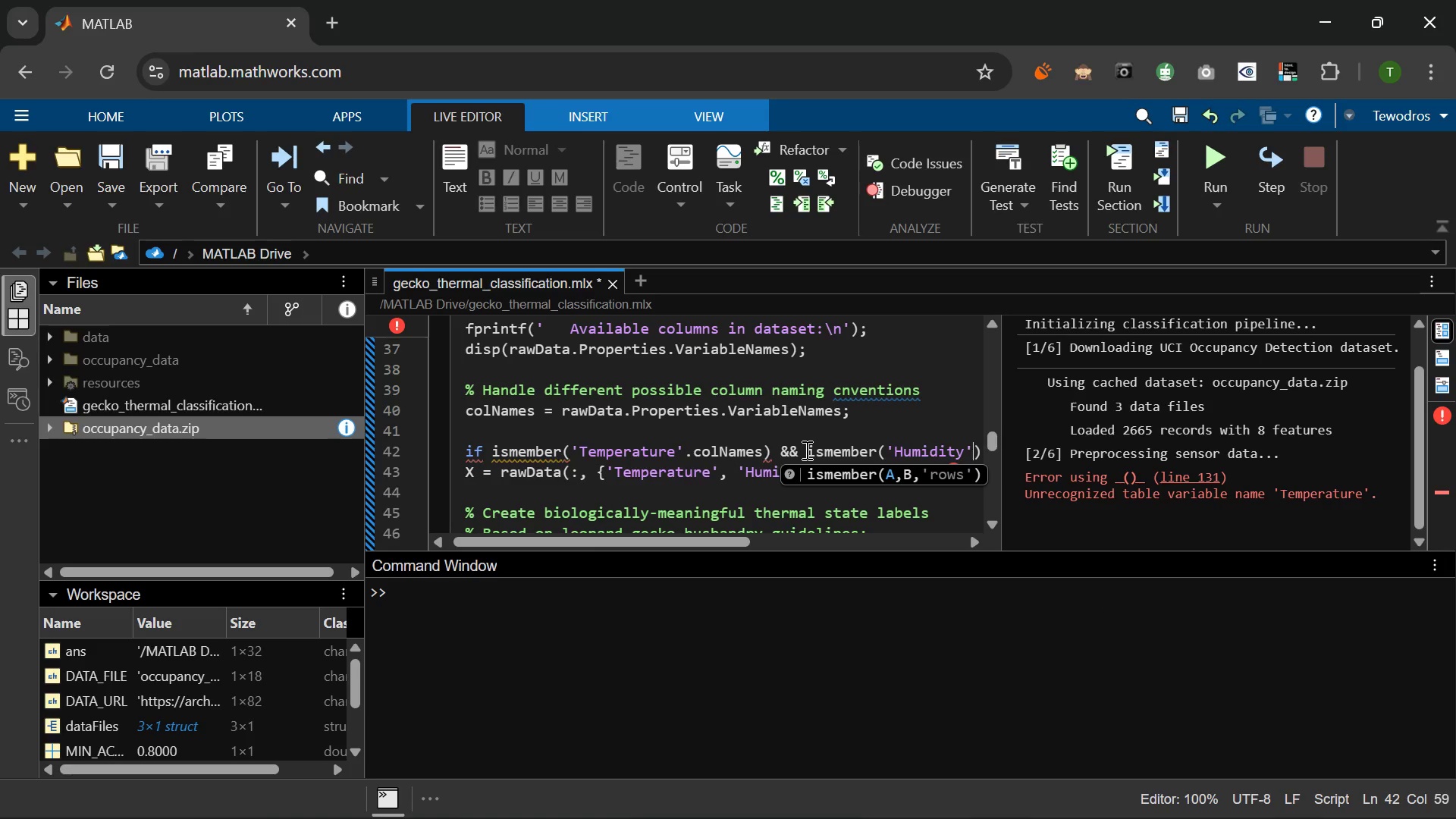 
key(Period)
 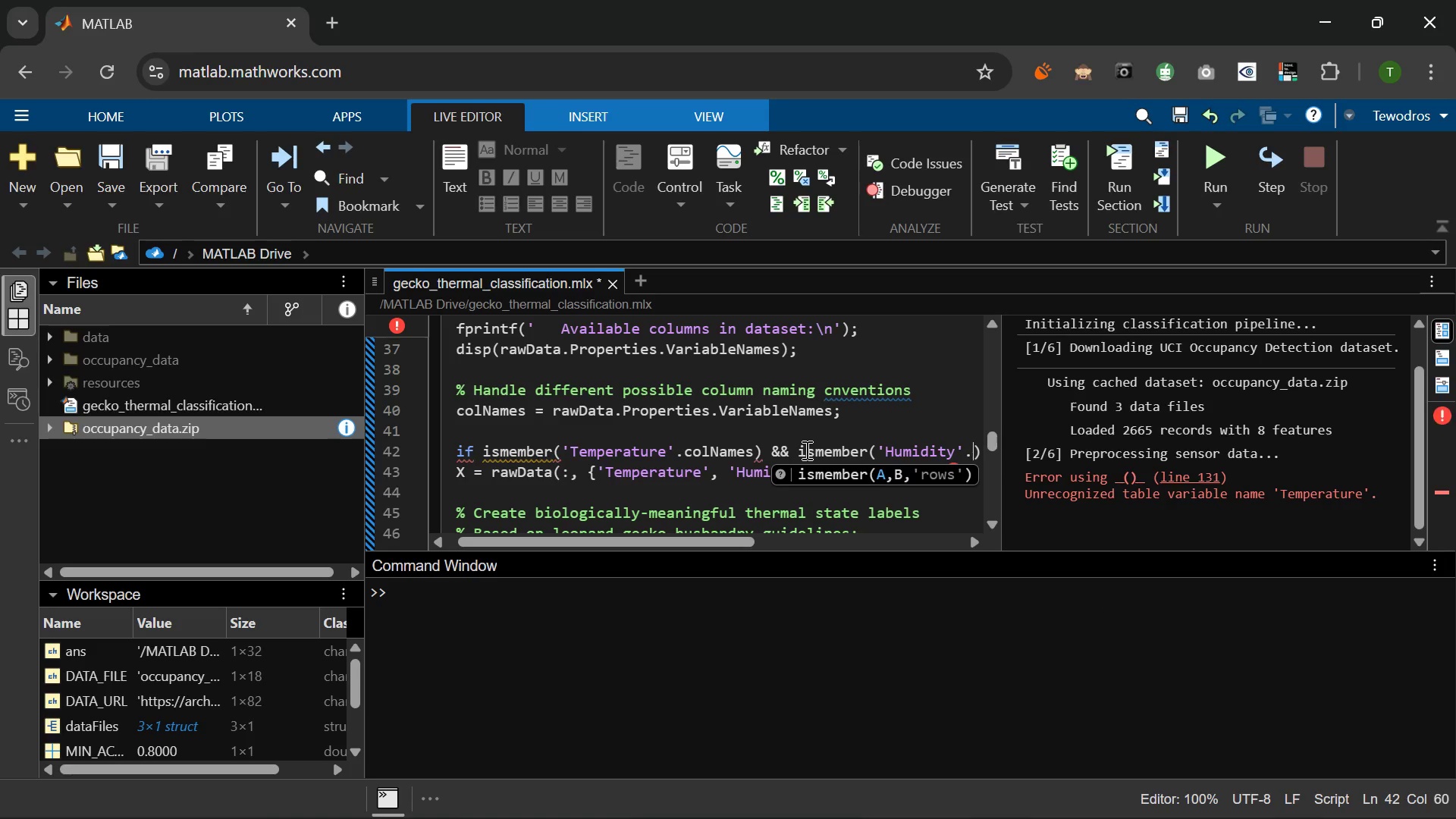 
key(Space)
 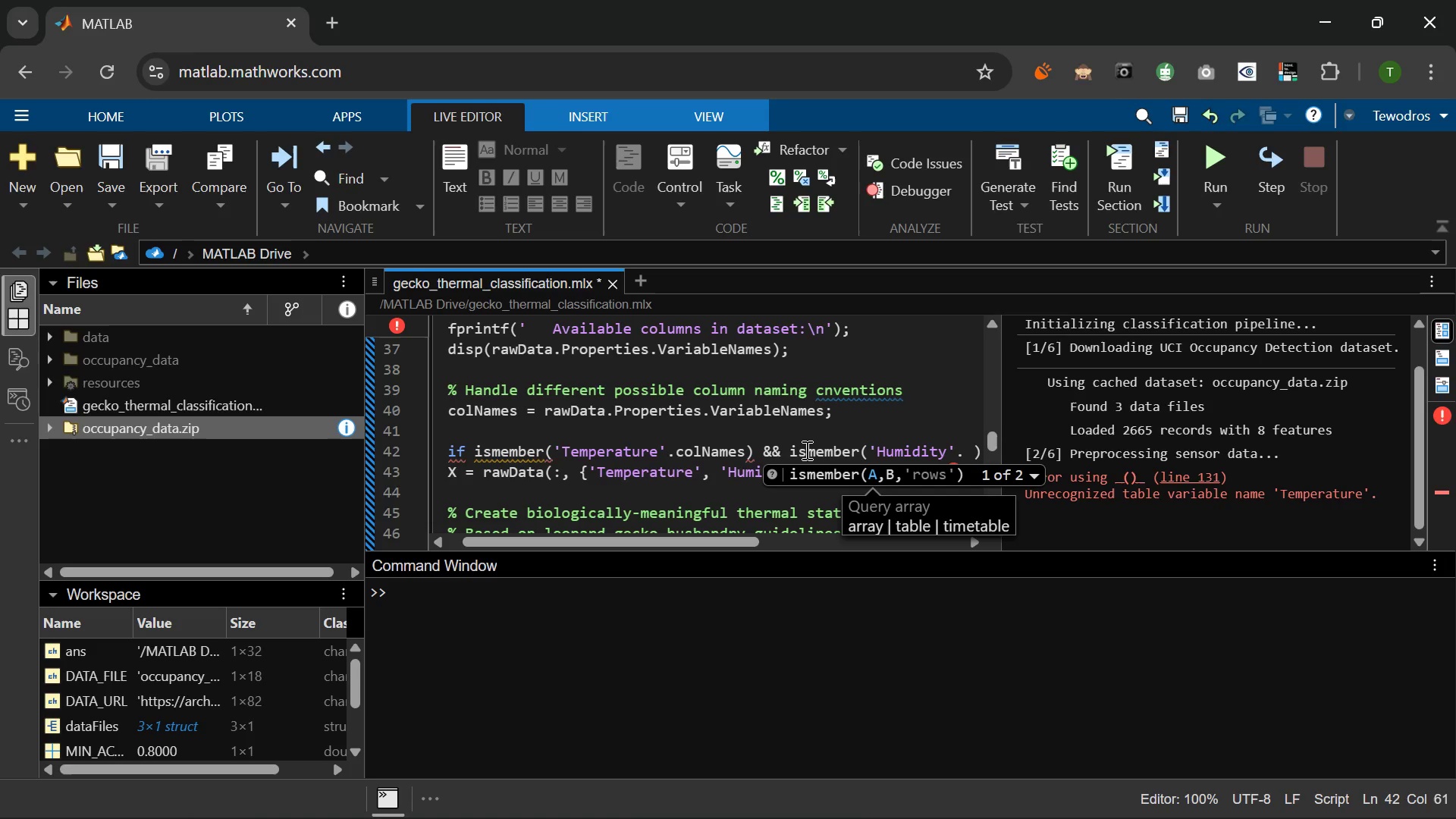 
key(Backspace)
 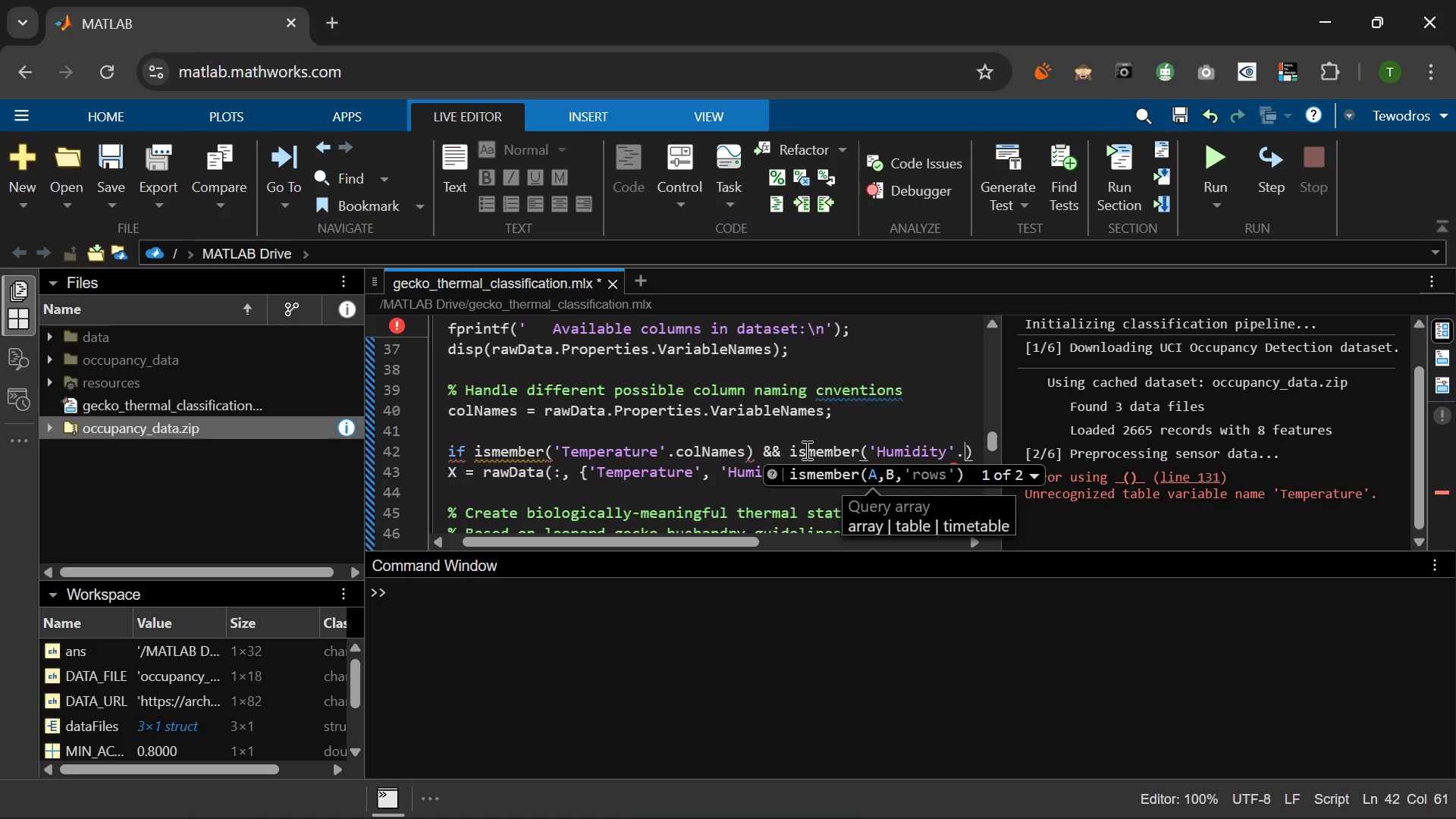 
key(Backspace)
 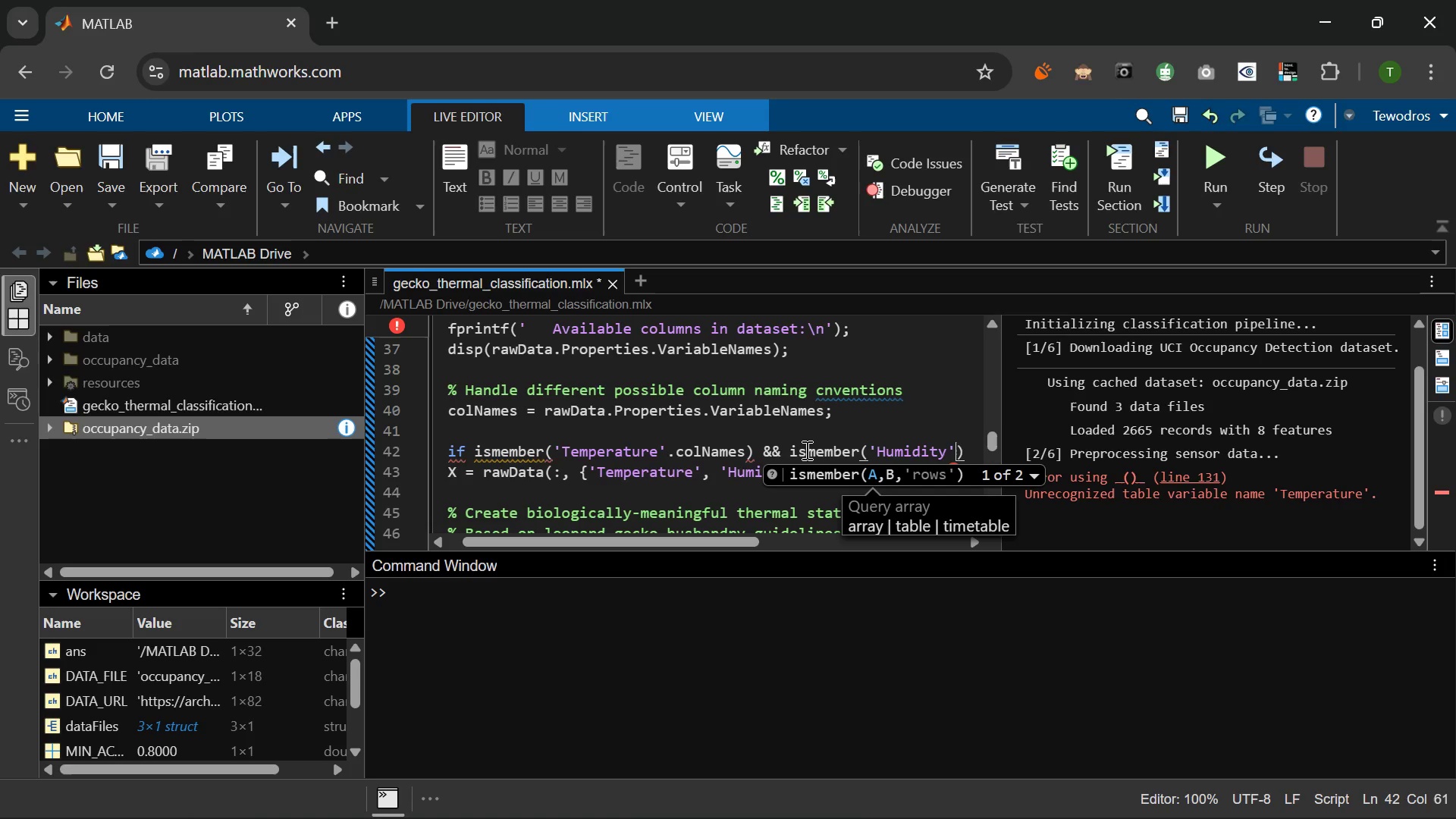 
key(Backspace)
 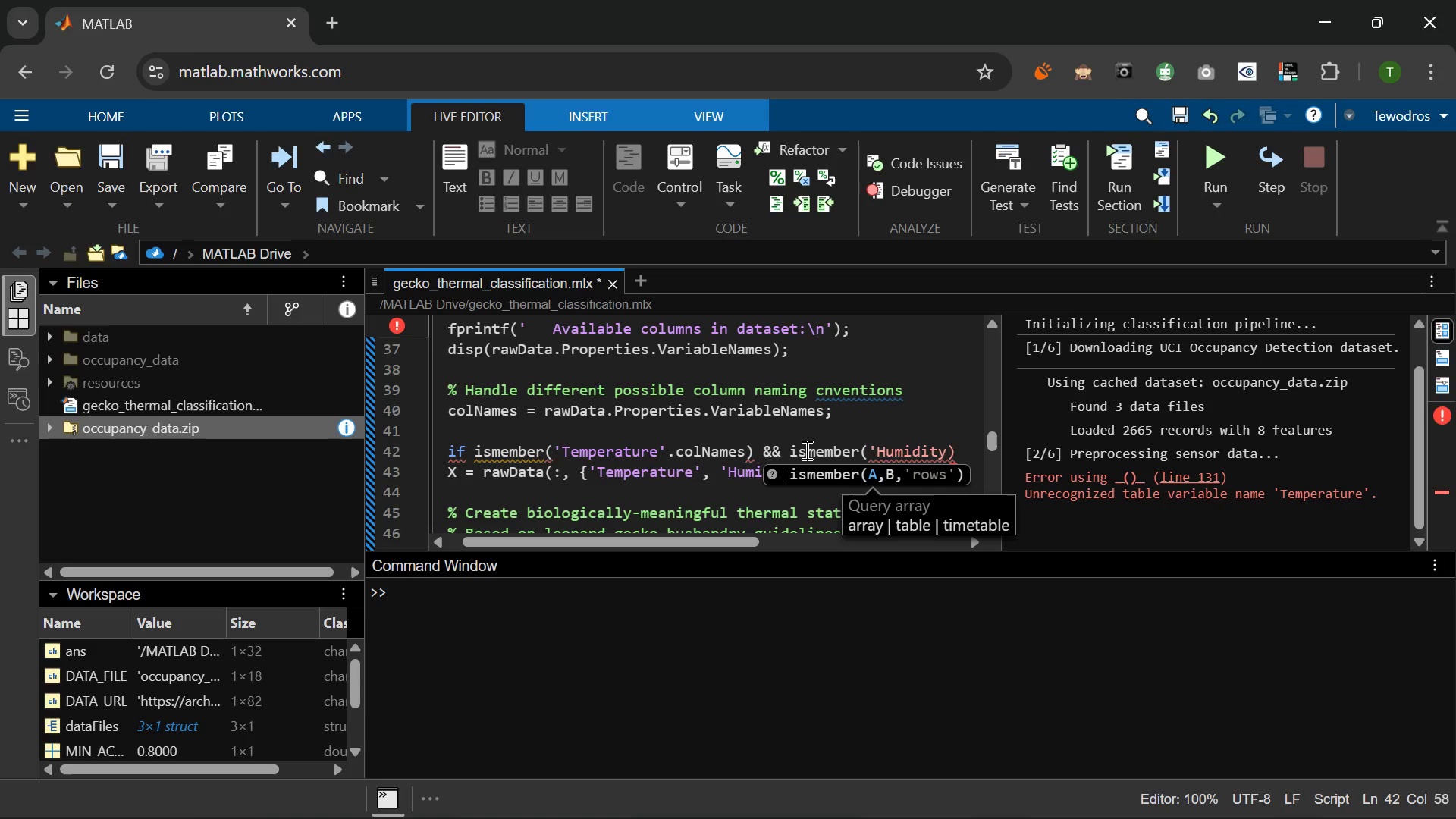 
key(Enter)
 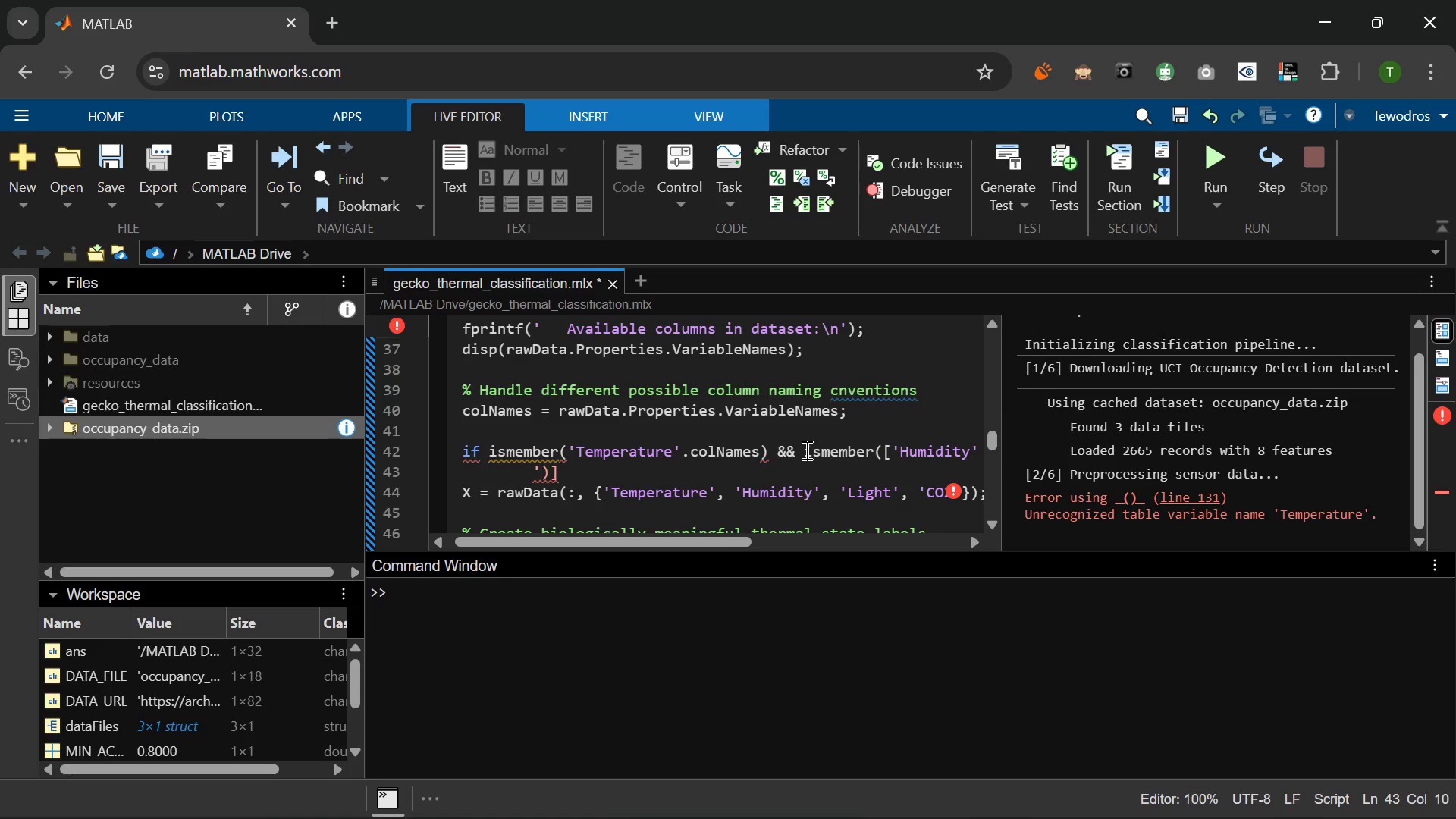 
key(Control+Z)
 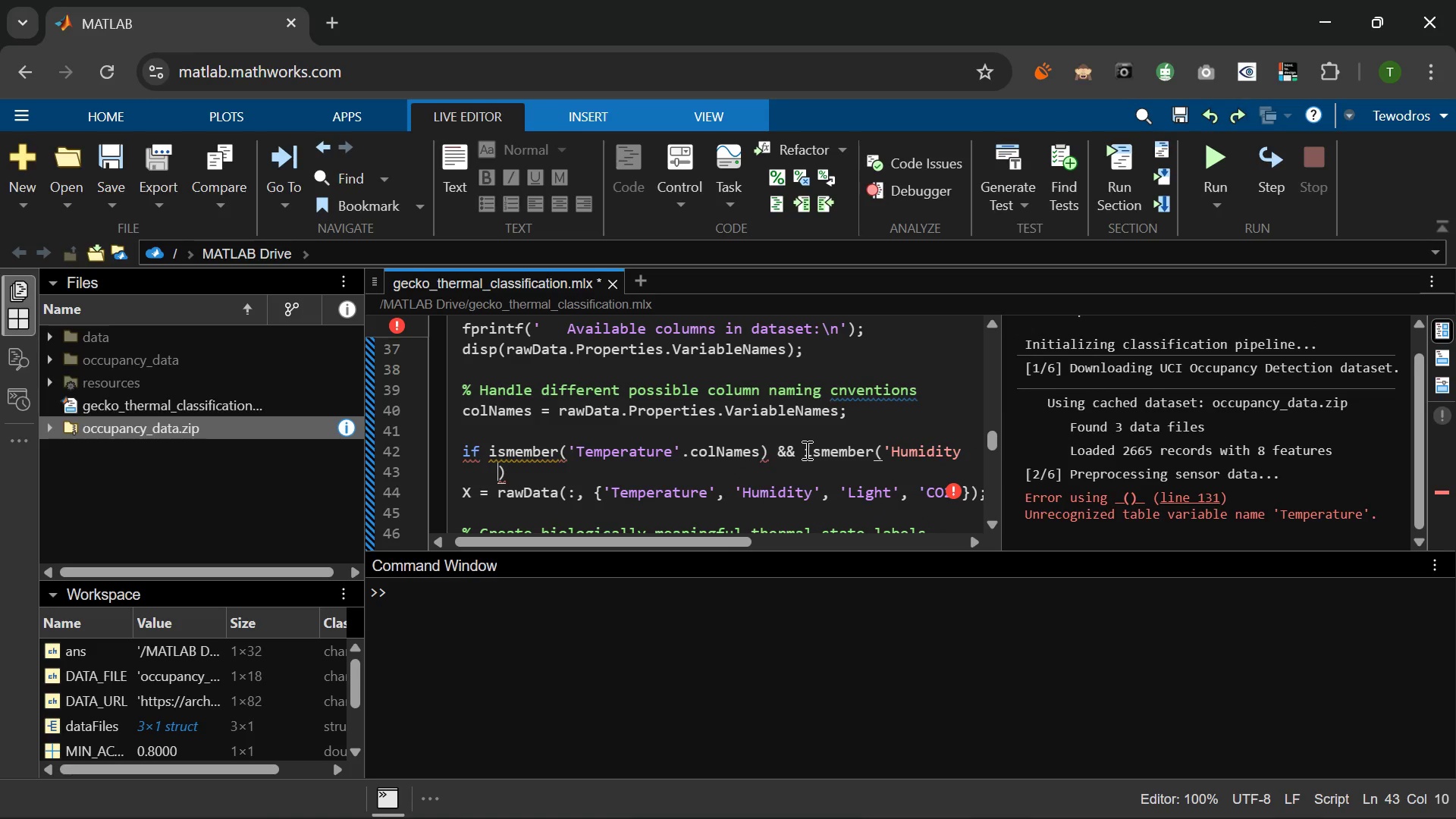 
key(Control+Z)
 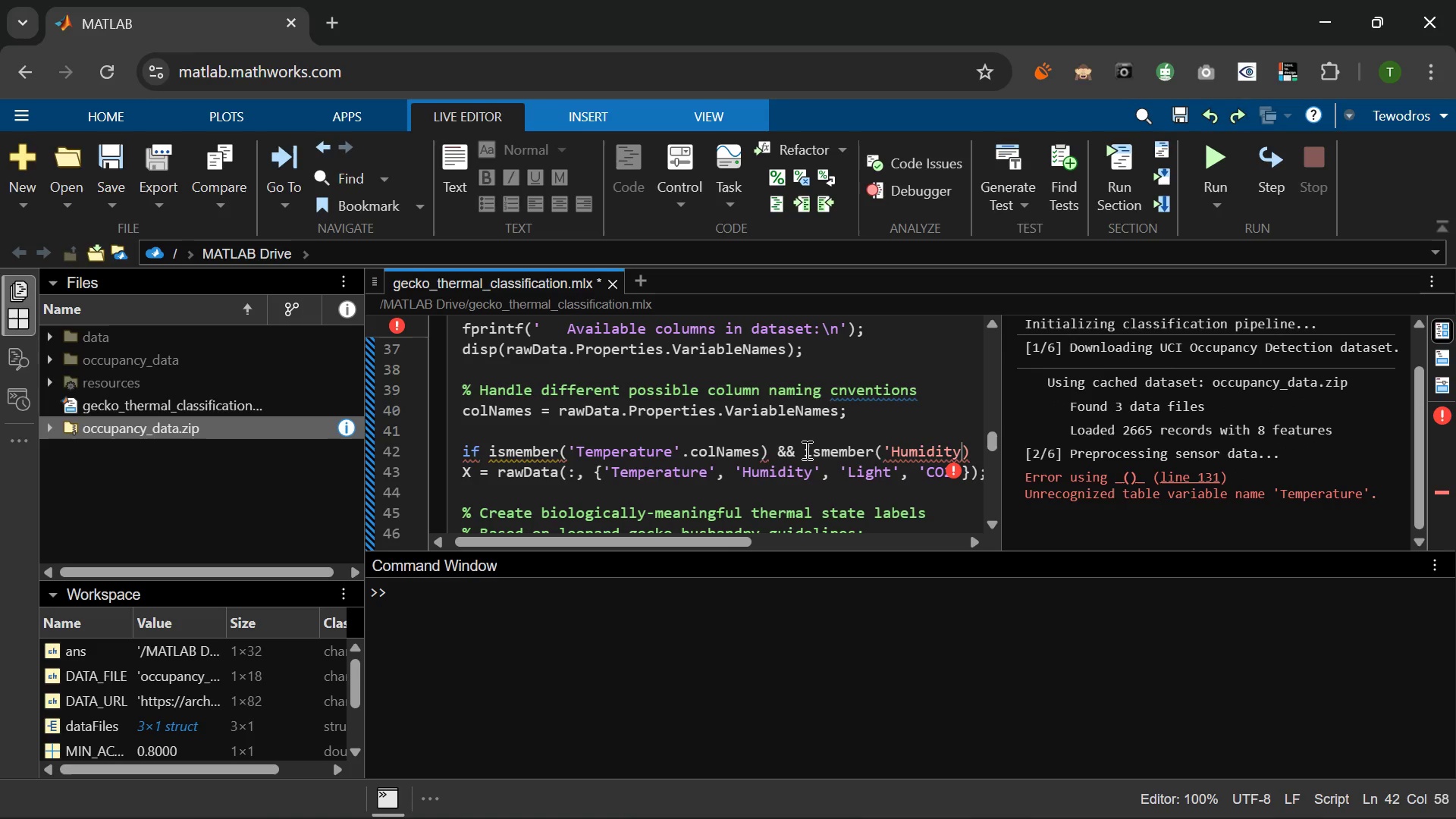 
key(Control+Quote)
 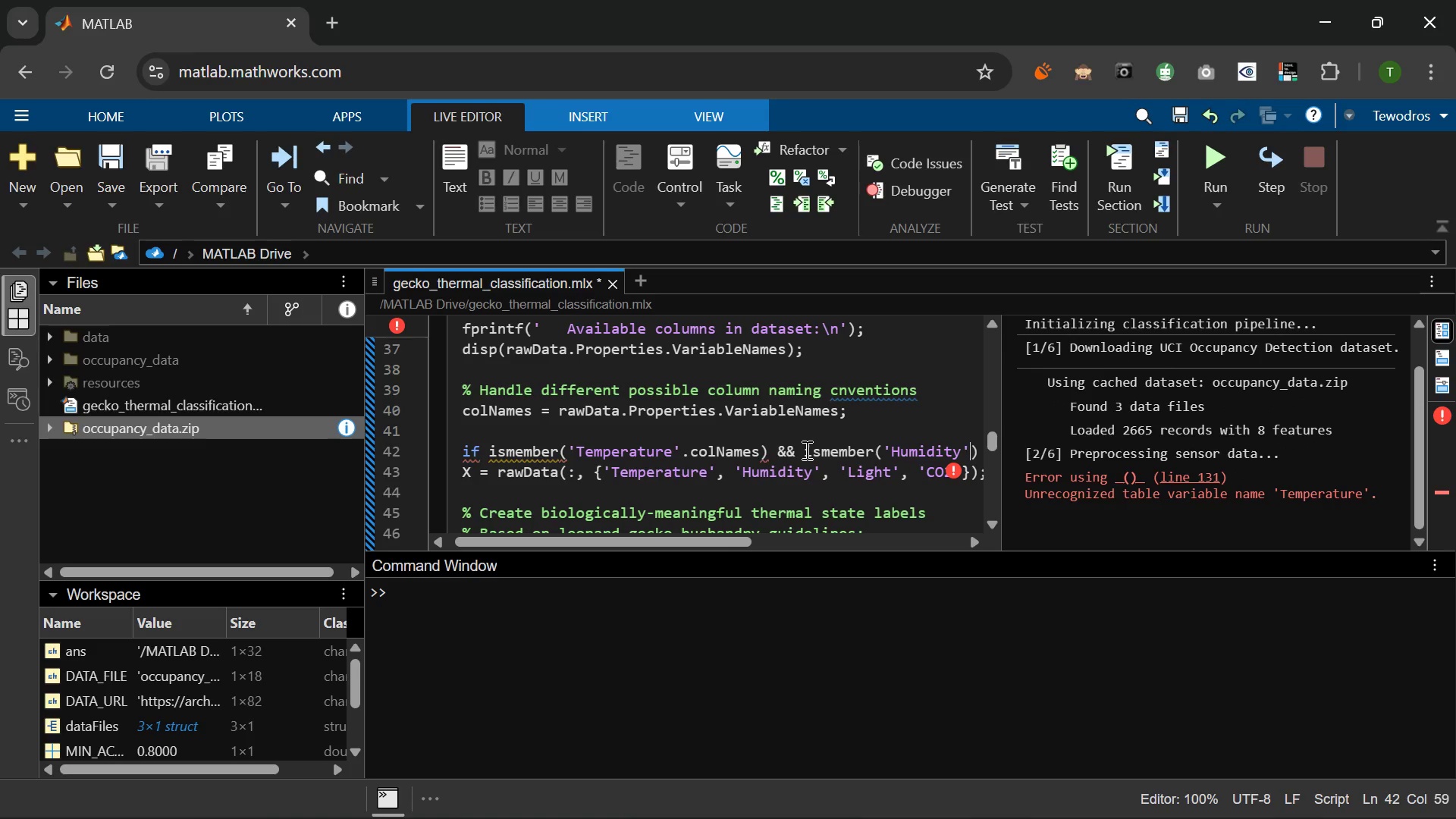 
type(, colNames)
 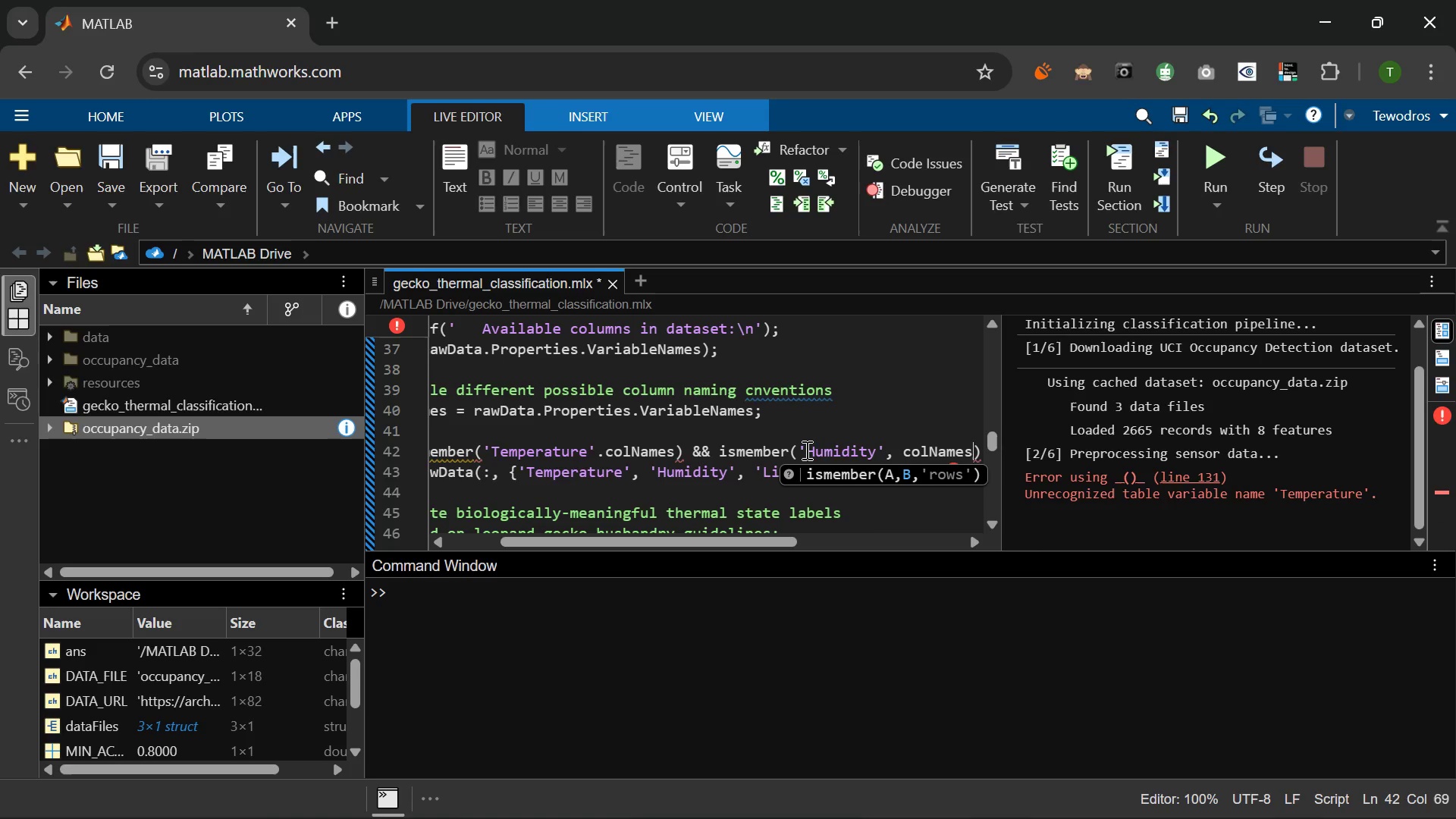 
key(ArrowRight)
 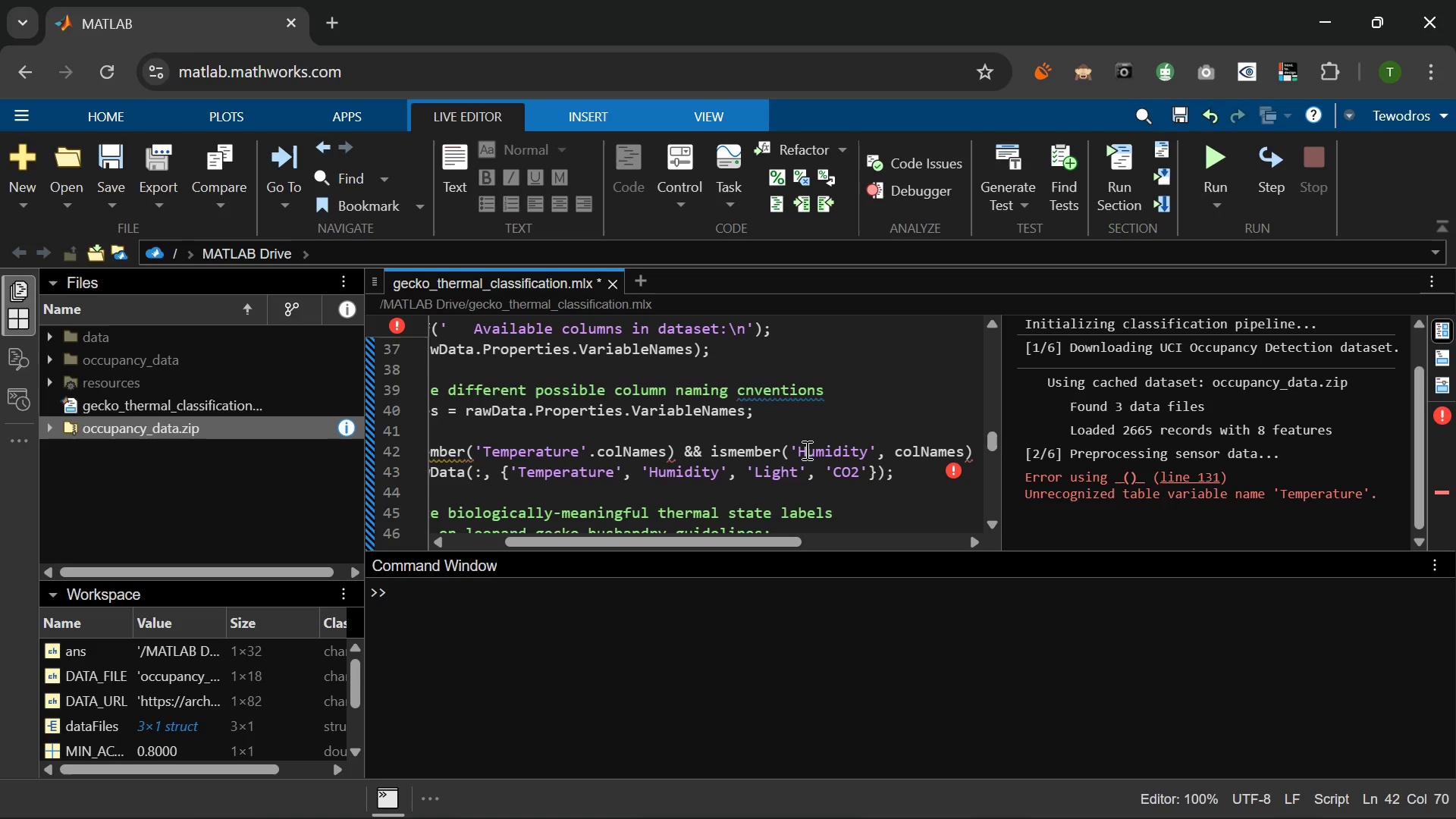 
key(Enter)
 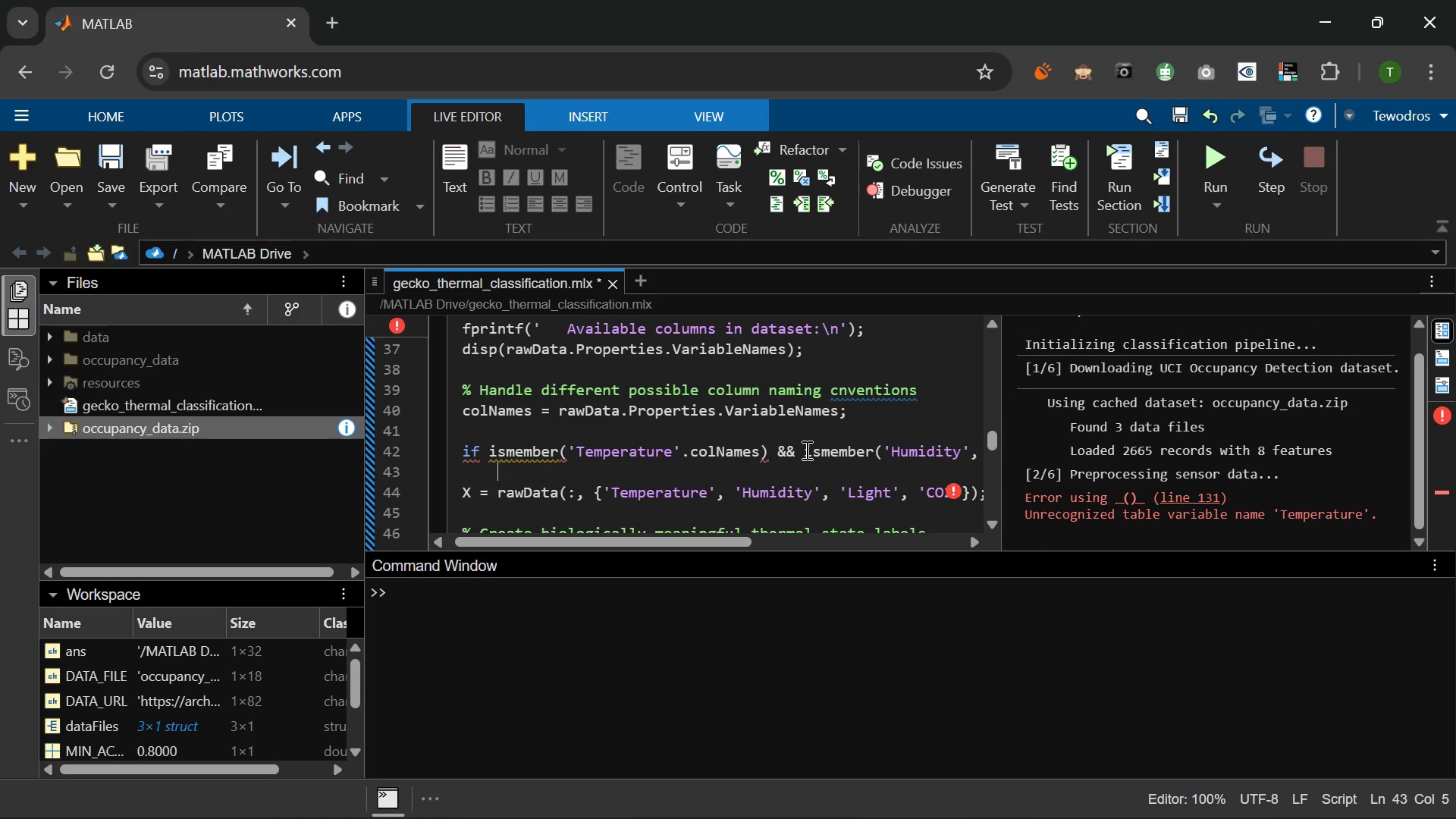 
type(% Sa)
key(Backspace)
type(tandard namei)
key(Backspace)
key(Backspace)
type(ing - direct extractin)
 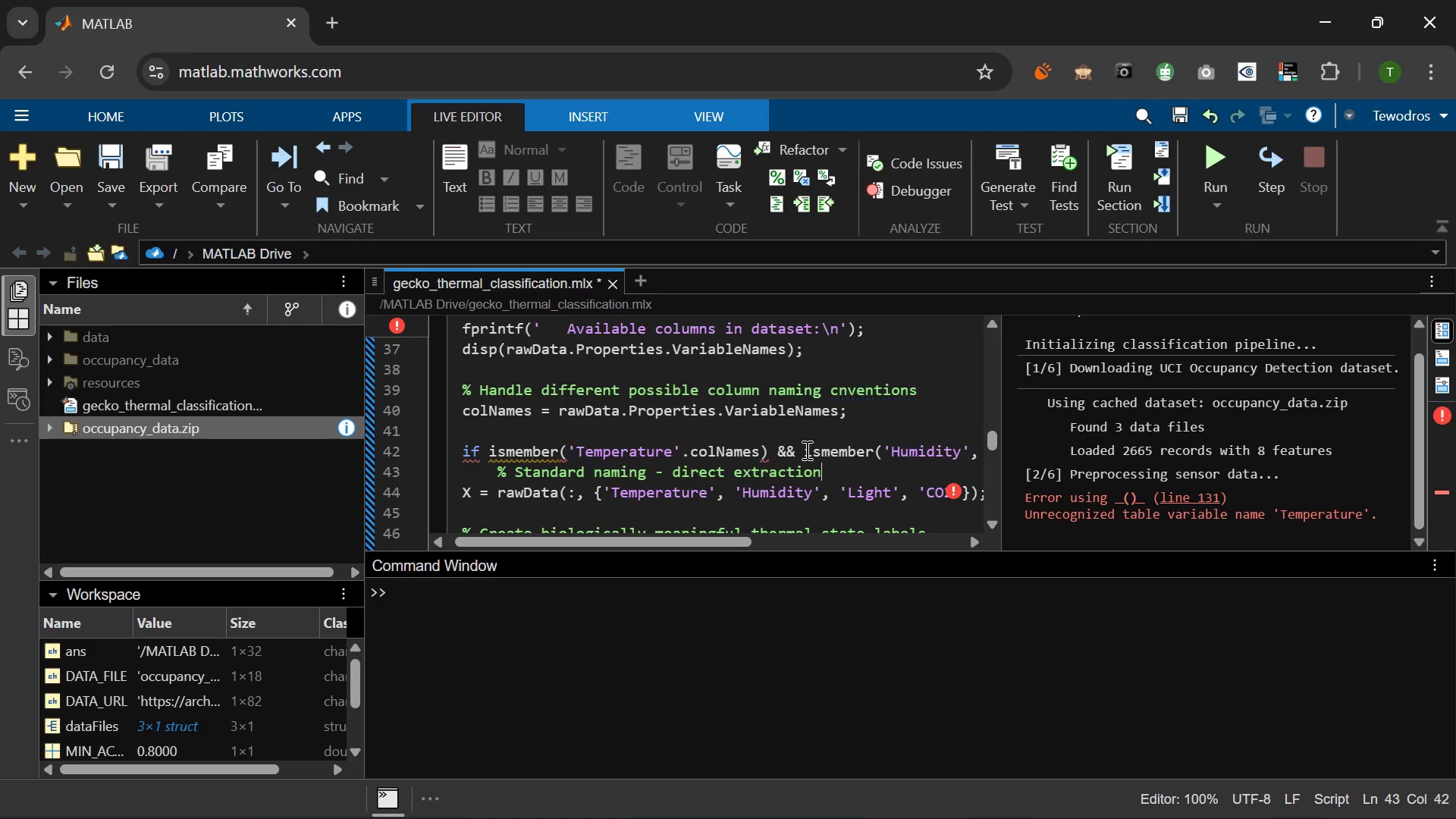 
 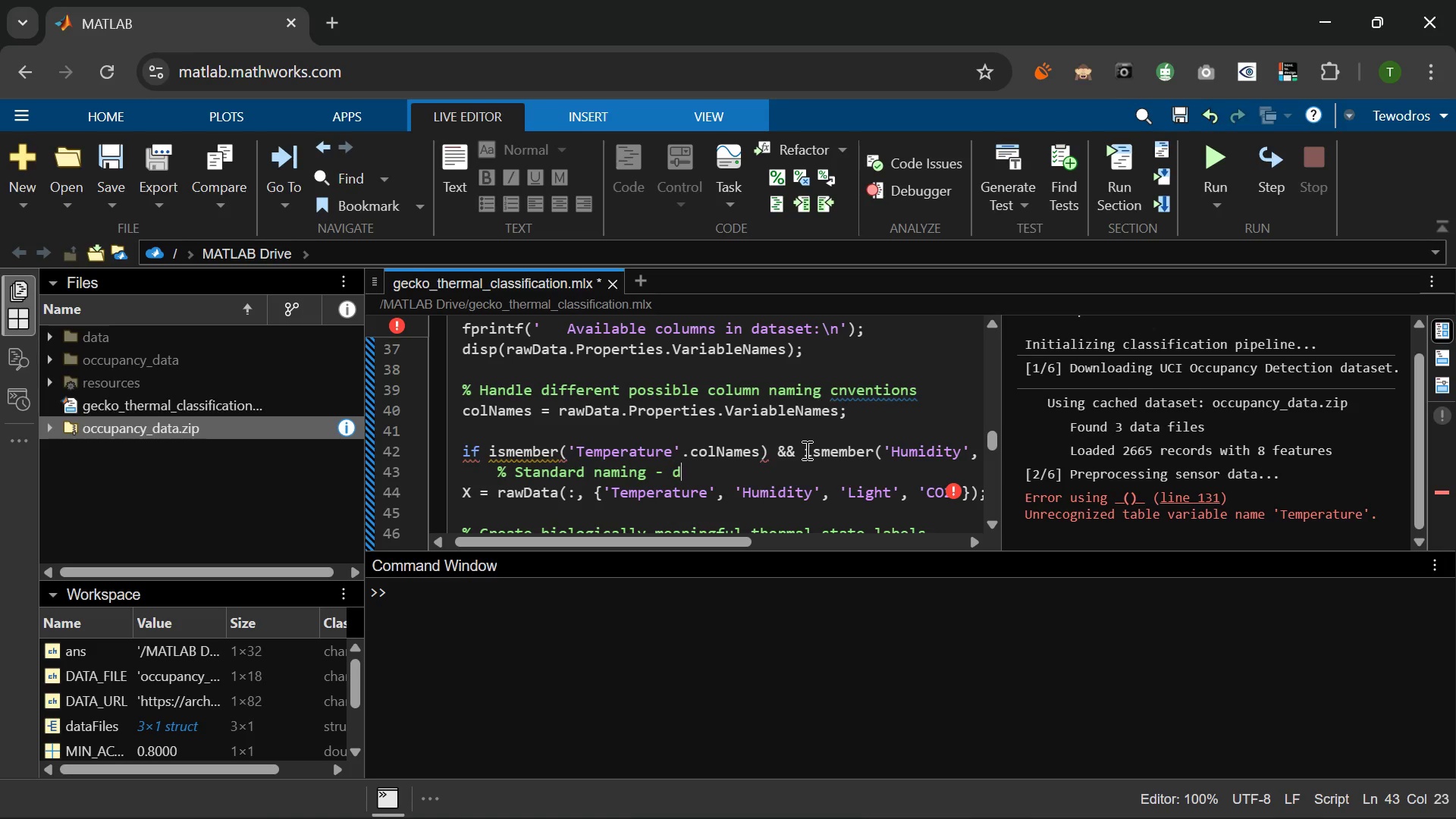 
hold_key(key=O, duration=0.48)
 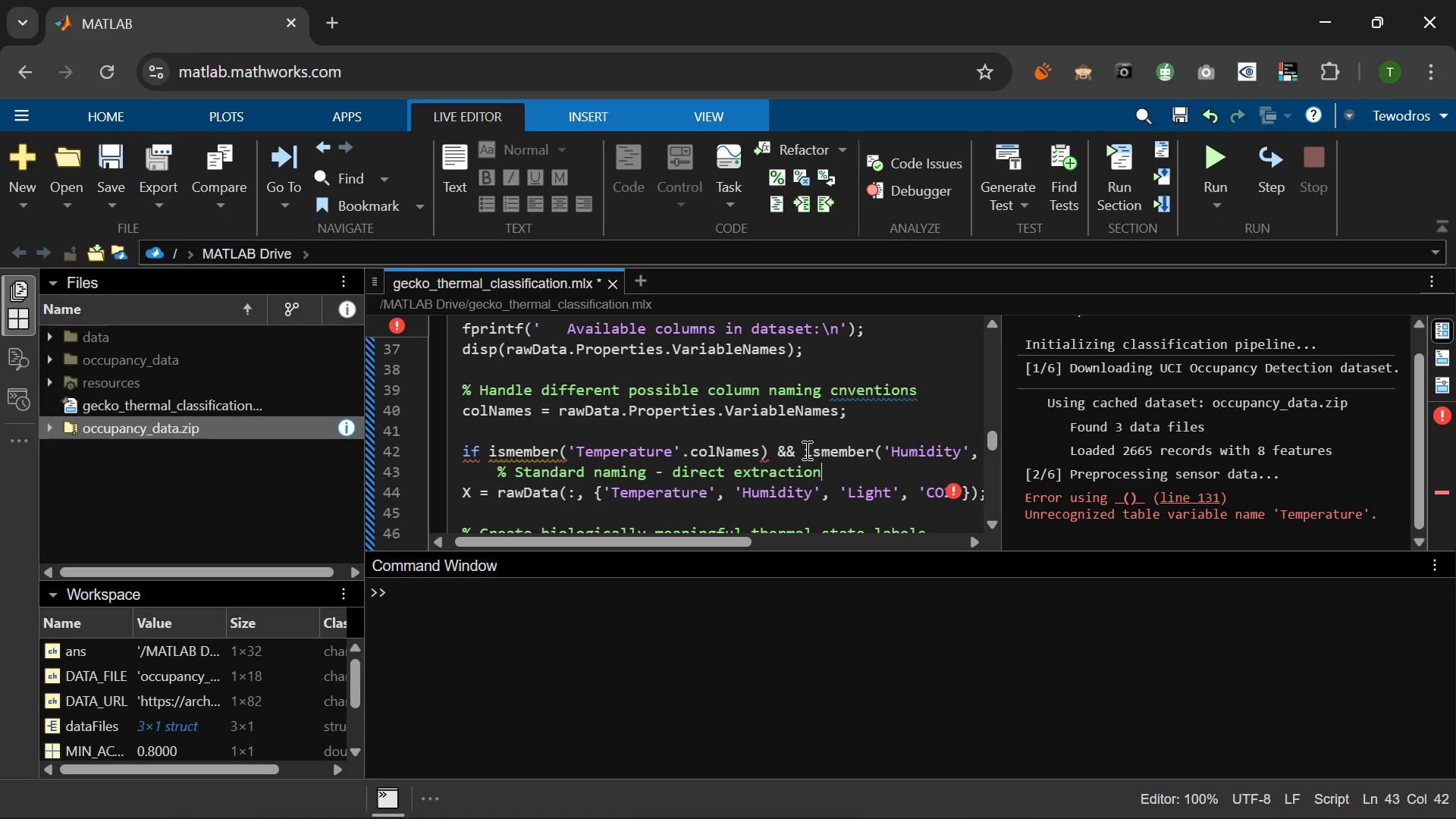 
wait(10.11)
 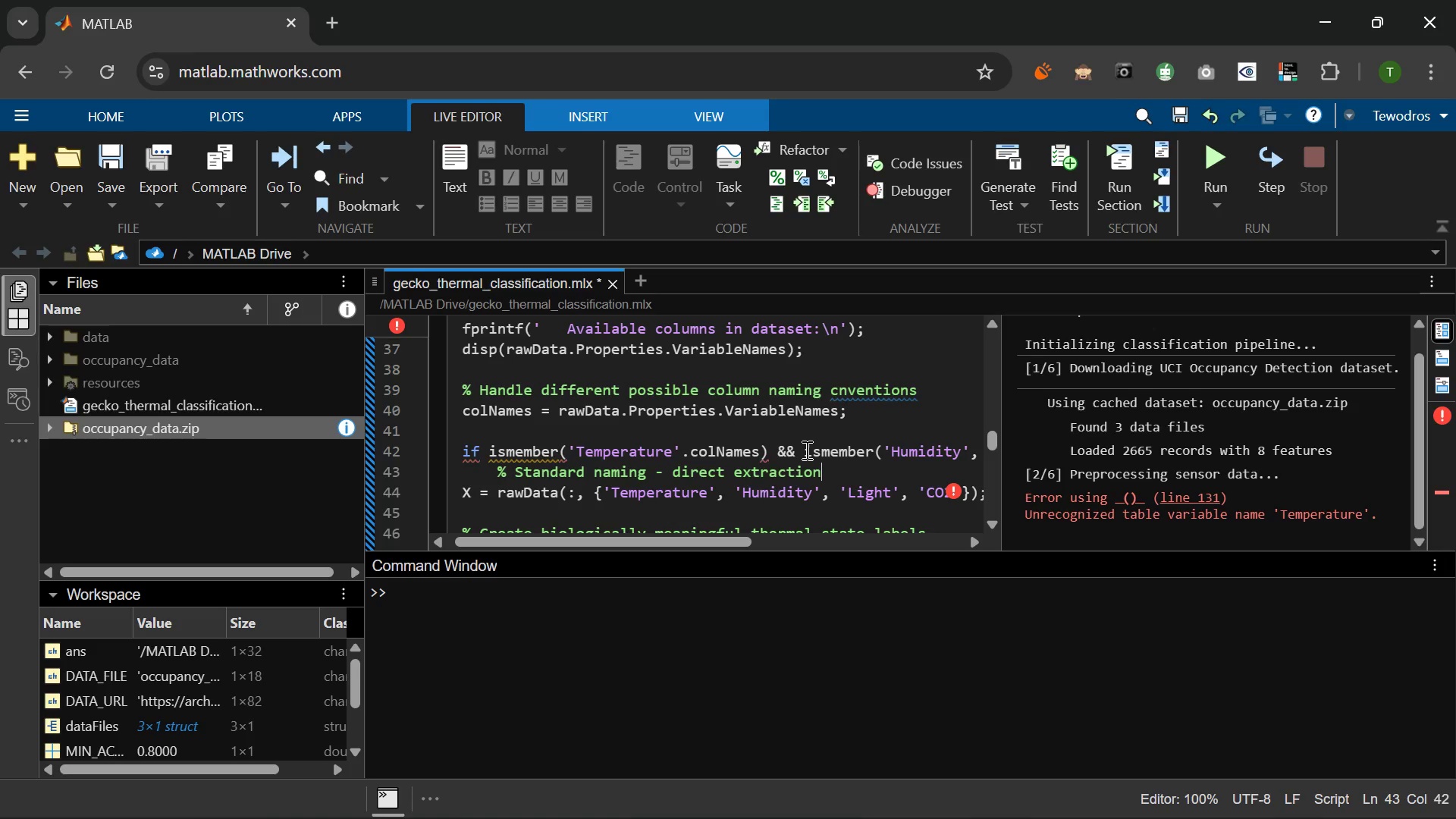 
key(Enter)
 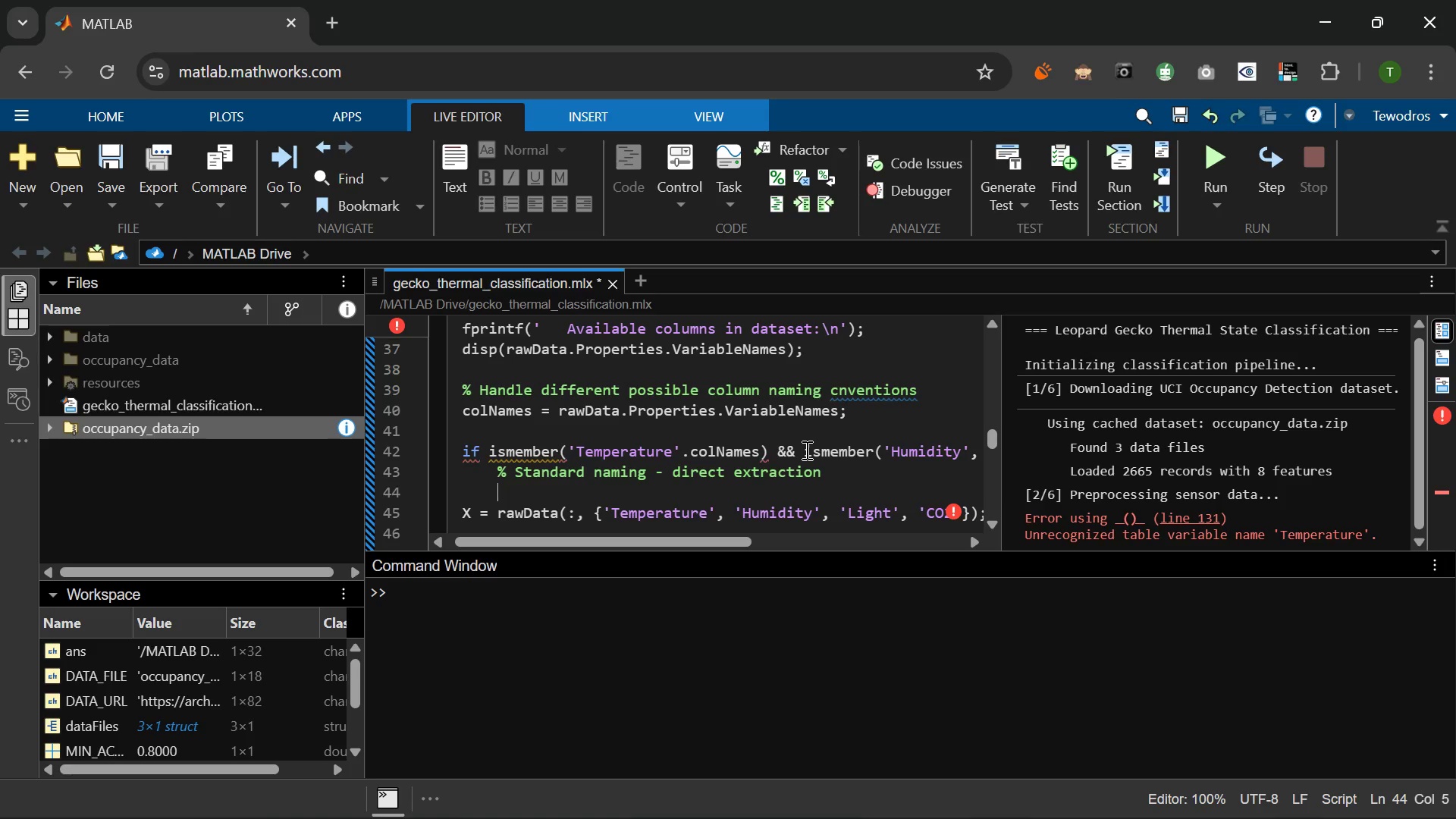 
wait(18.8)
 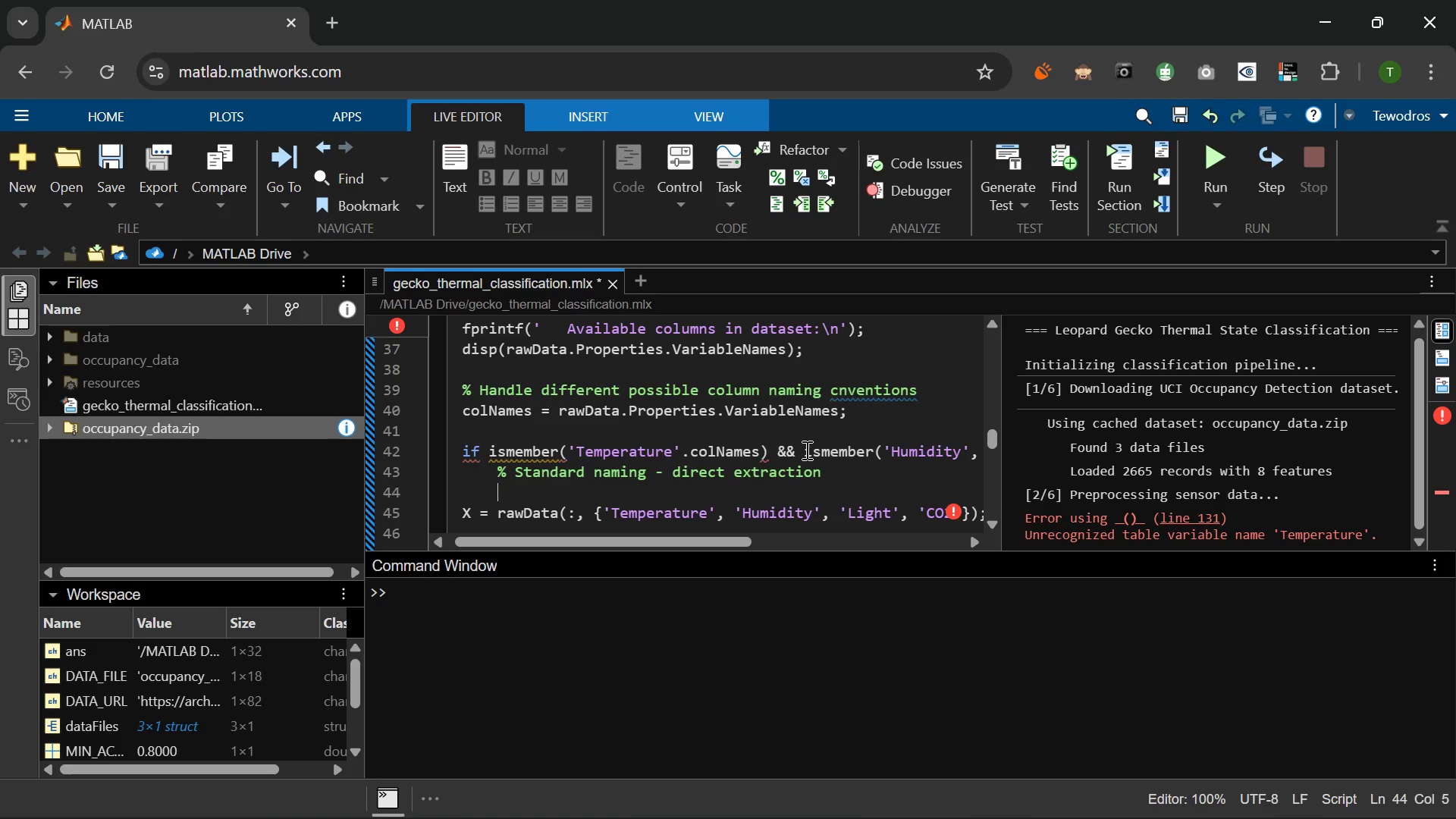 
left_click([461, 510])
 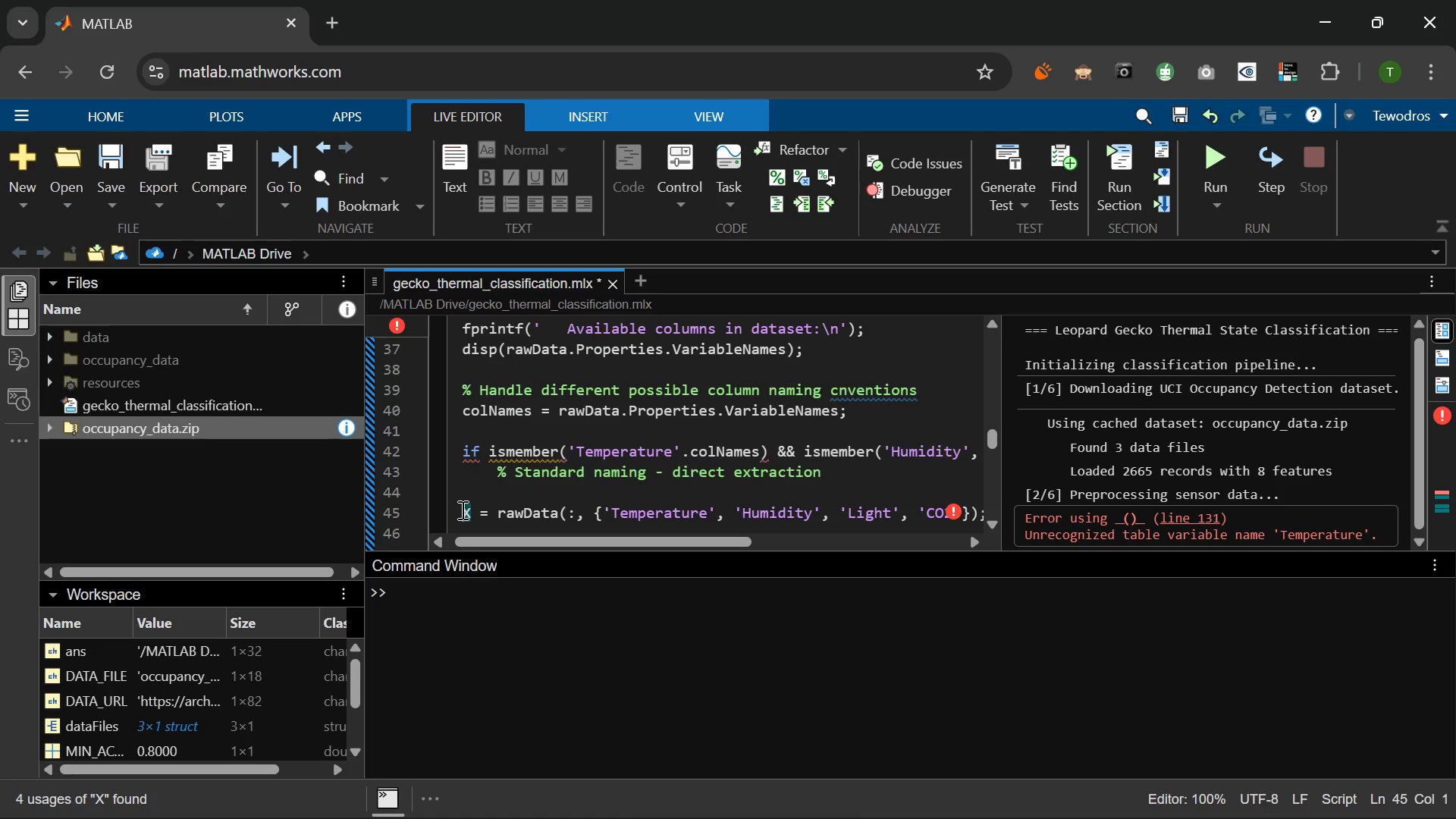 
key(Backspace)
 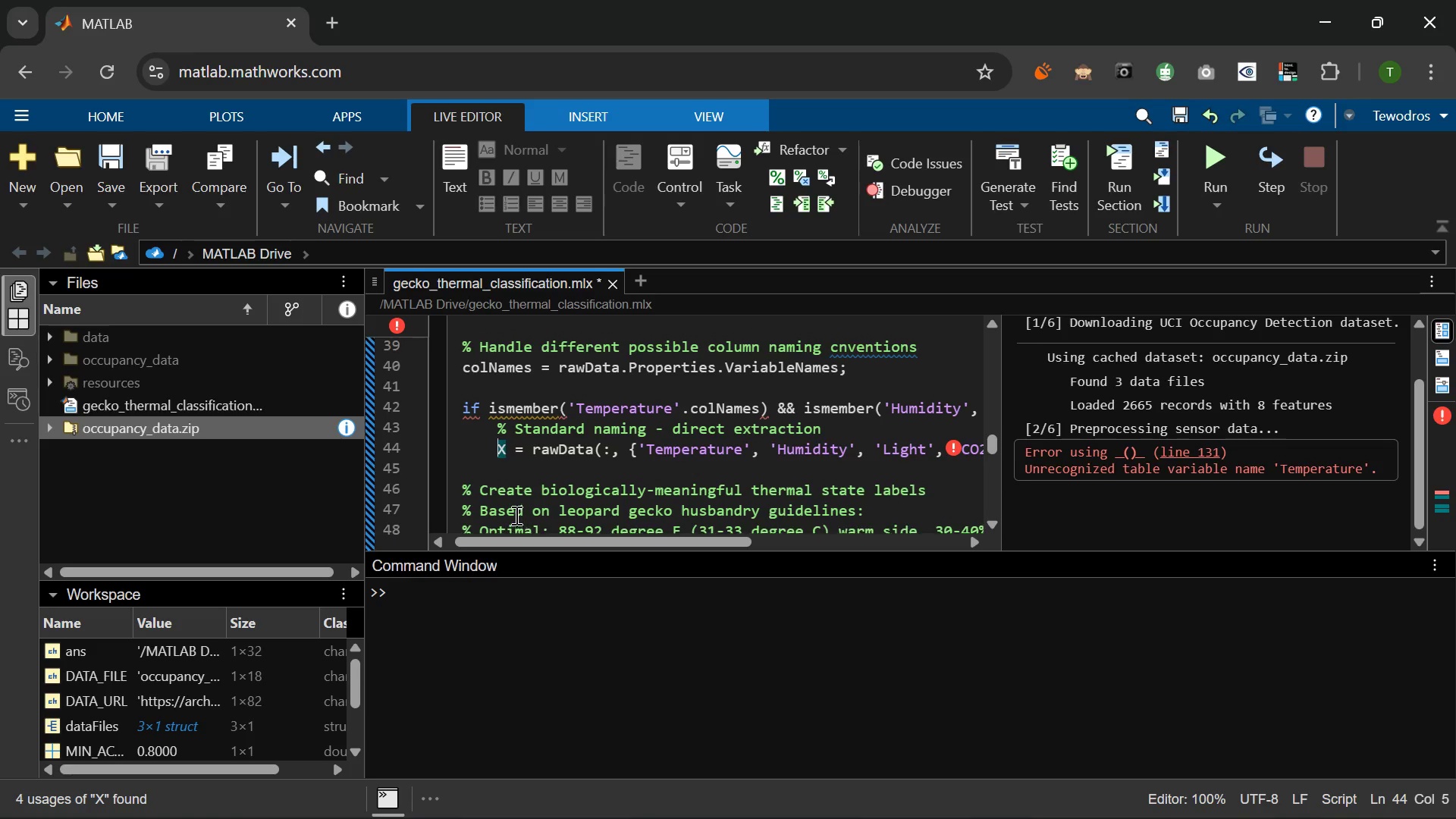 
wait(11.61)
 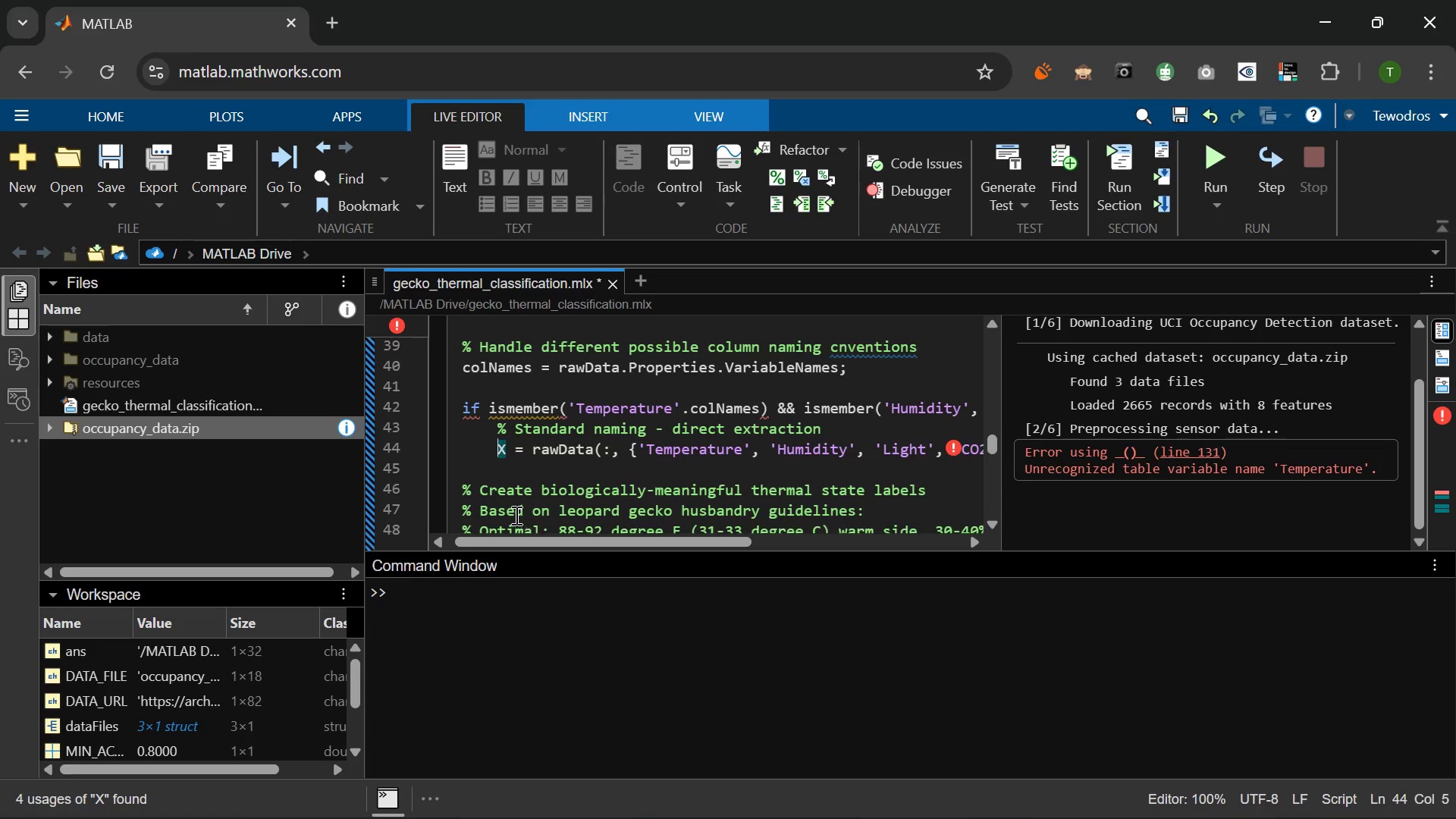 
left_click([524, 460])
 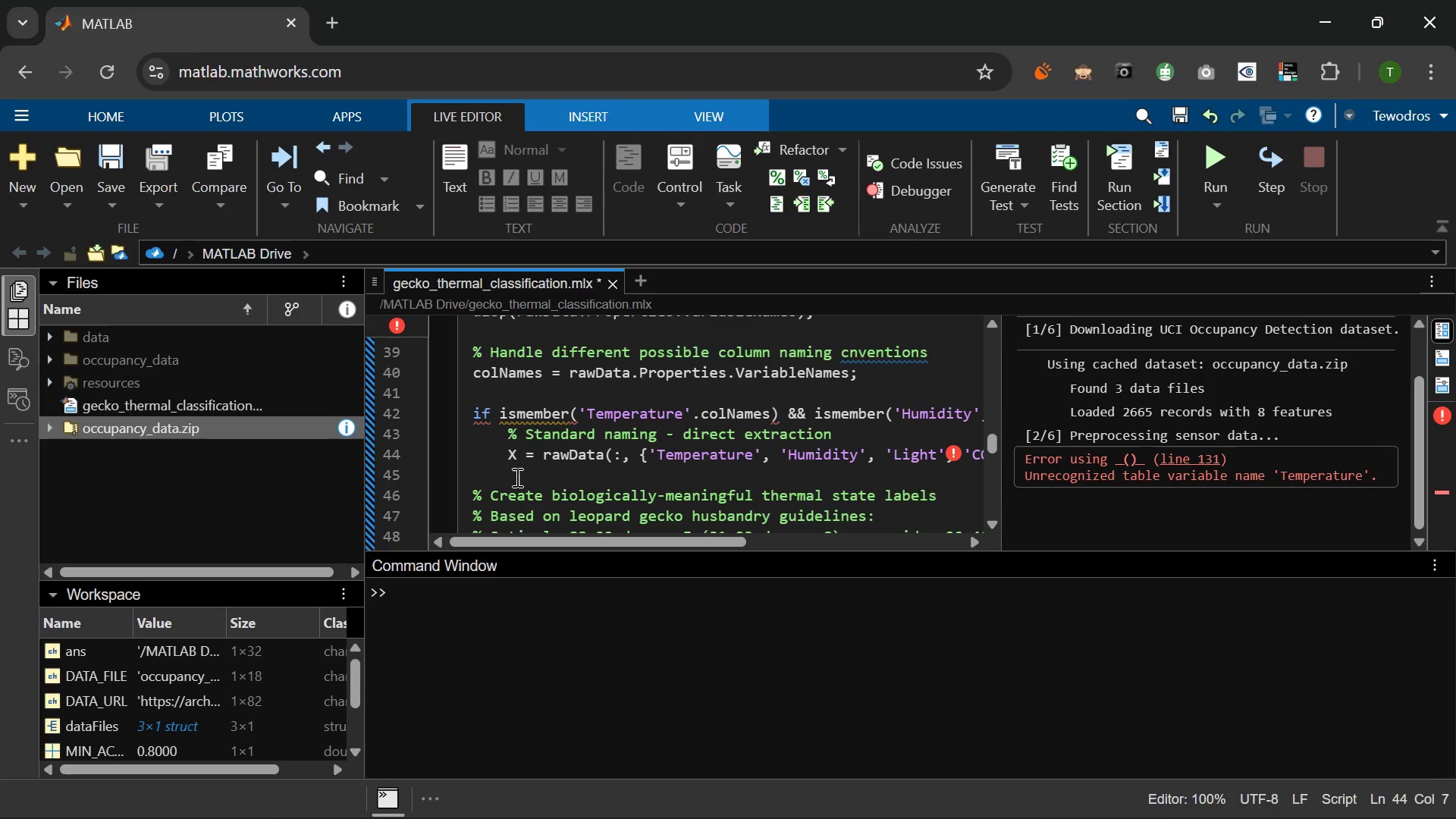 
left_click([516, 477])
 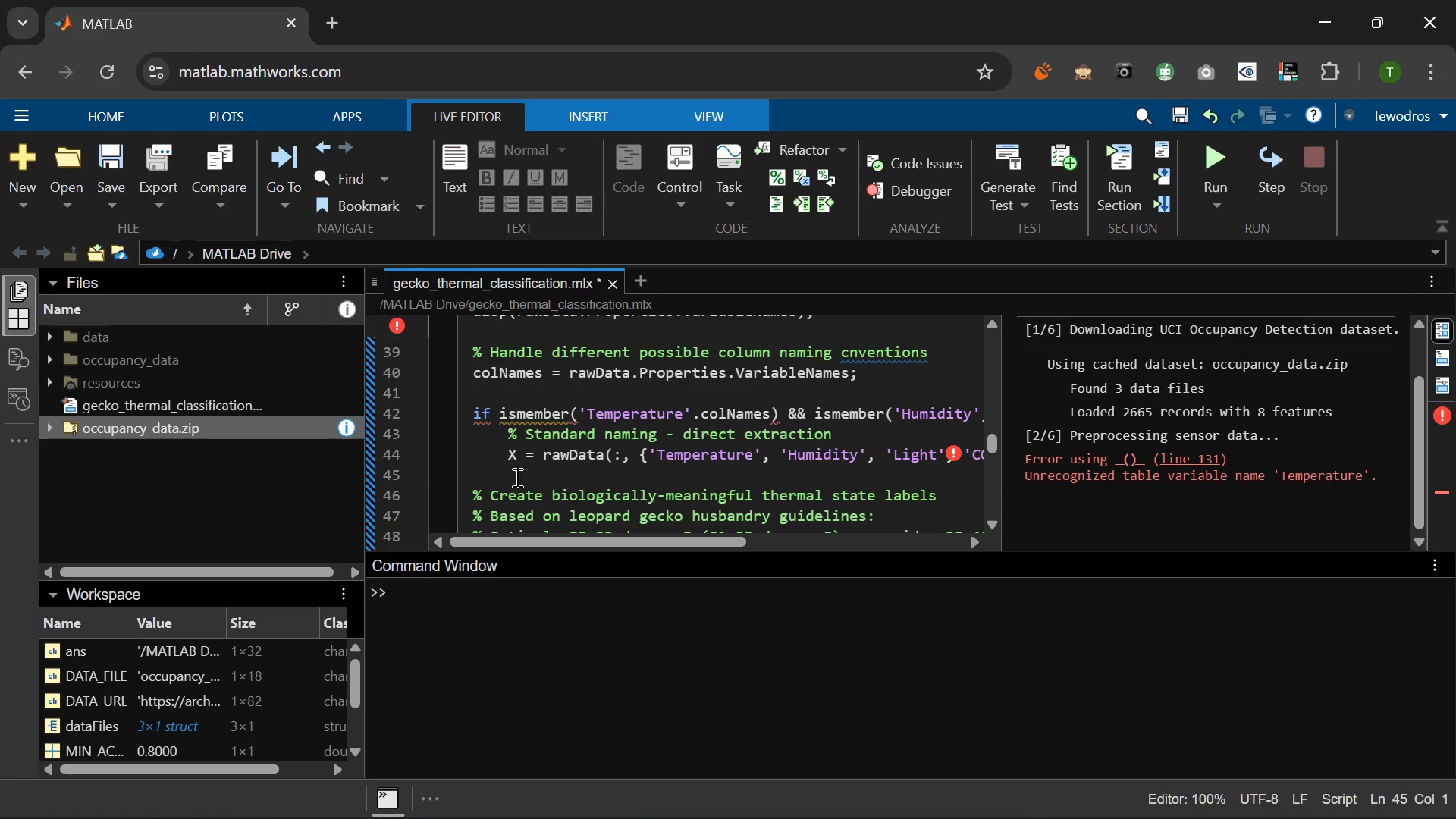 
type(    fprintf('   I)
key(Backspace)
type(Using standard column names\n)
 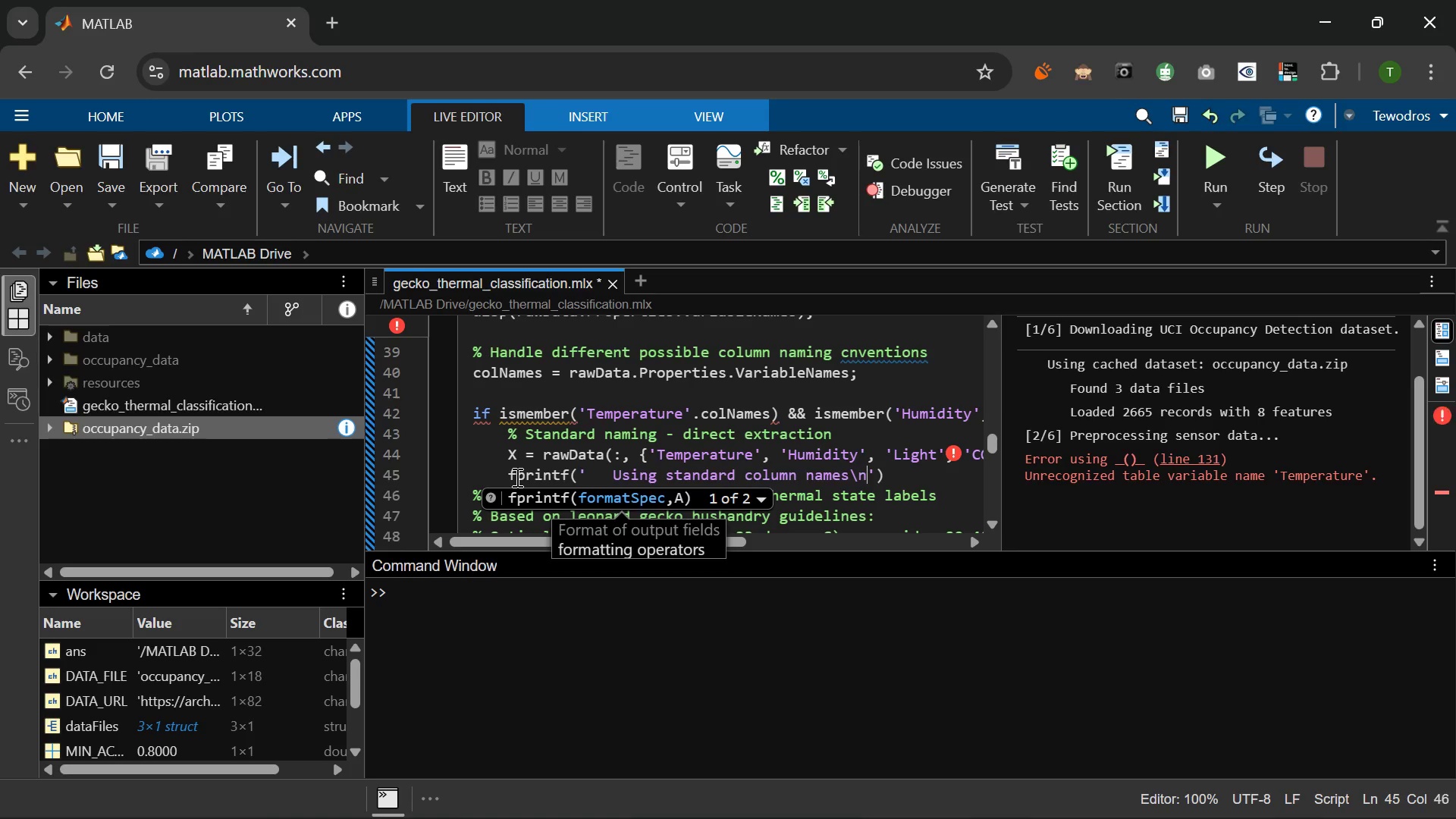 
key(ArrowRight)
 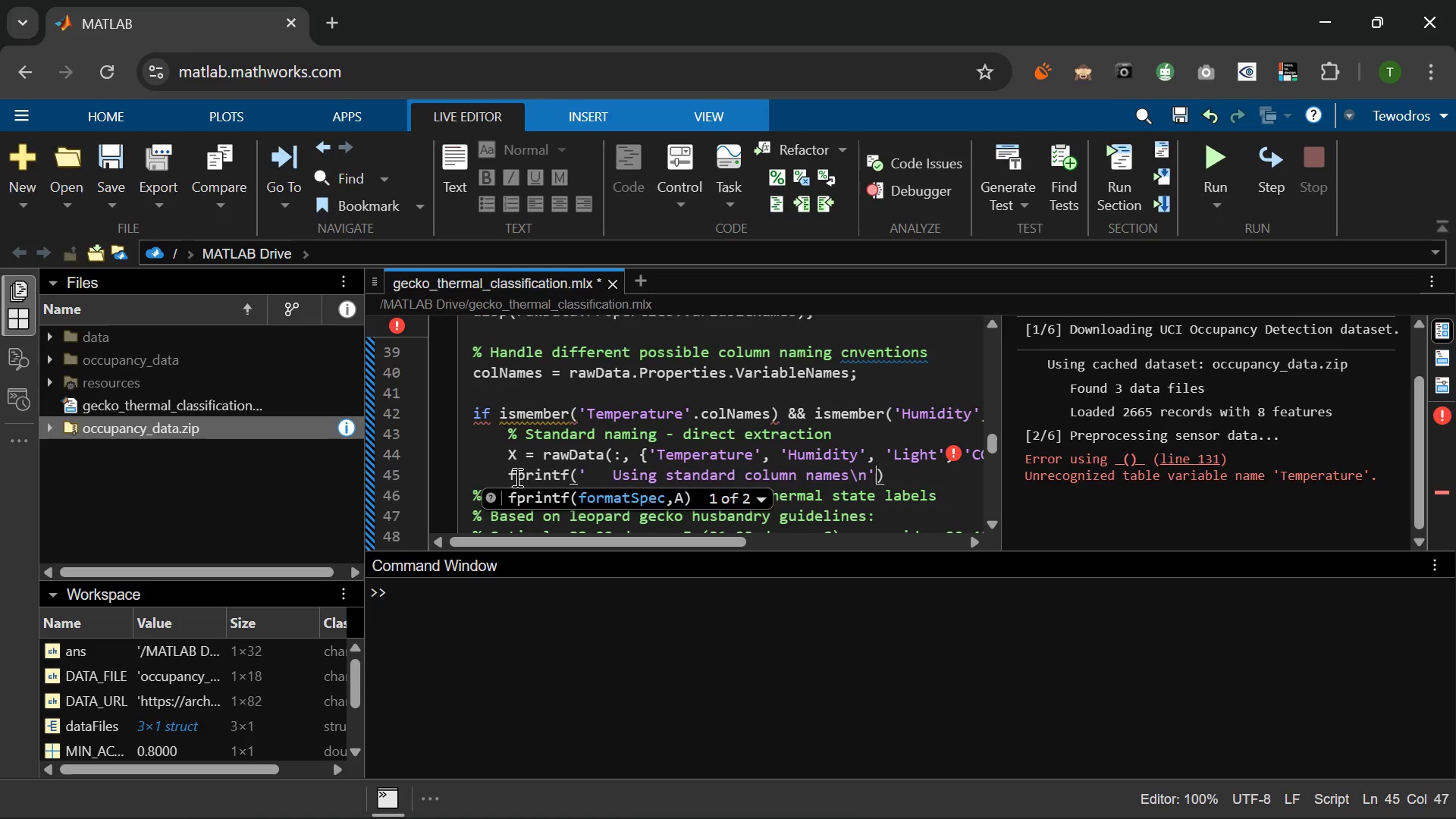 
key(ArrowRight)
 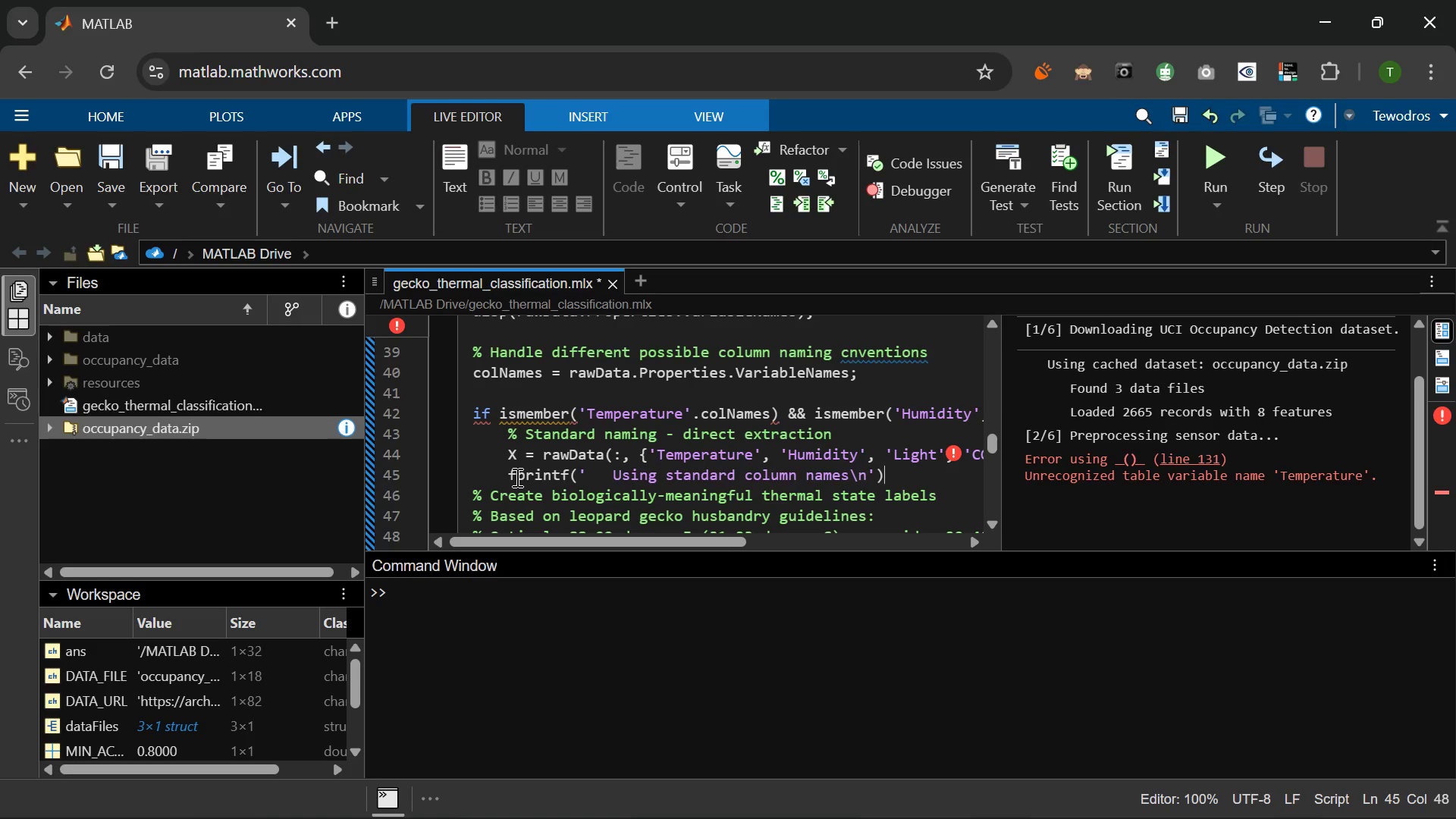 
key(Semicolon)
 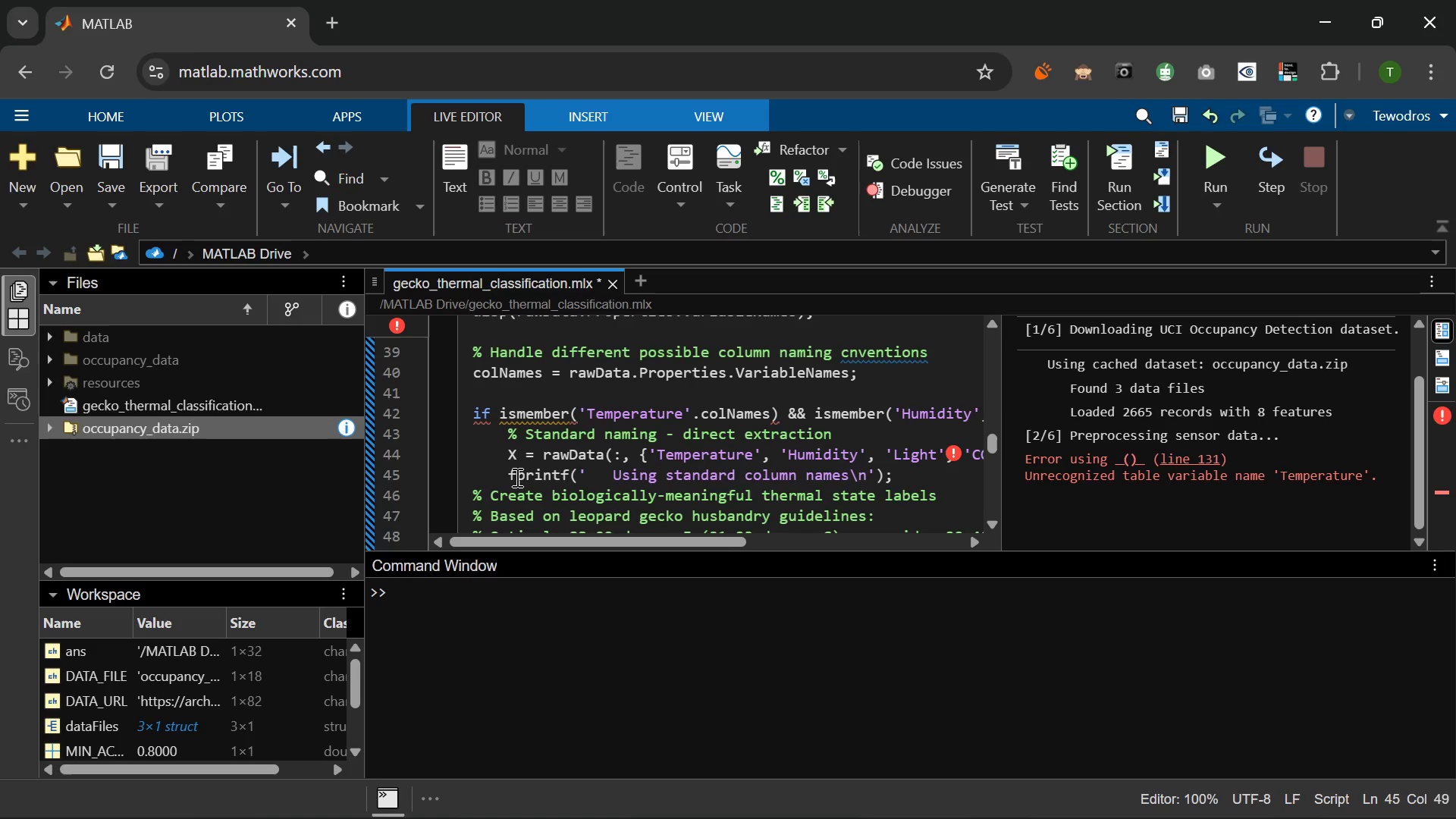 
key(Enter)
 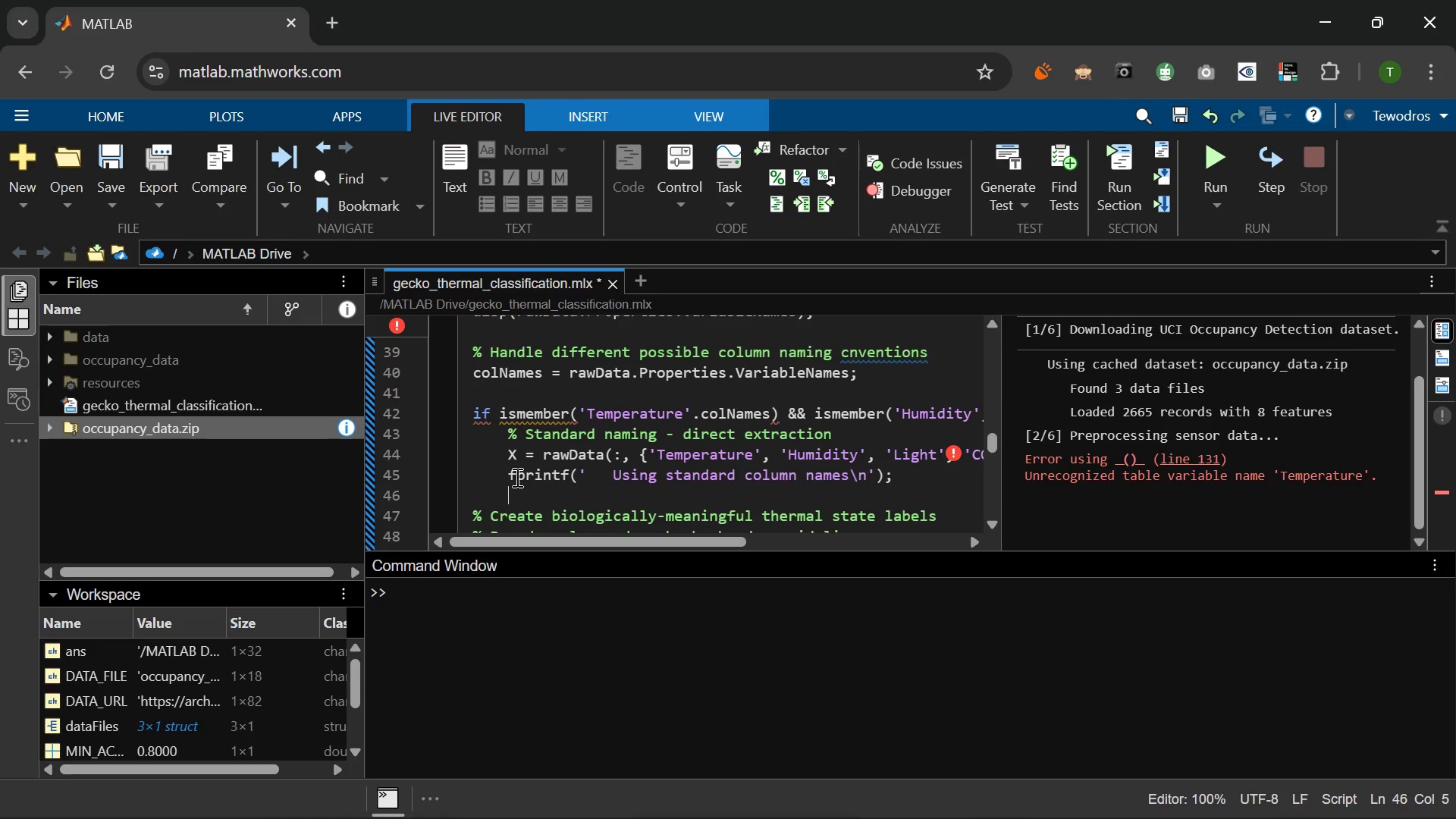 
type(elseif width(rawD)
key(Tab)
 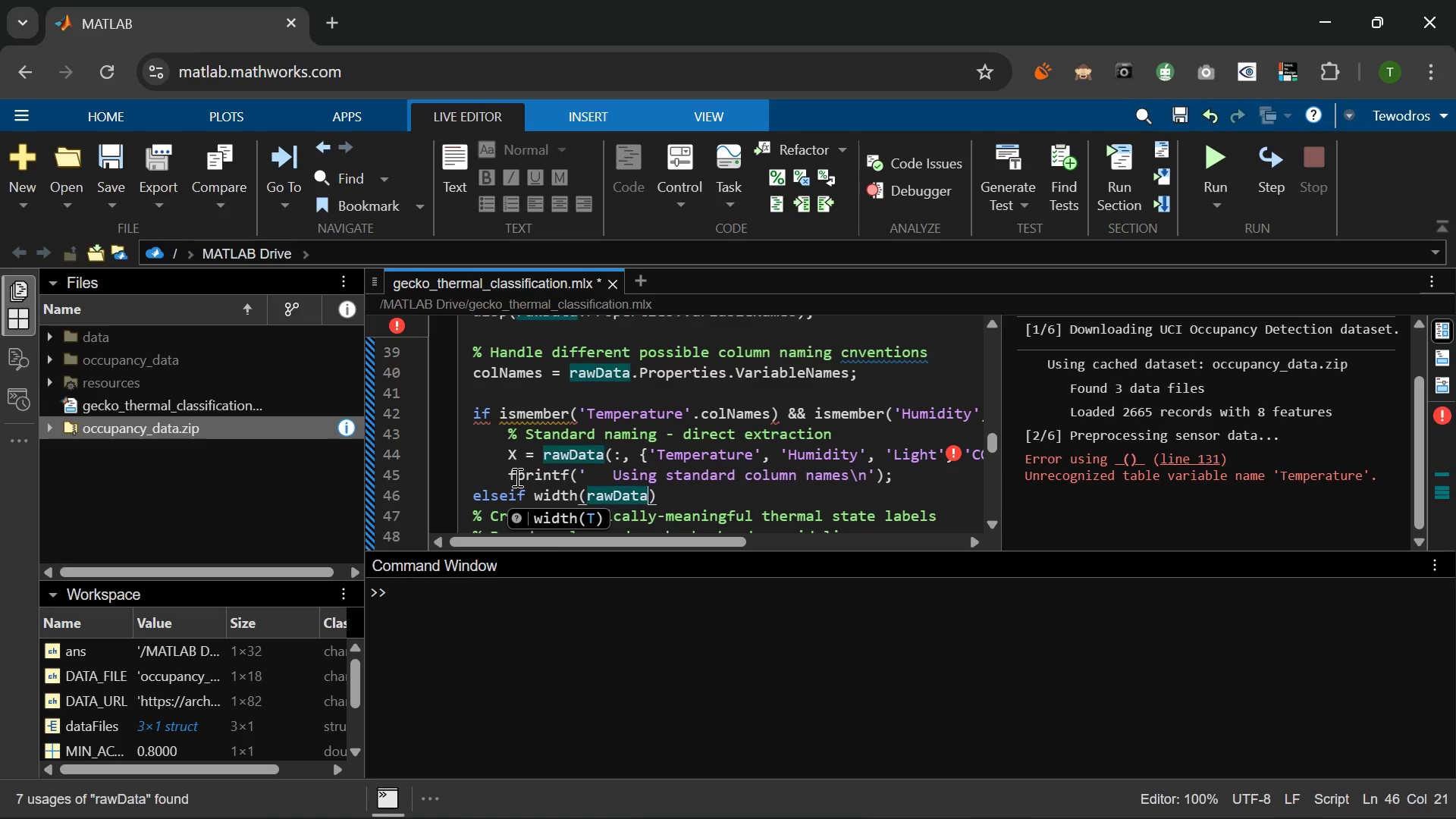 
wait(10.69)
 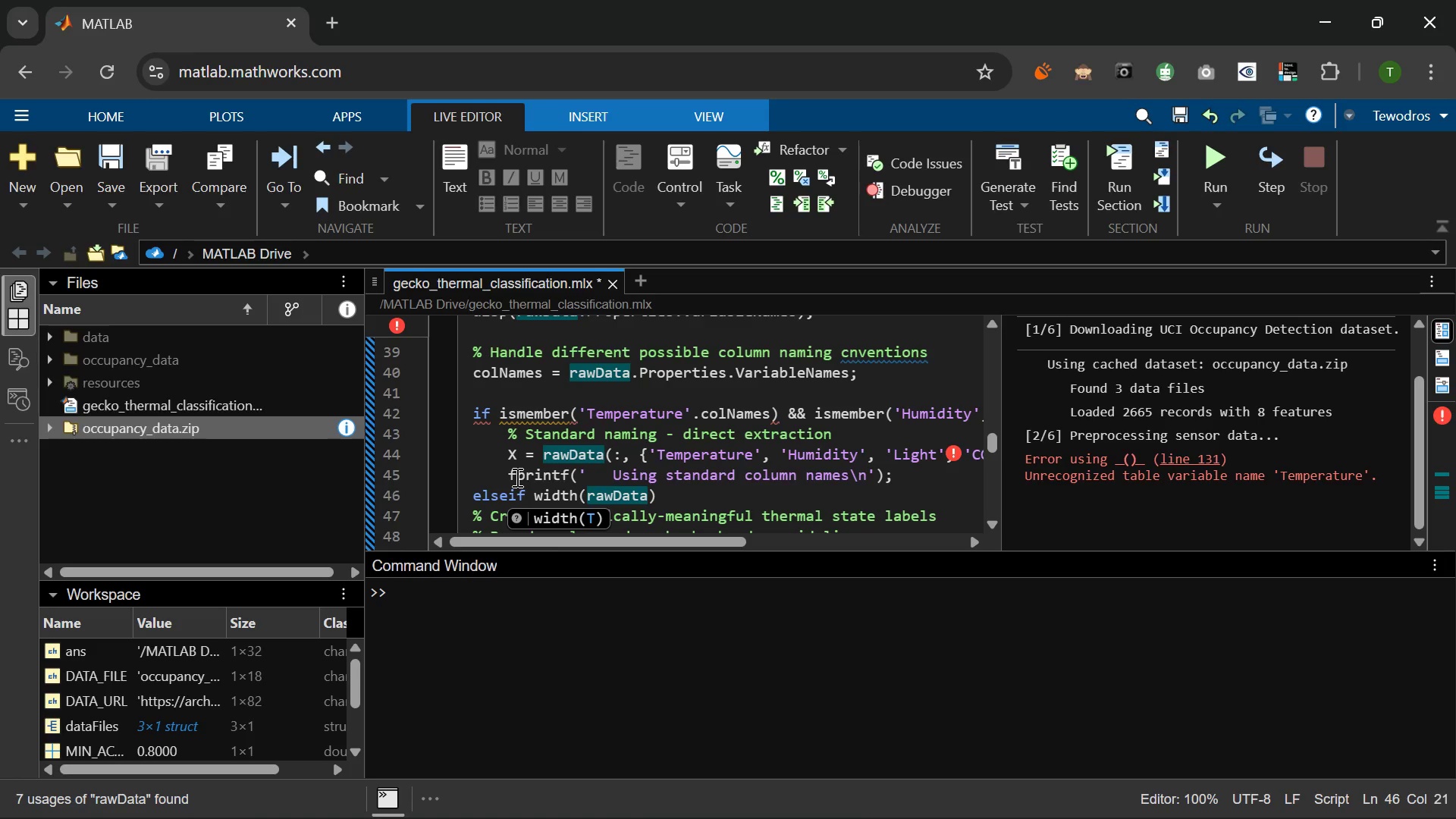 
key(ArrowRight)
 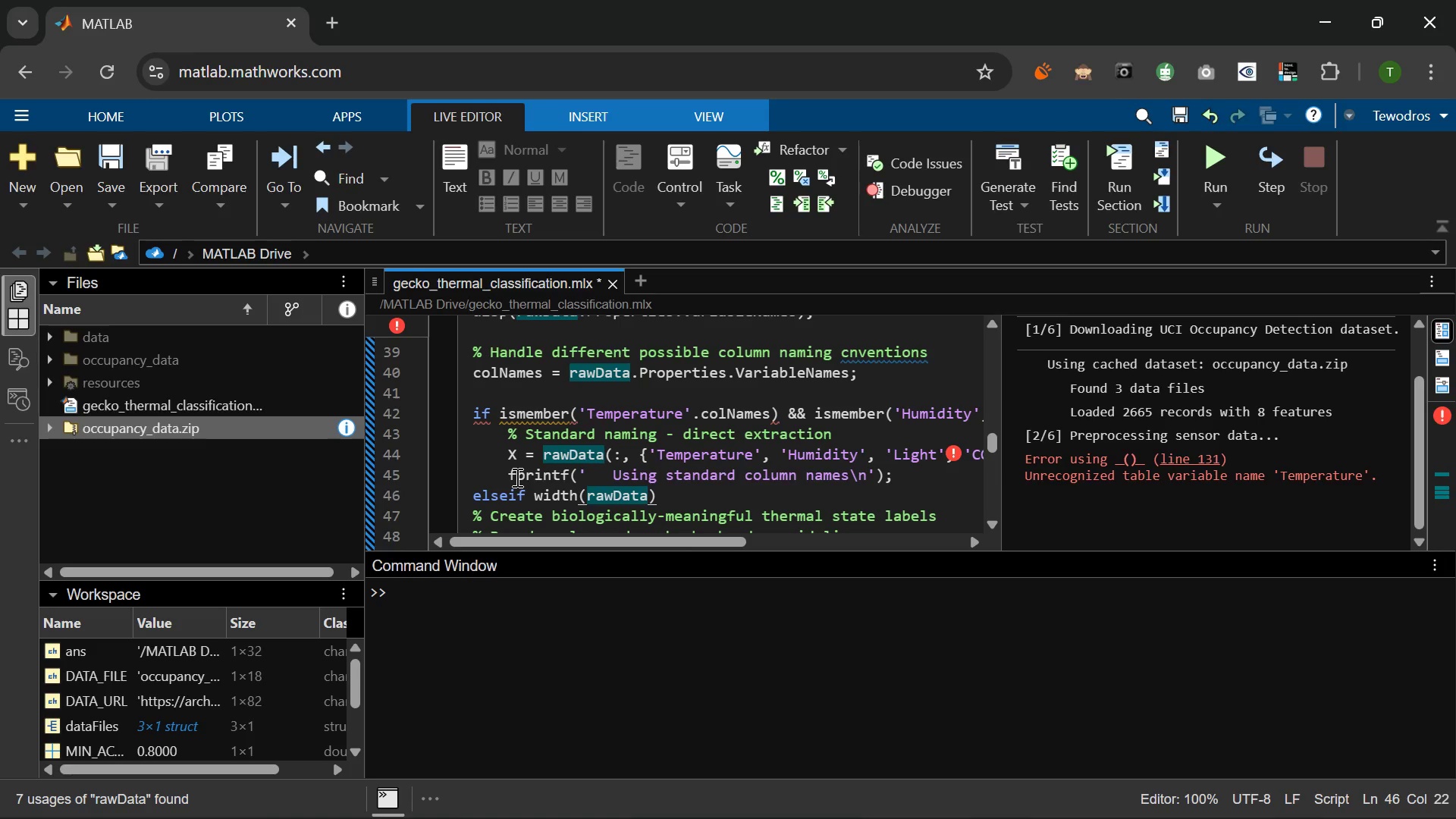 
key(Space)
 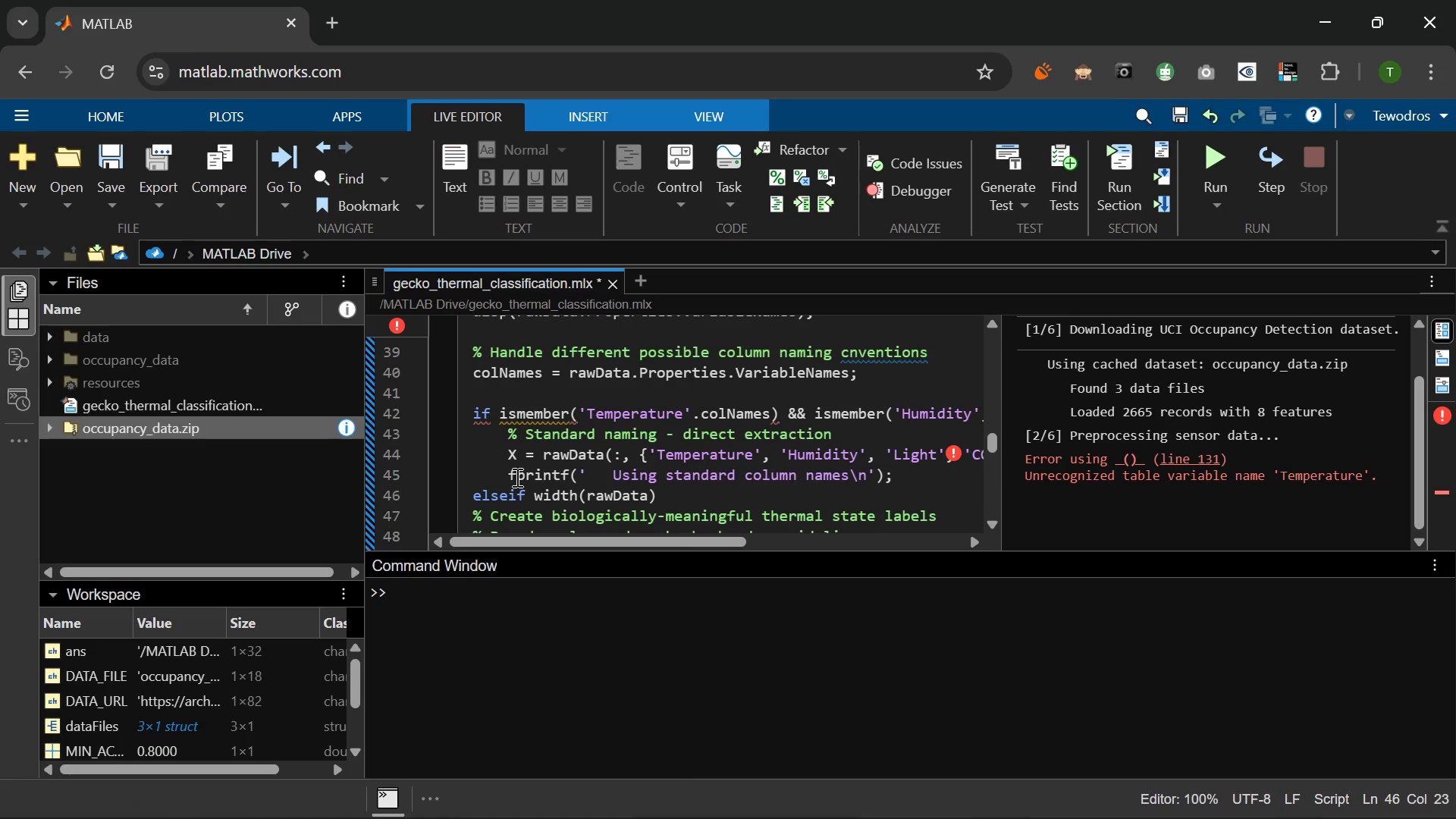 
key(Shift+Period)
 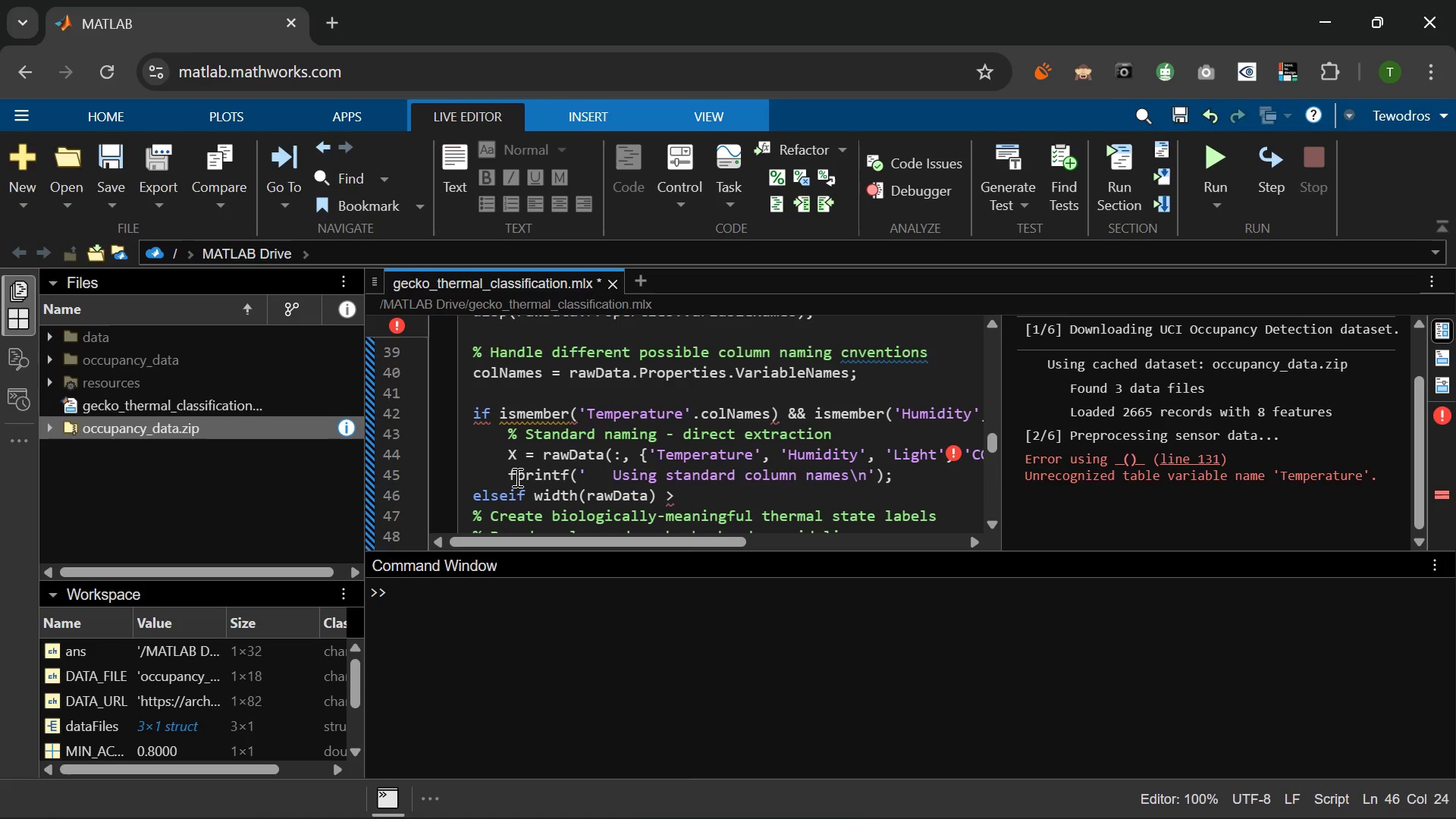 
key(Equal)
 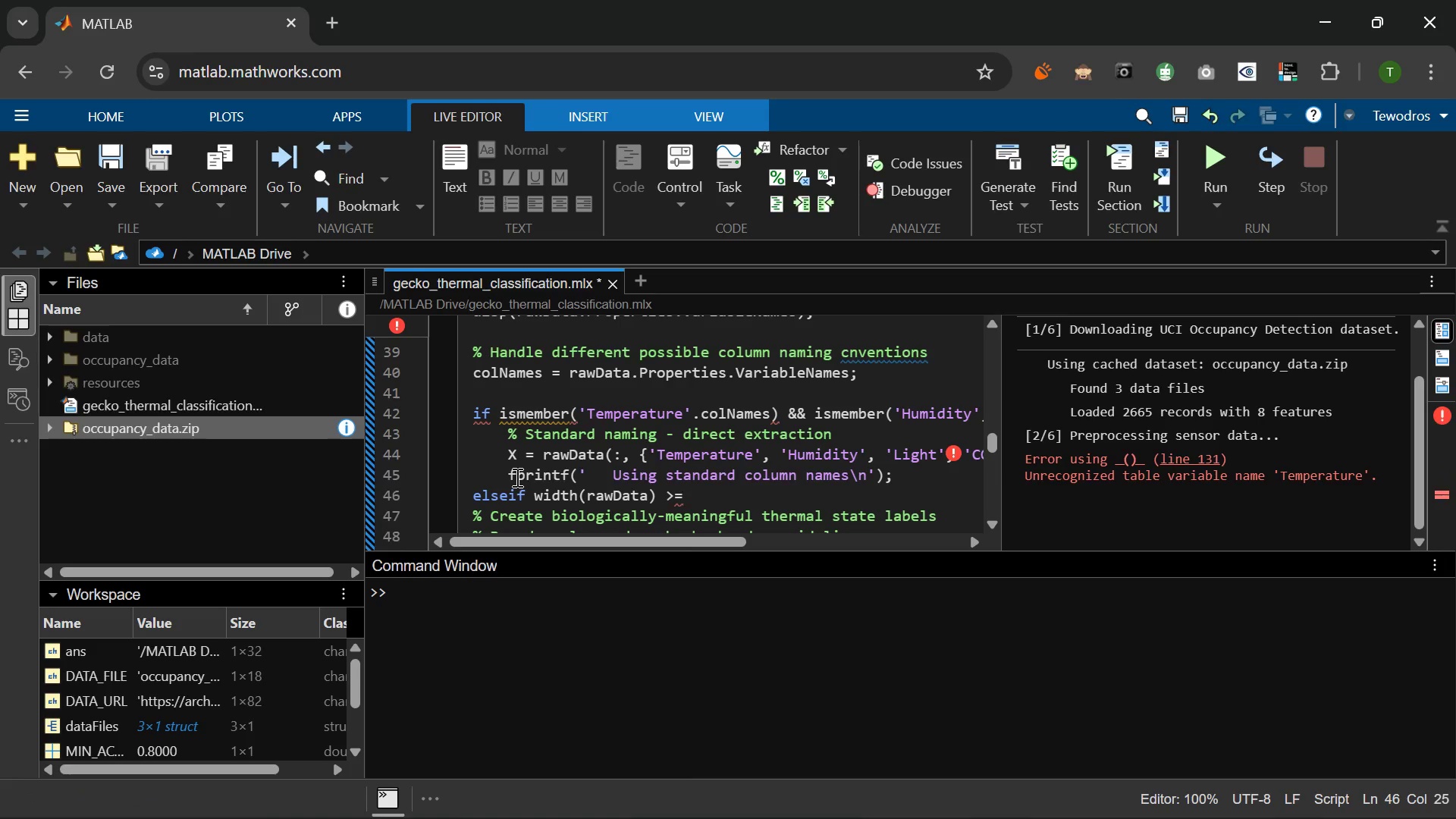 
key(Space)
 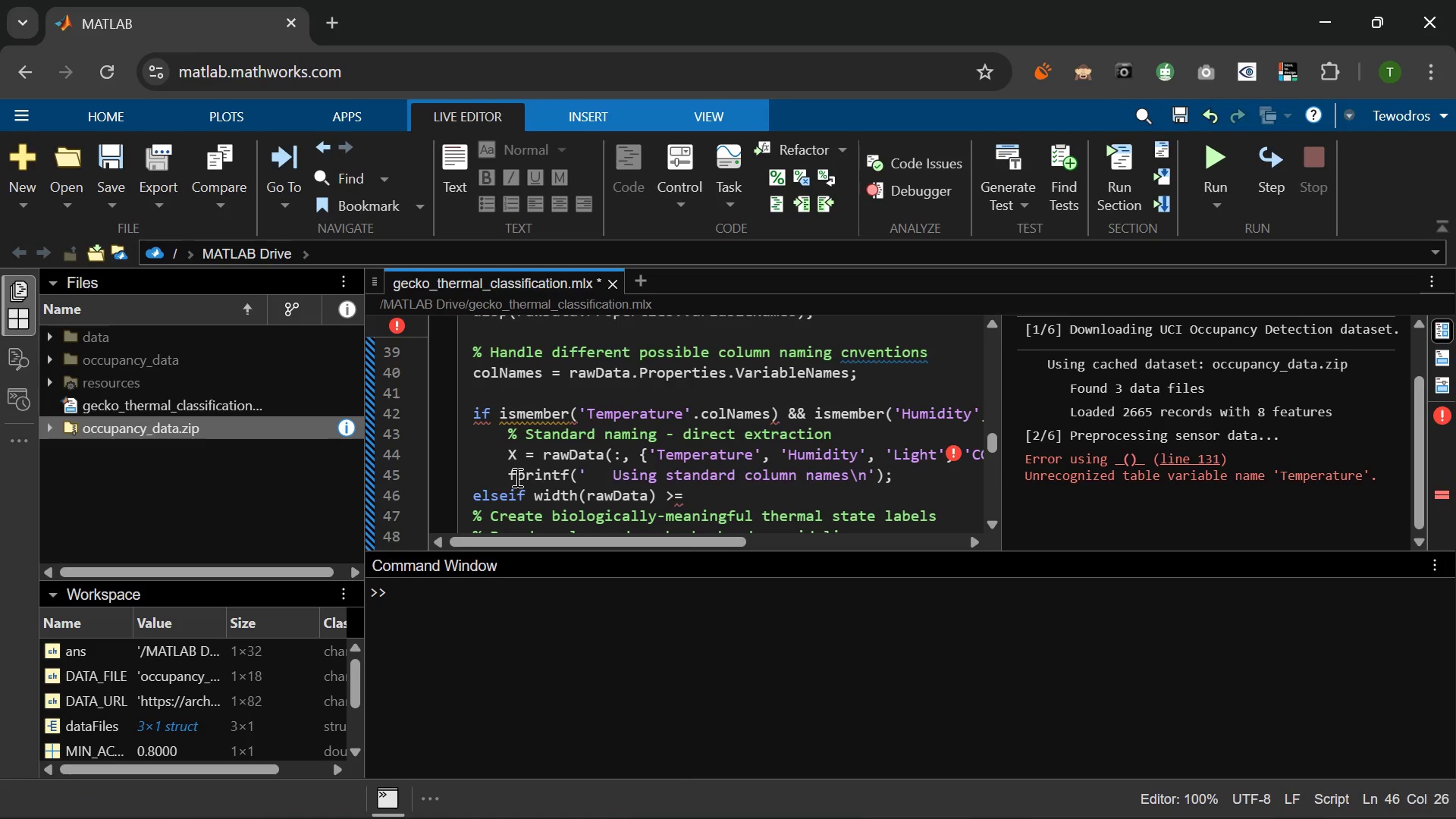 
key(7)
 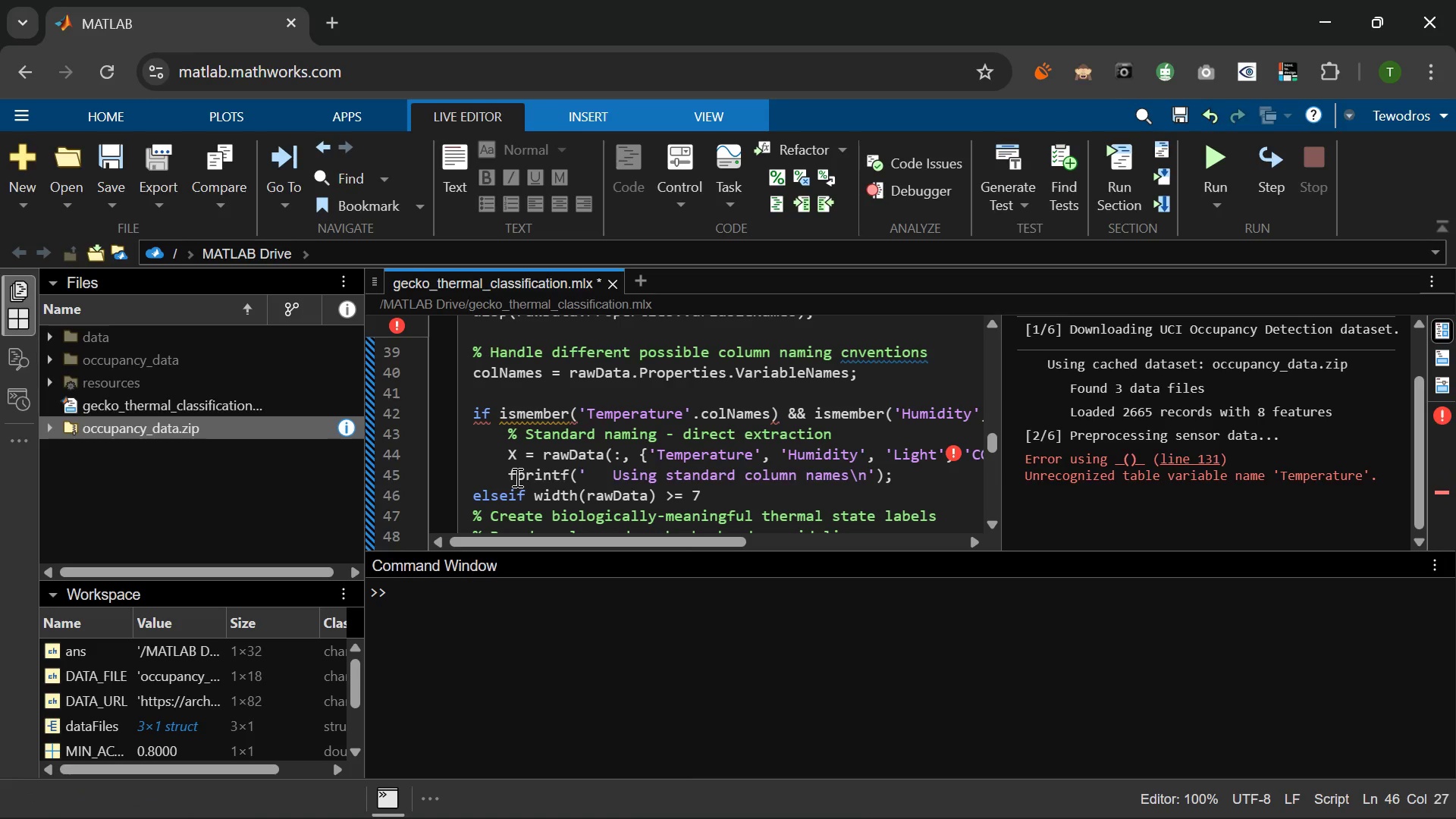 
key(Enter)
 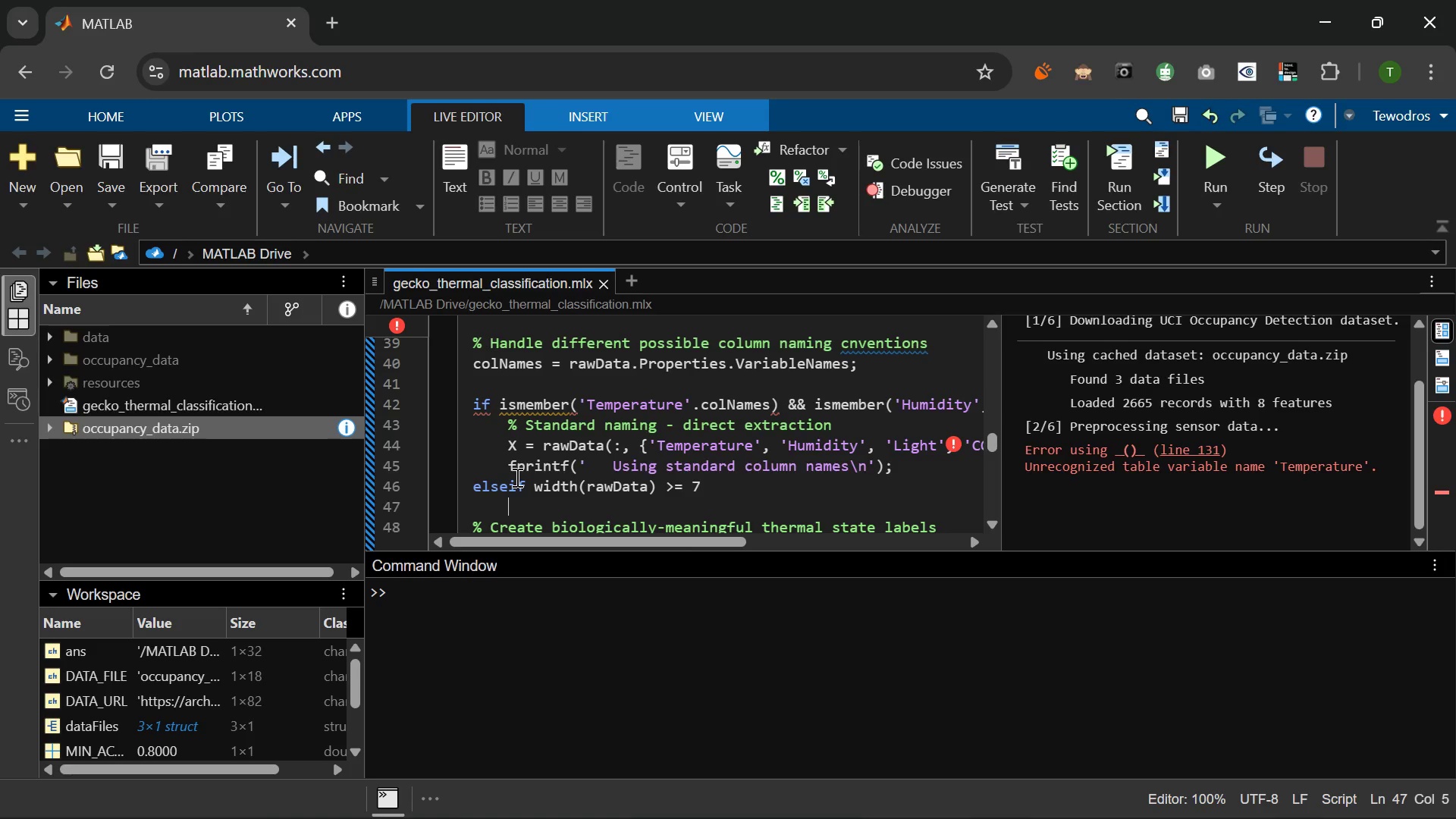 
wait(31.27)
 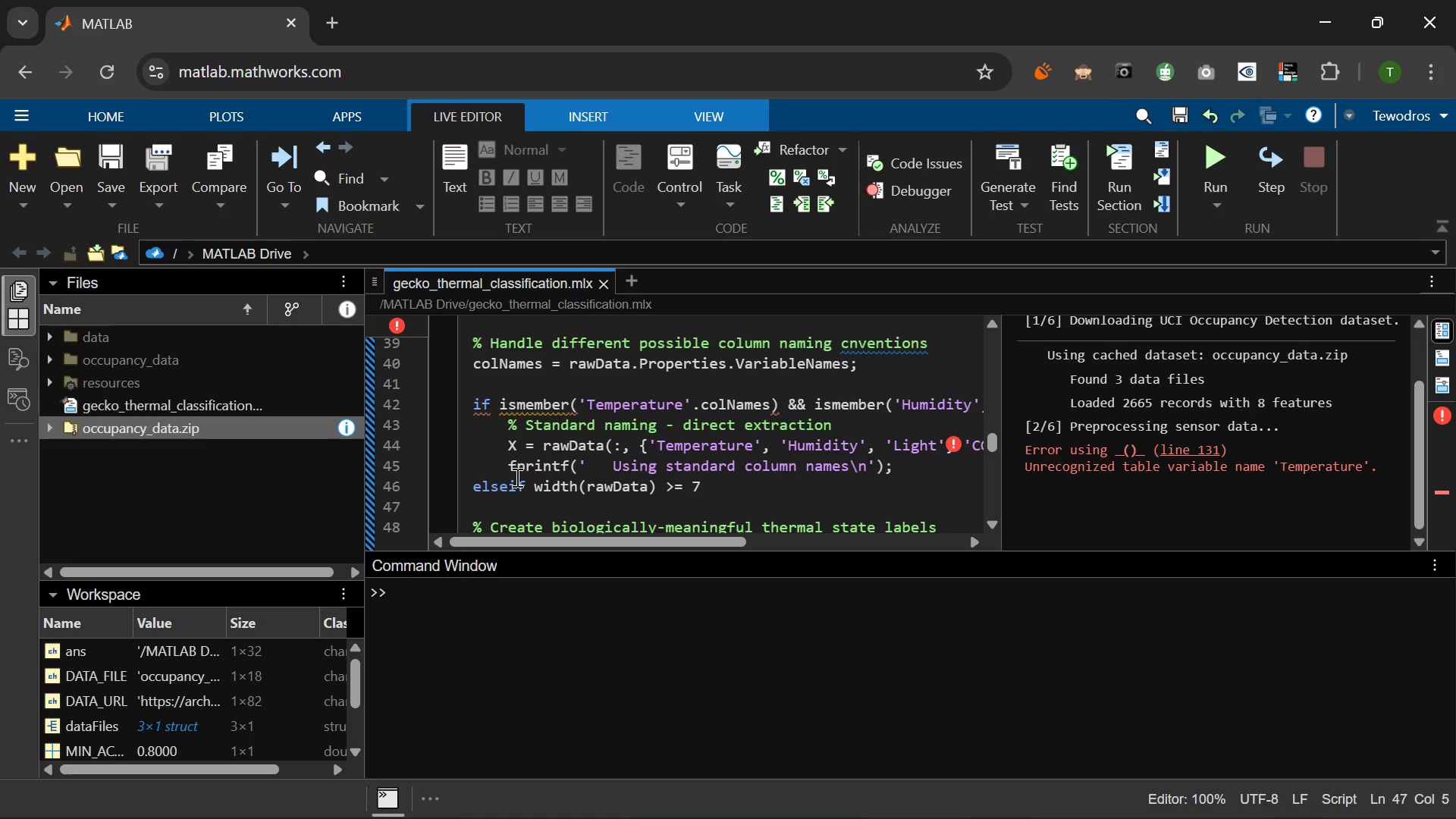 
type(%UCI format)
 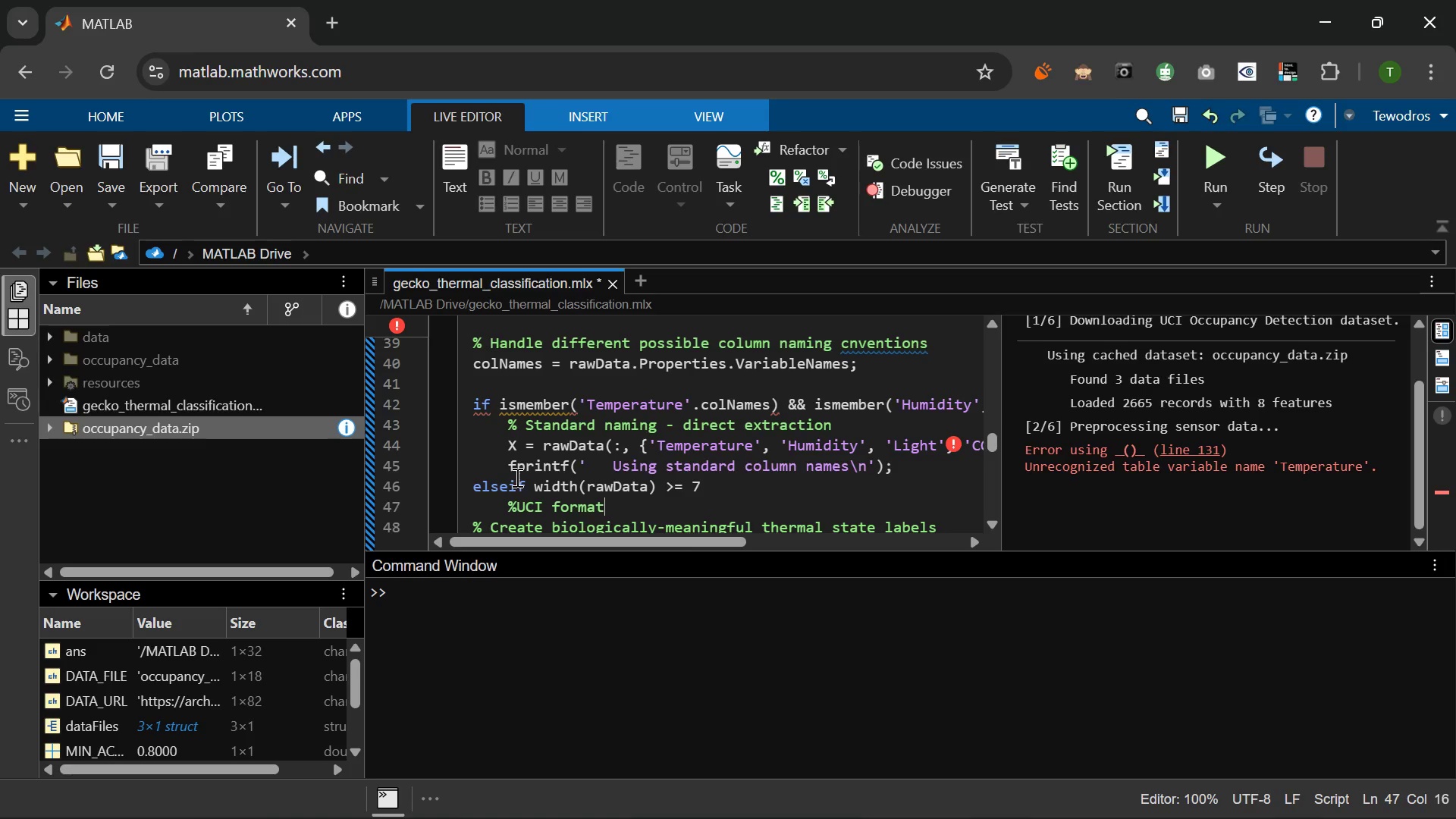 
left_click([513, 502])
 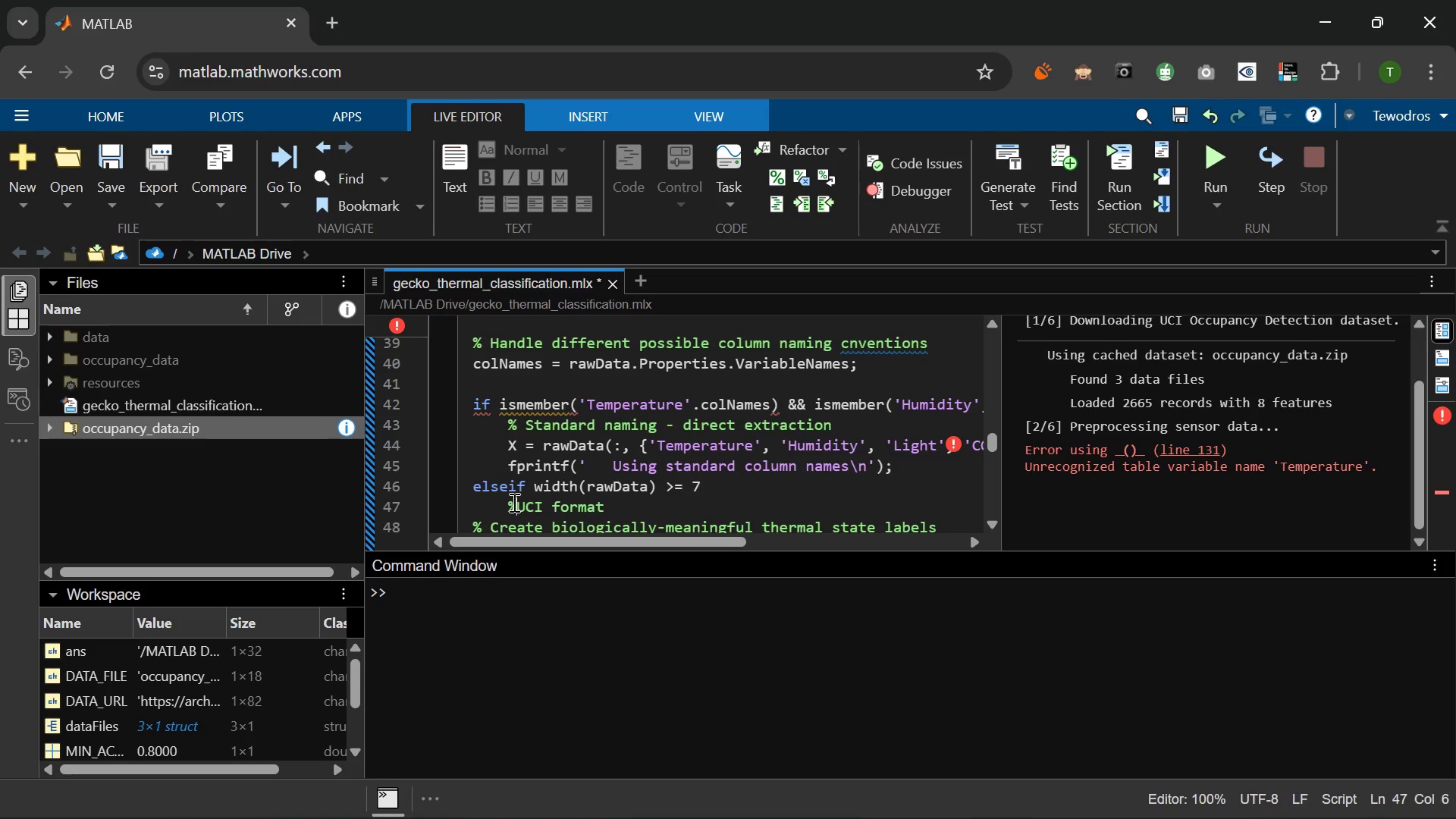 
key(Space)
 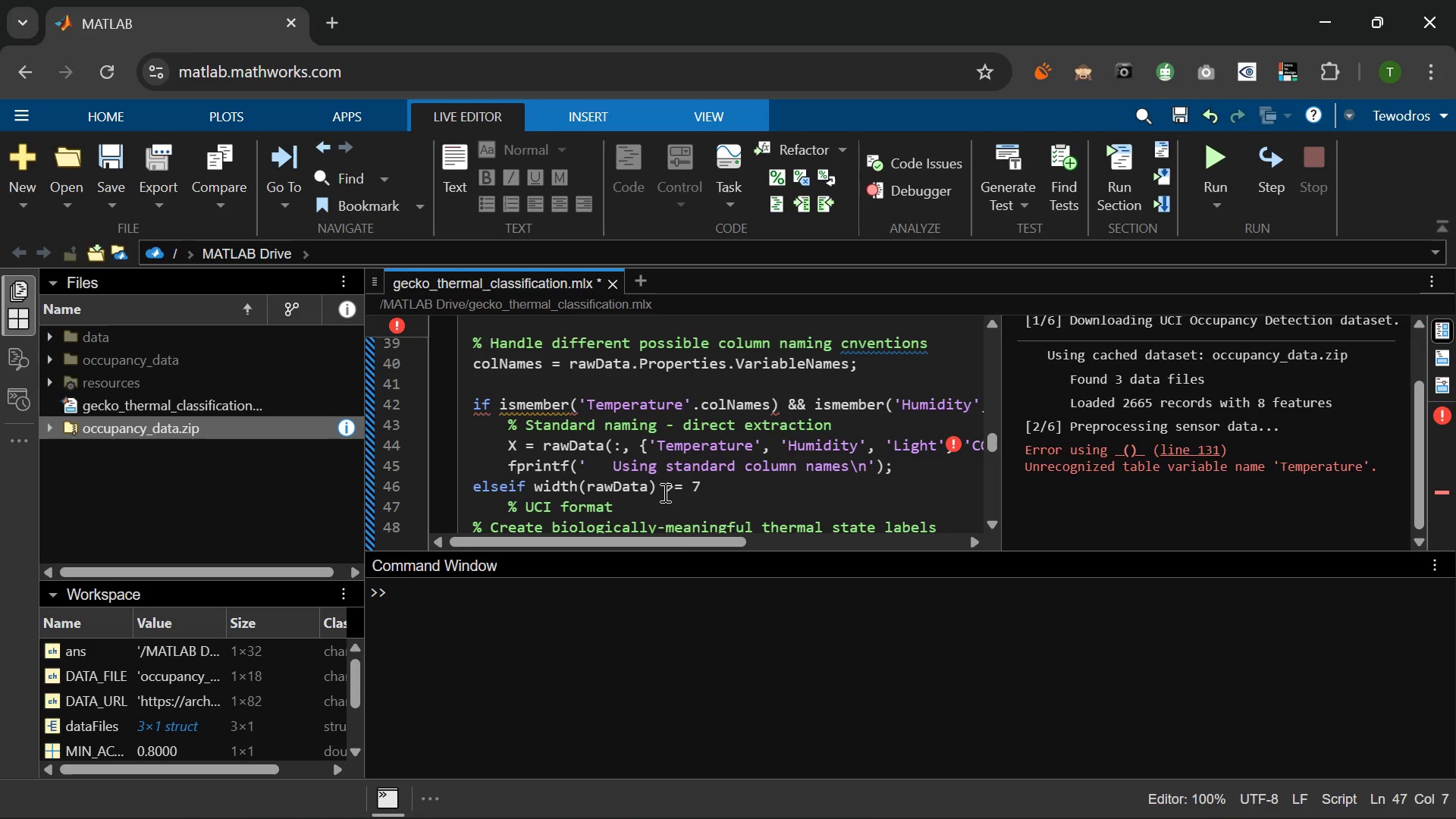 
left_click([657, 492])
 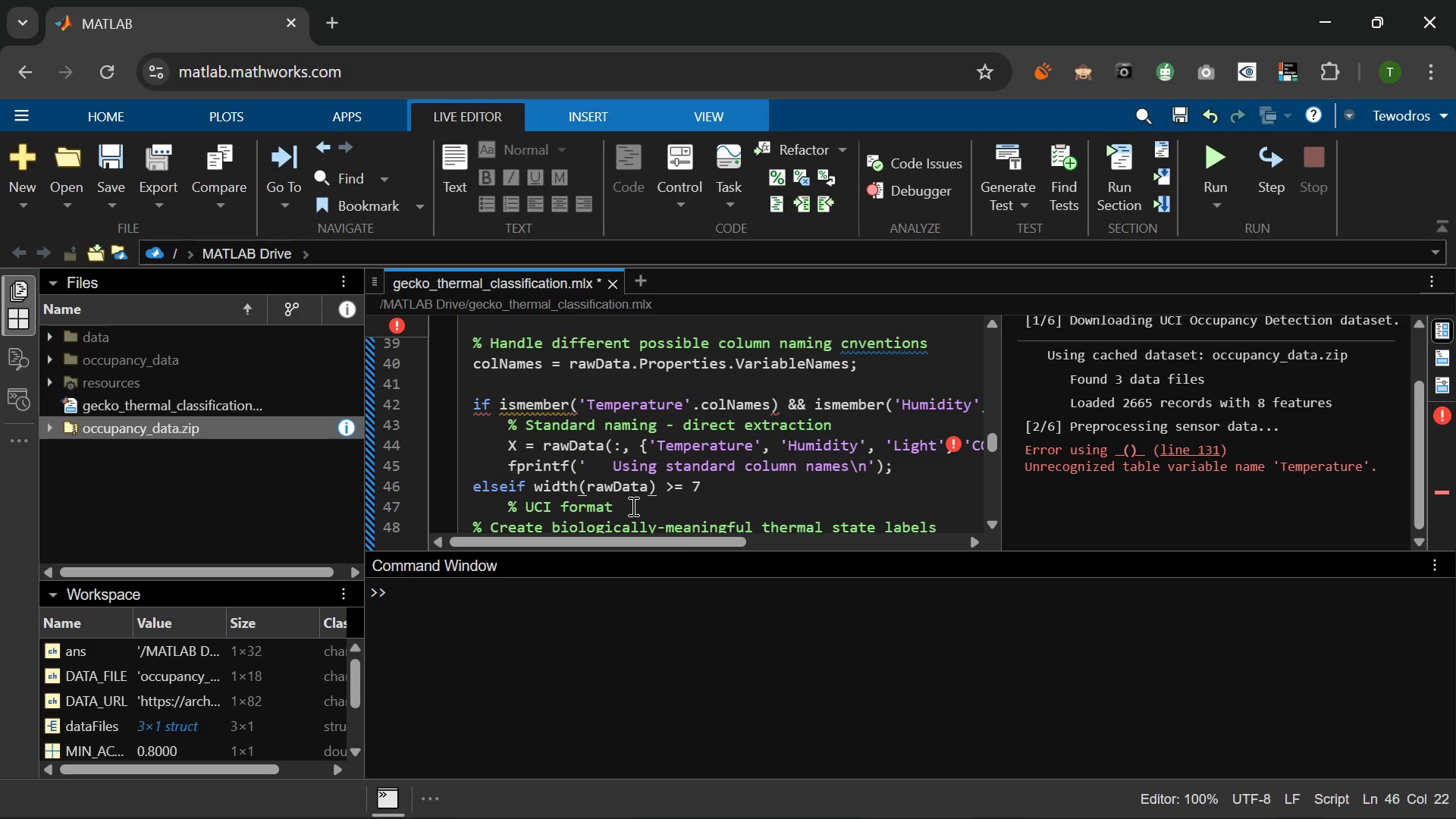 
left_click([632, 506])
 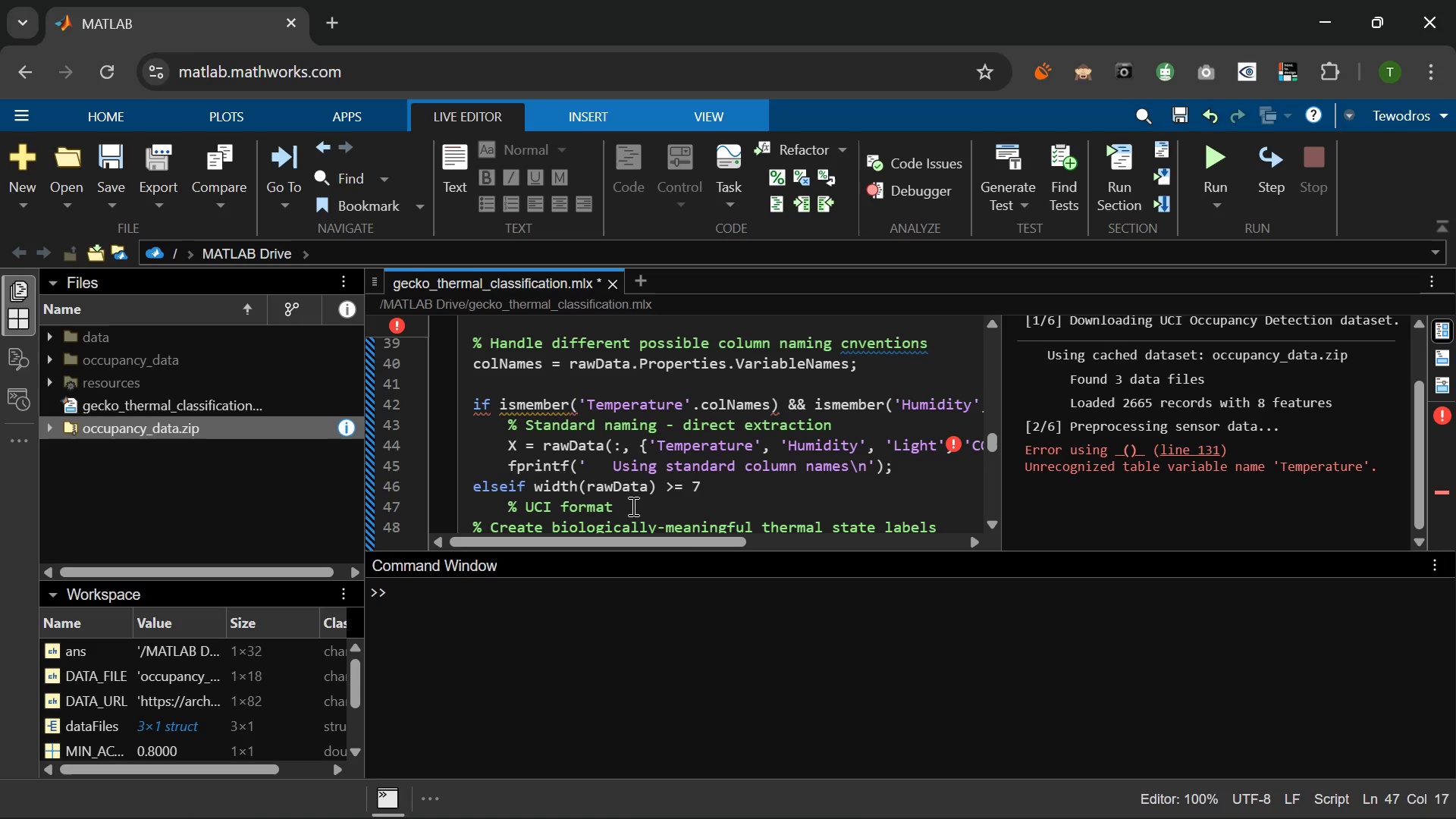 
type(: d)
key(Backspace)
type(date,temp,humid,light,co2, humidity_ratio, occupance)
key(Backspace)
type(y)
 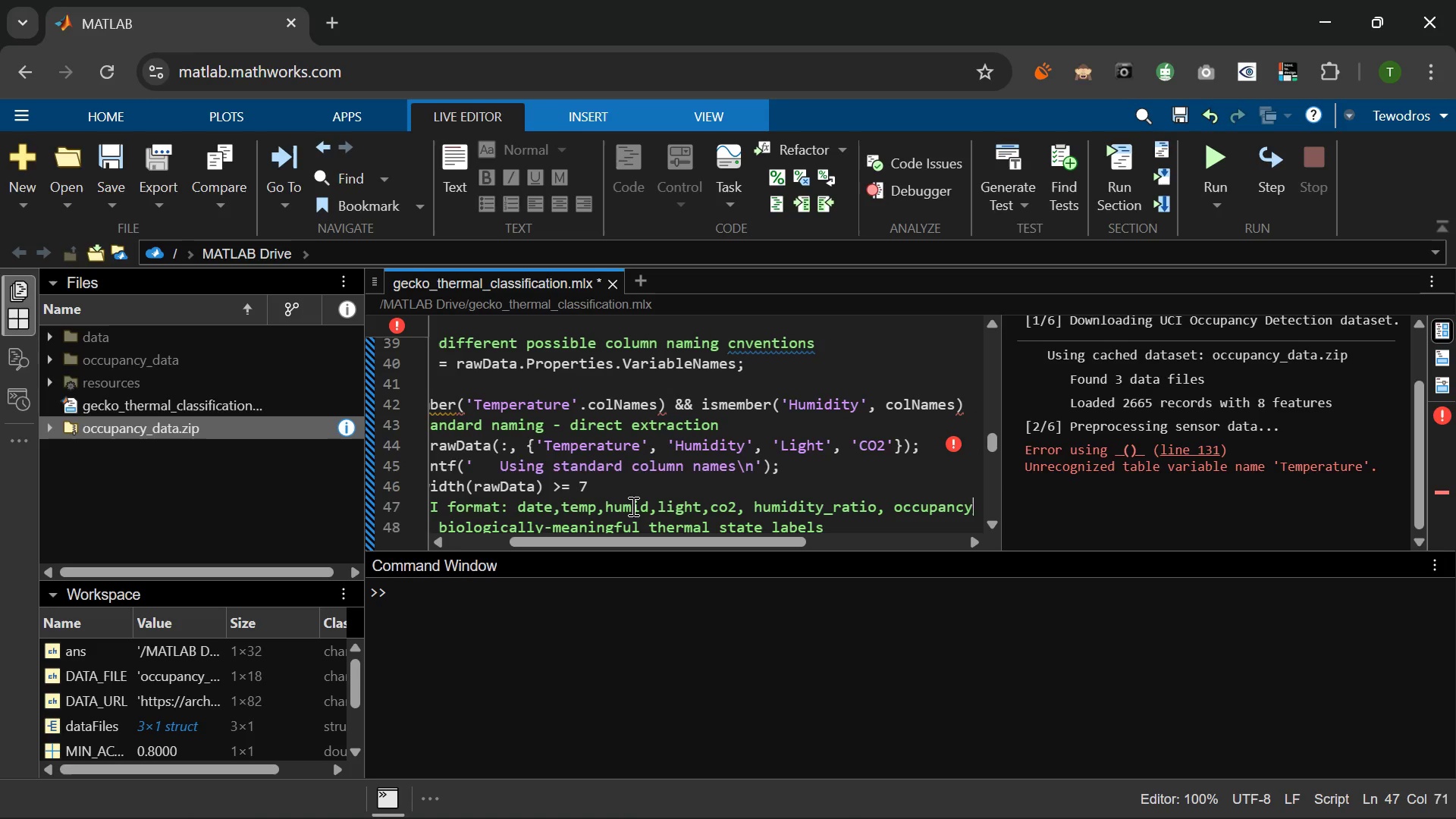 
wait(7.0)
 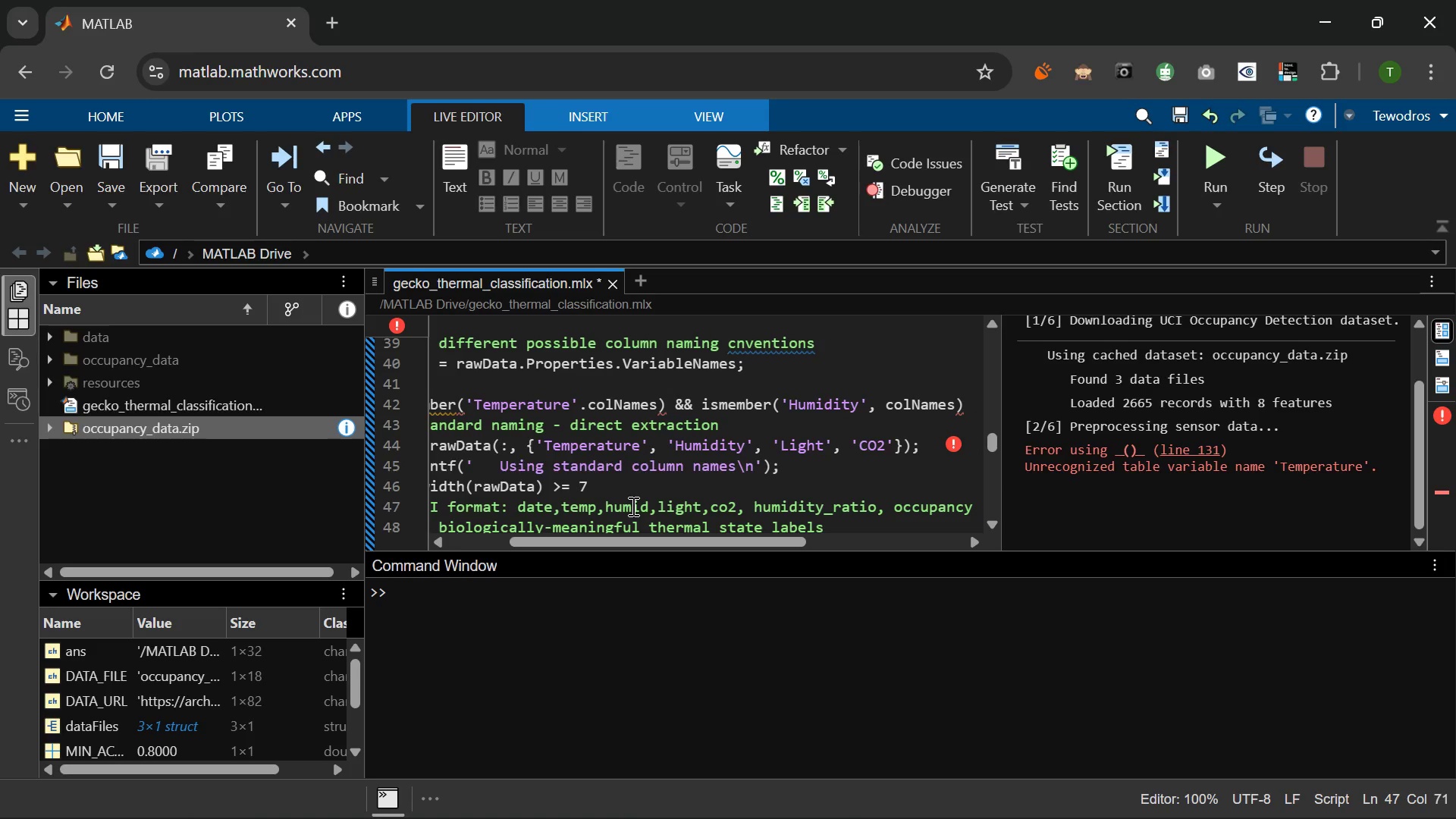 
key(Enter)
 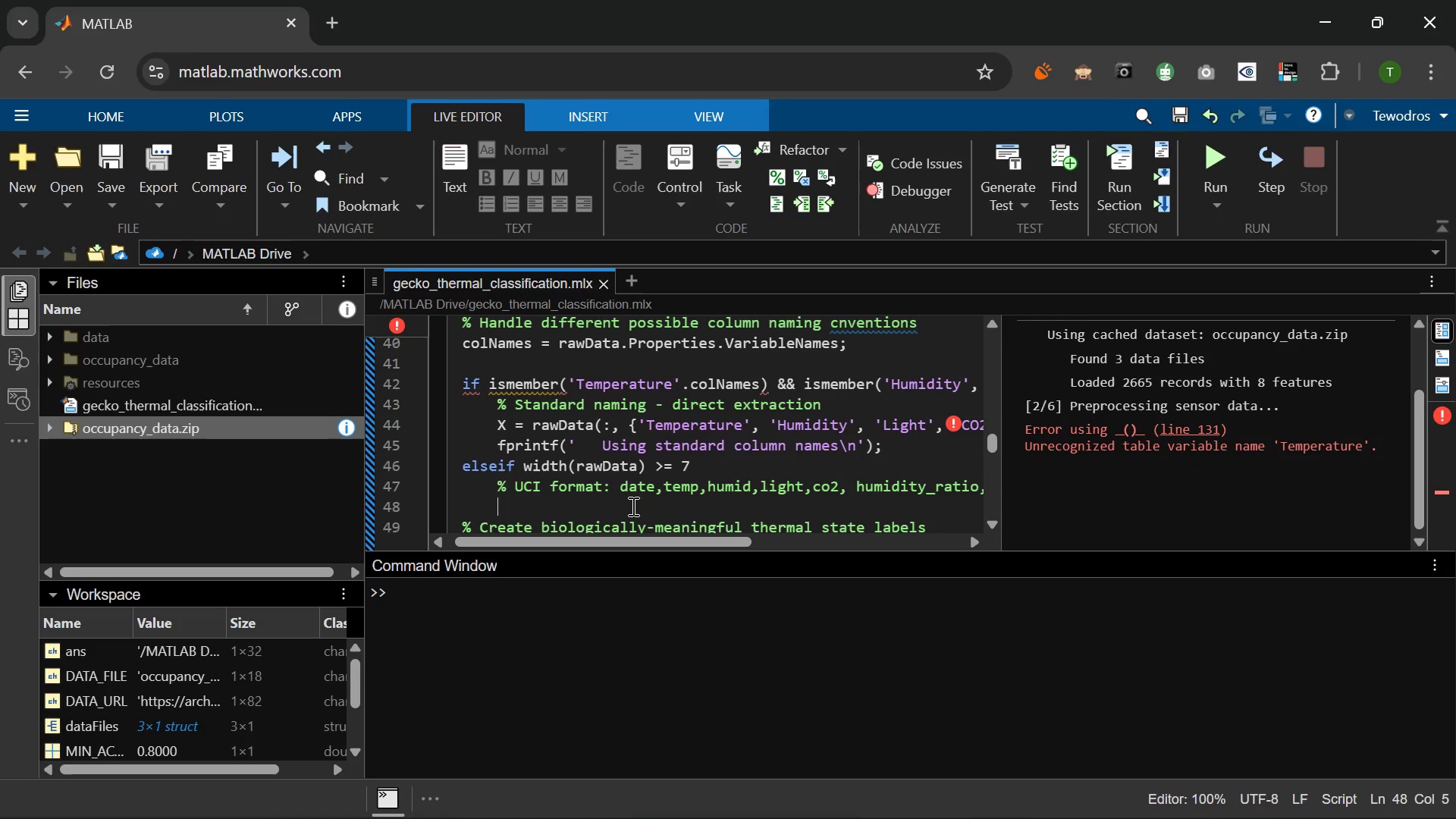 
wait(5.23)
 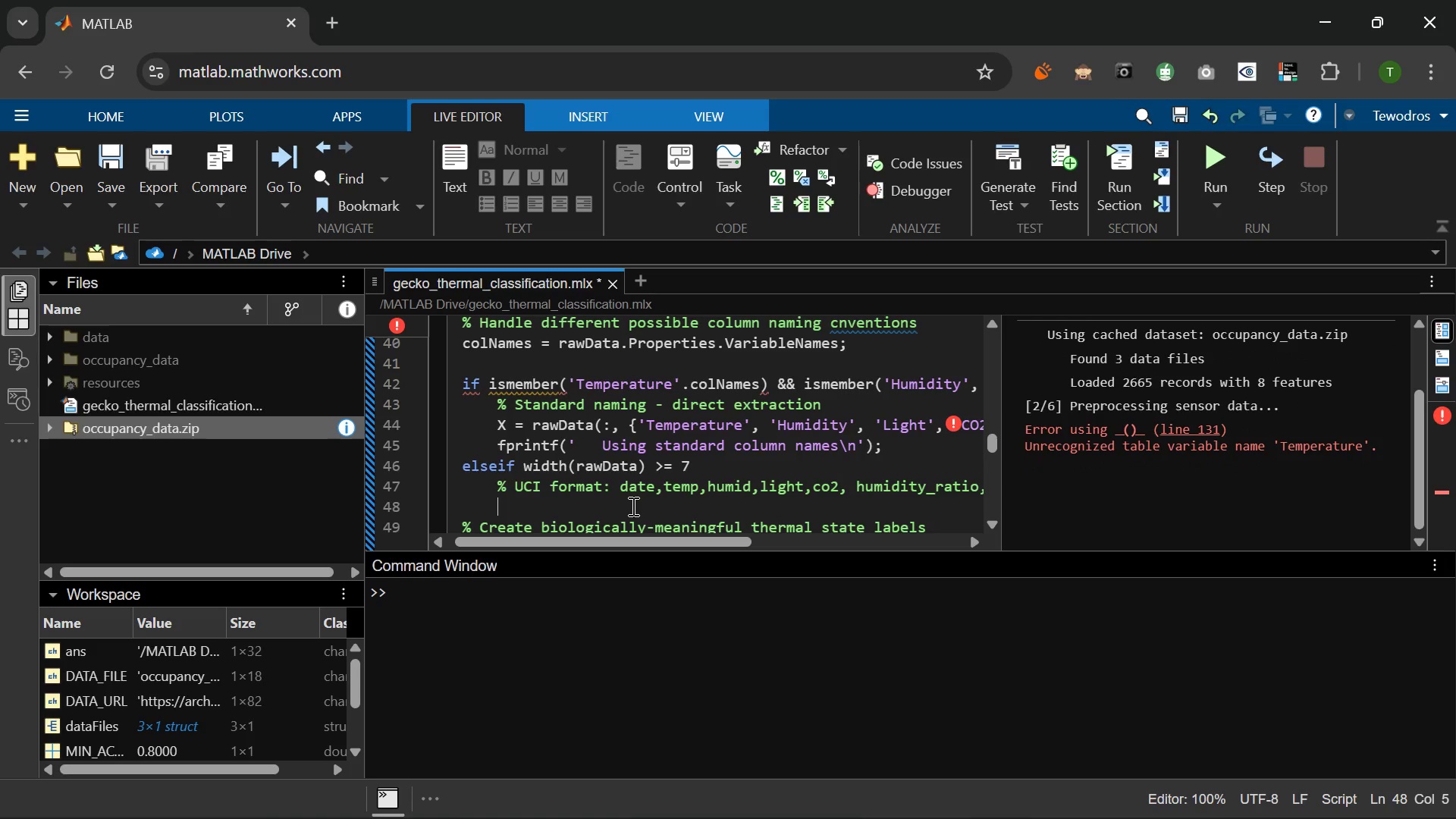 
type(X = table(rawData)
 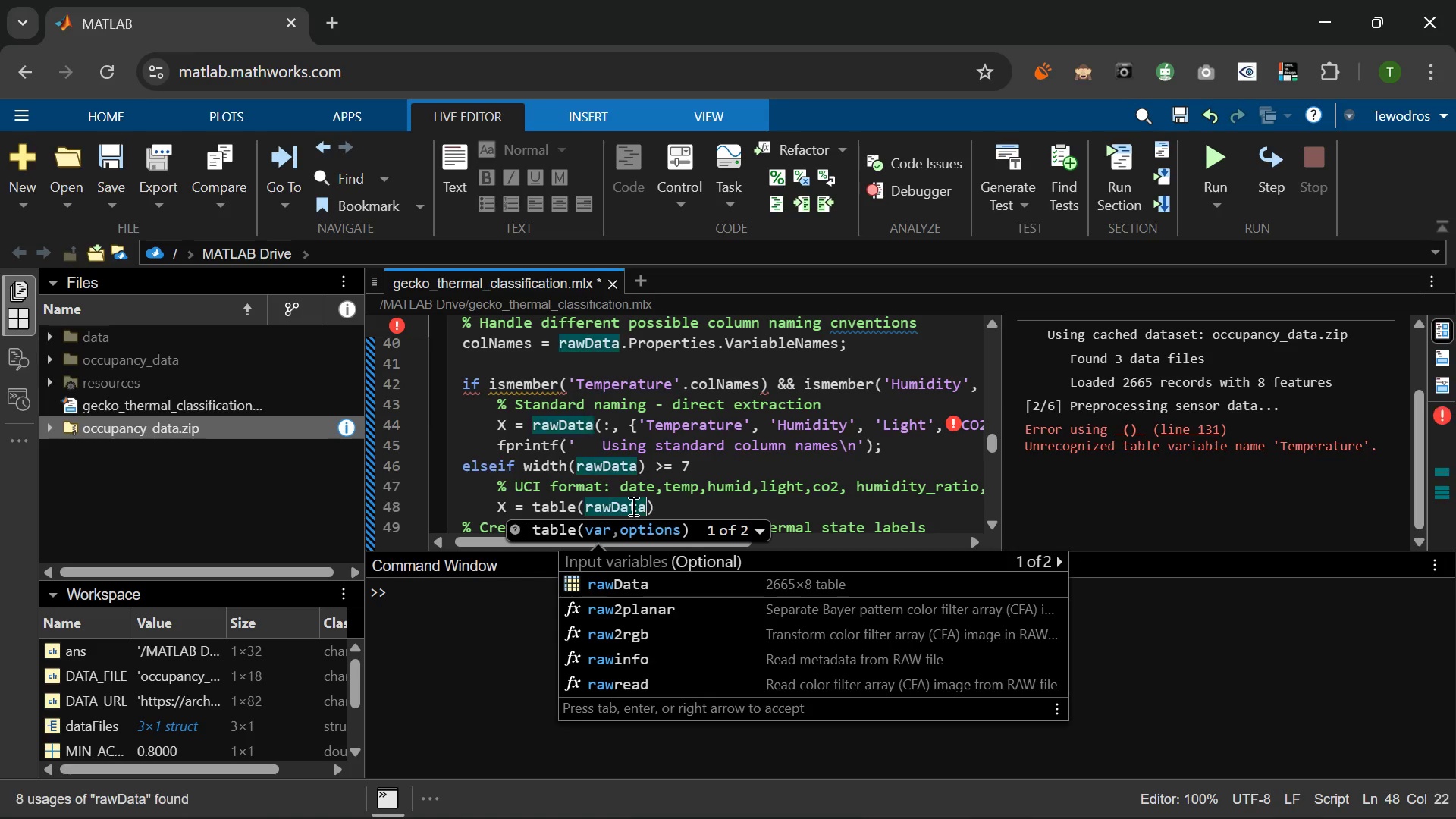 
wait(16.27)
 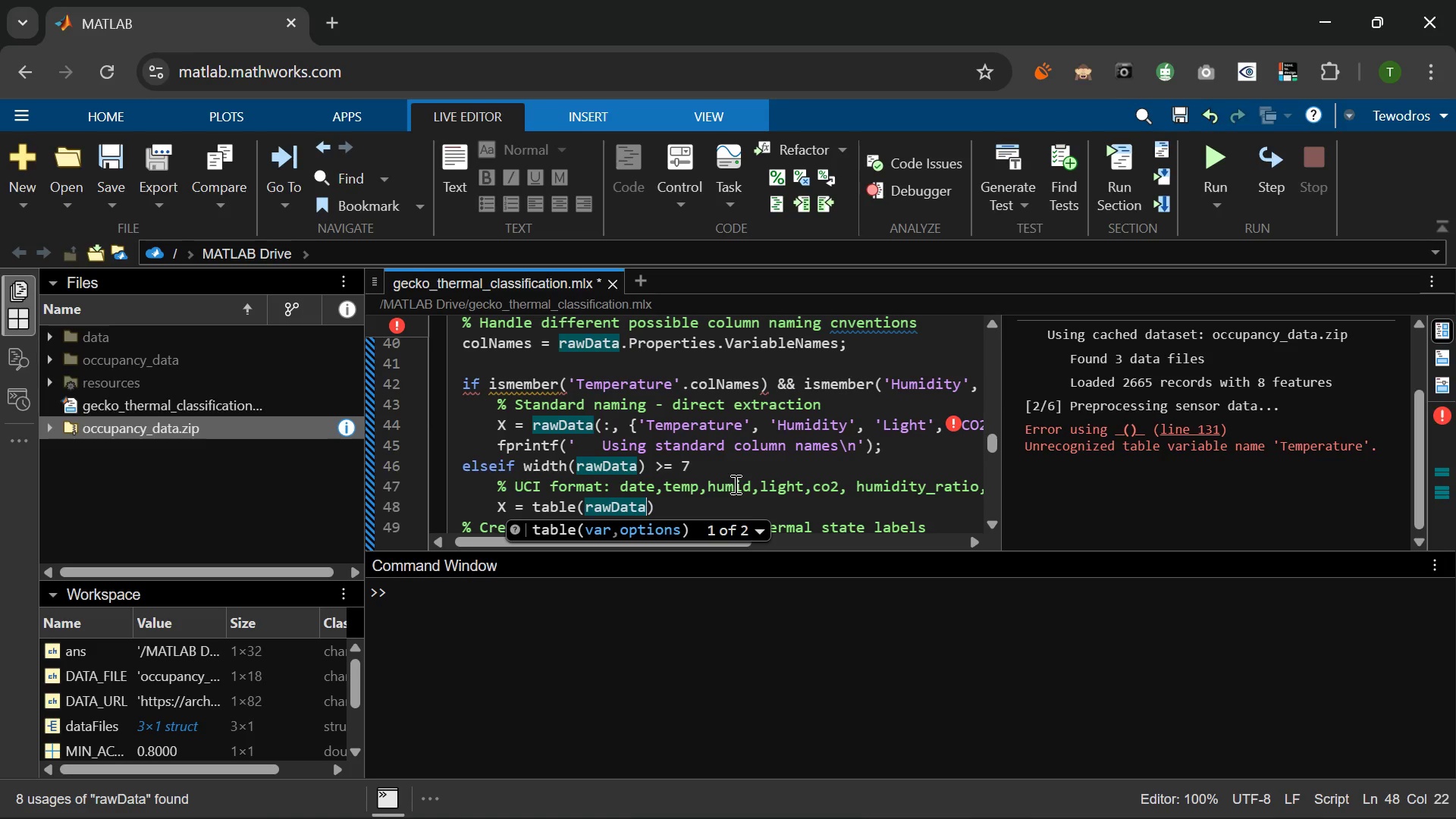 
key(Shift+BracketLeft)
 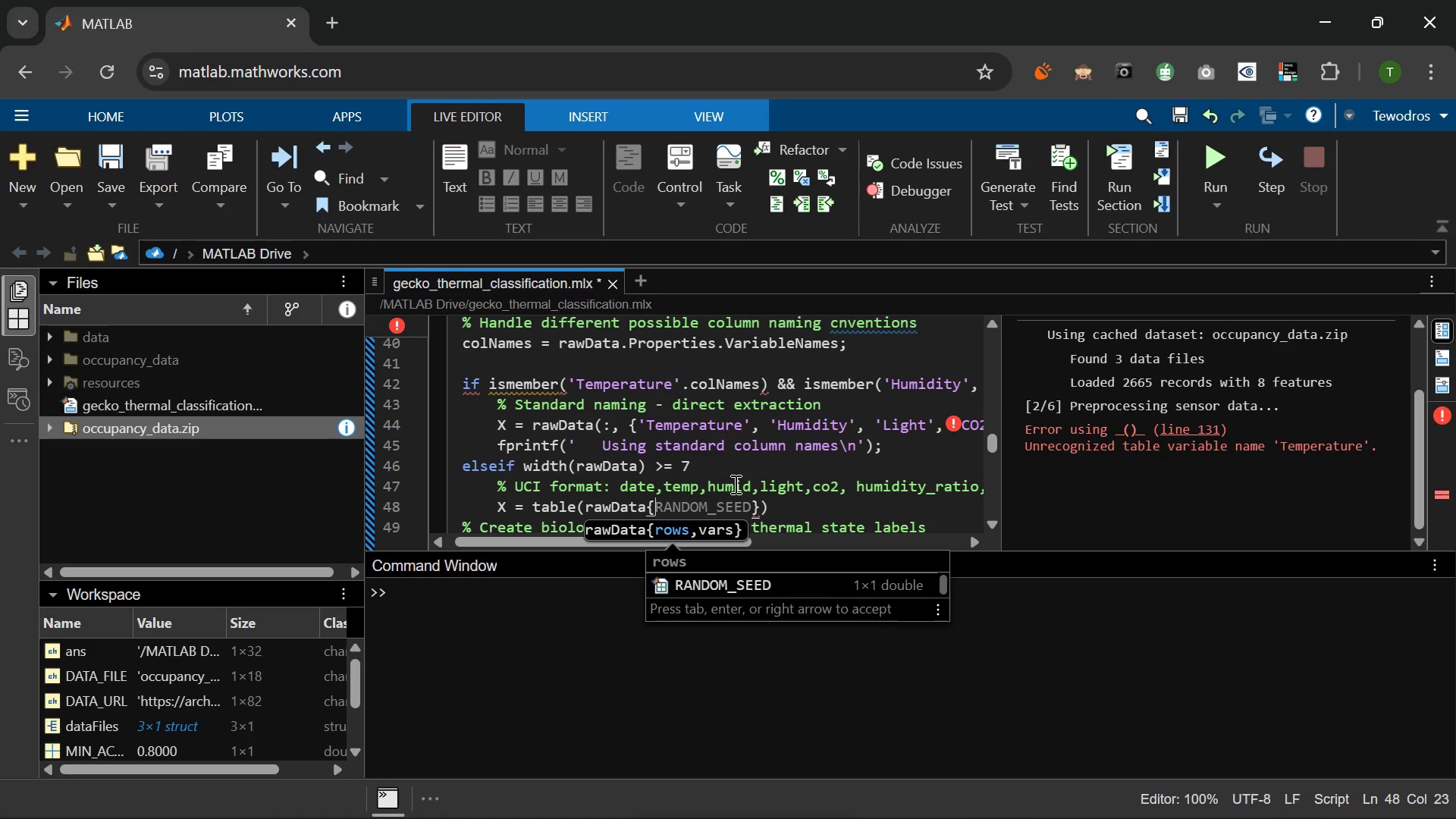 
key(Shift+Semicolon)
 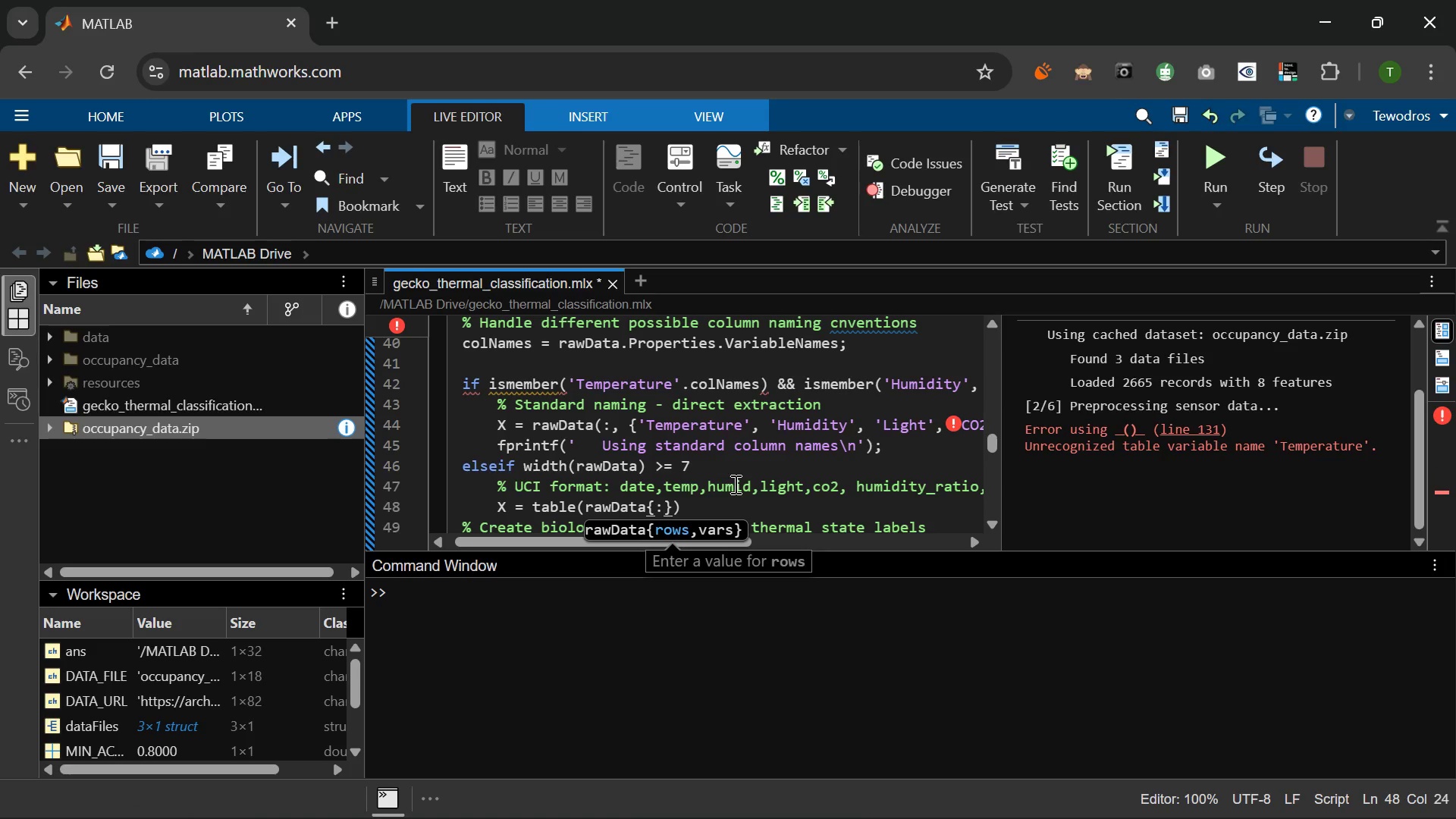 
key(Comma)
 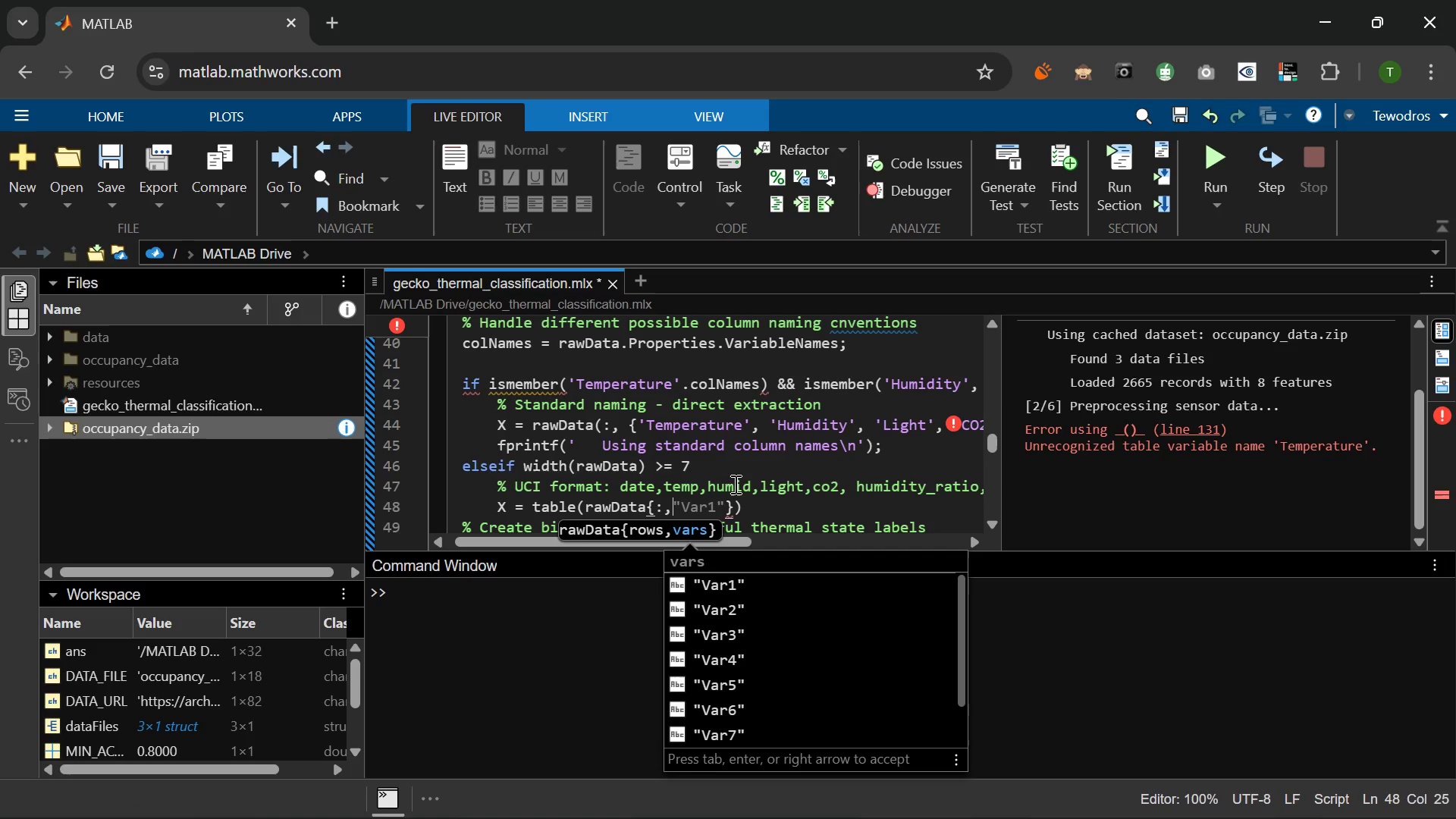 
key(2)
 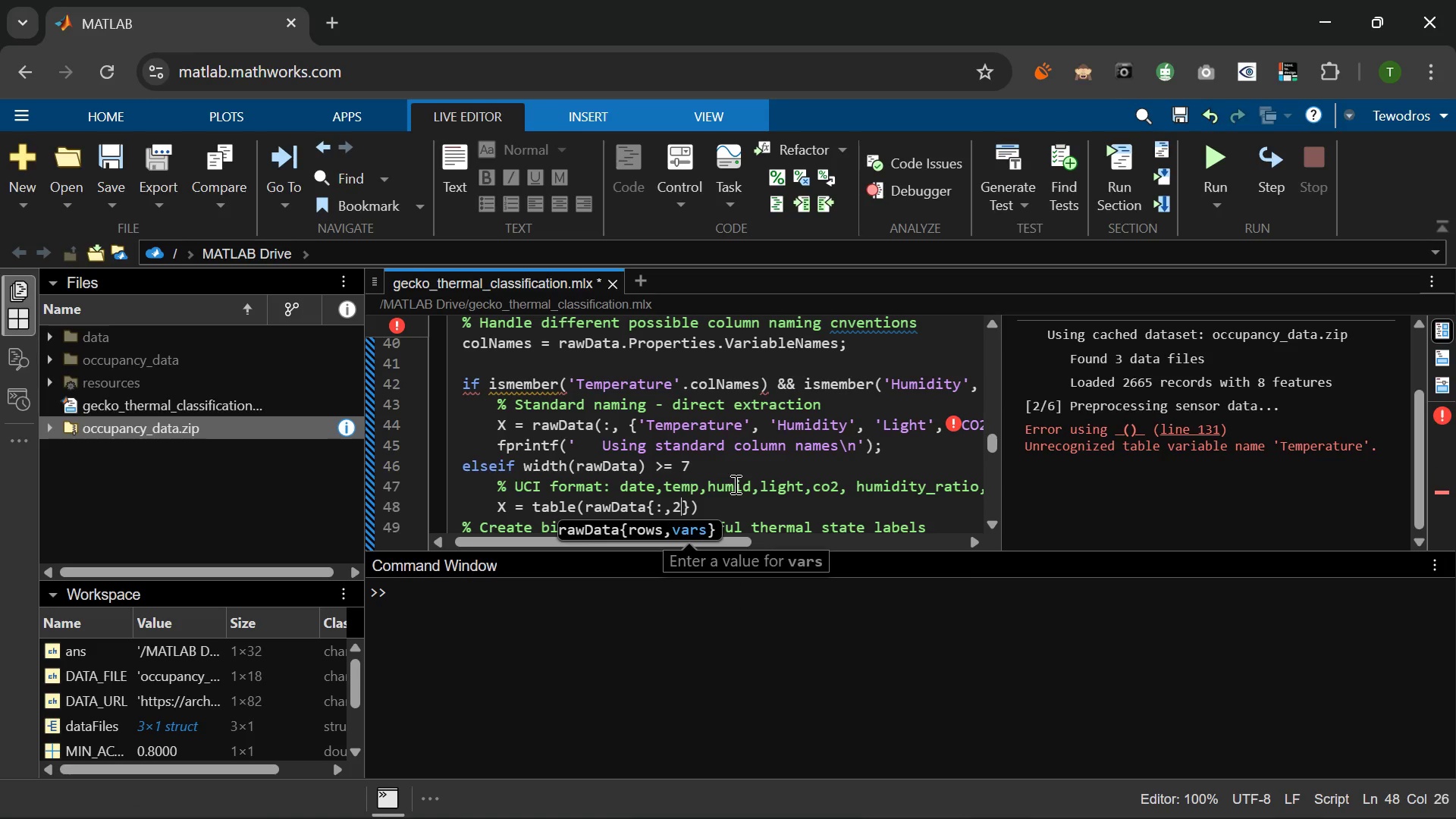 
key(ArrowRight)
 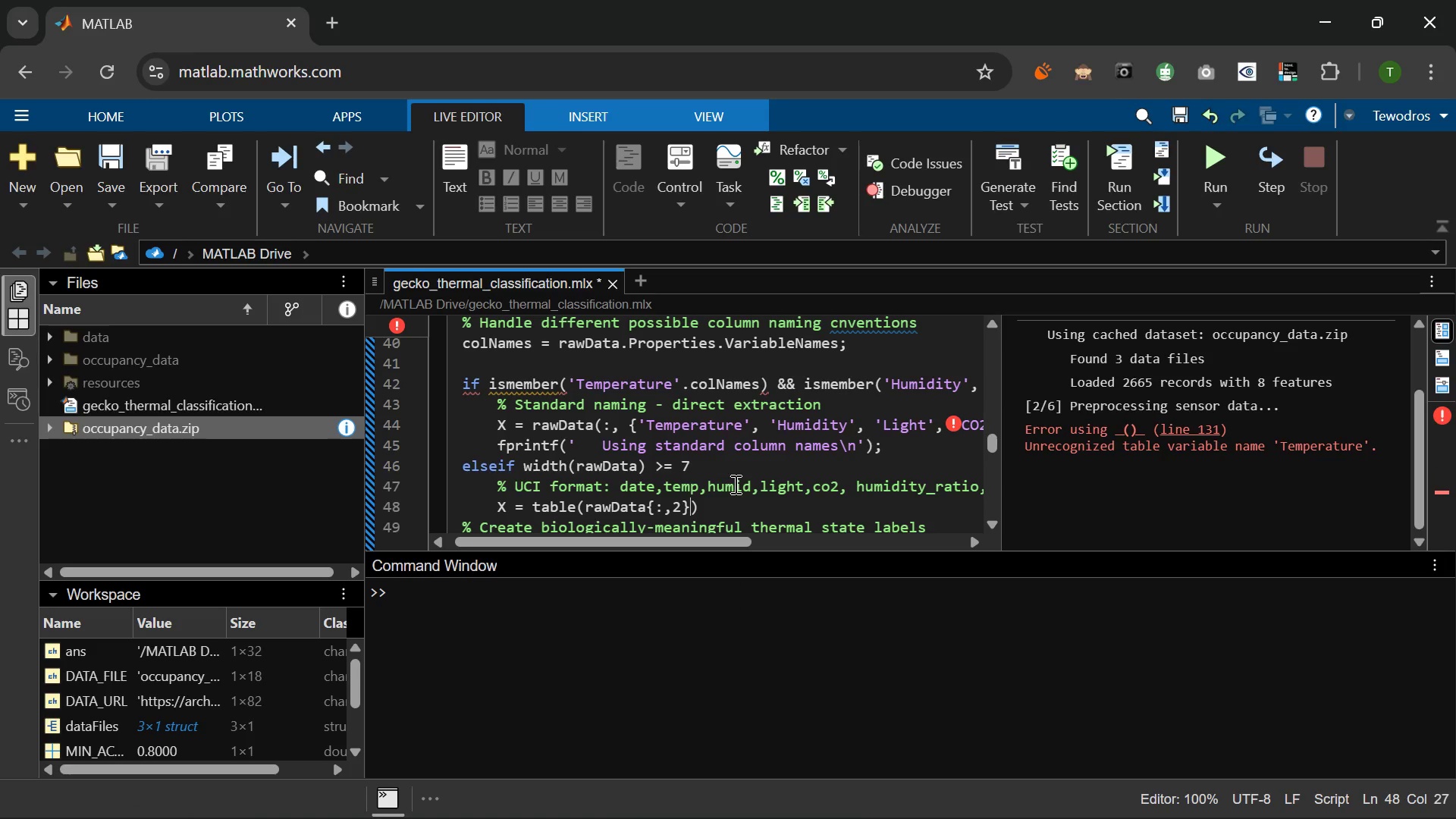 
type(, rawData)
 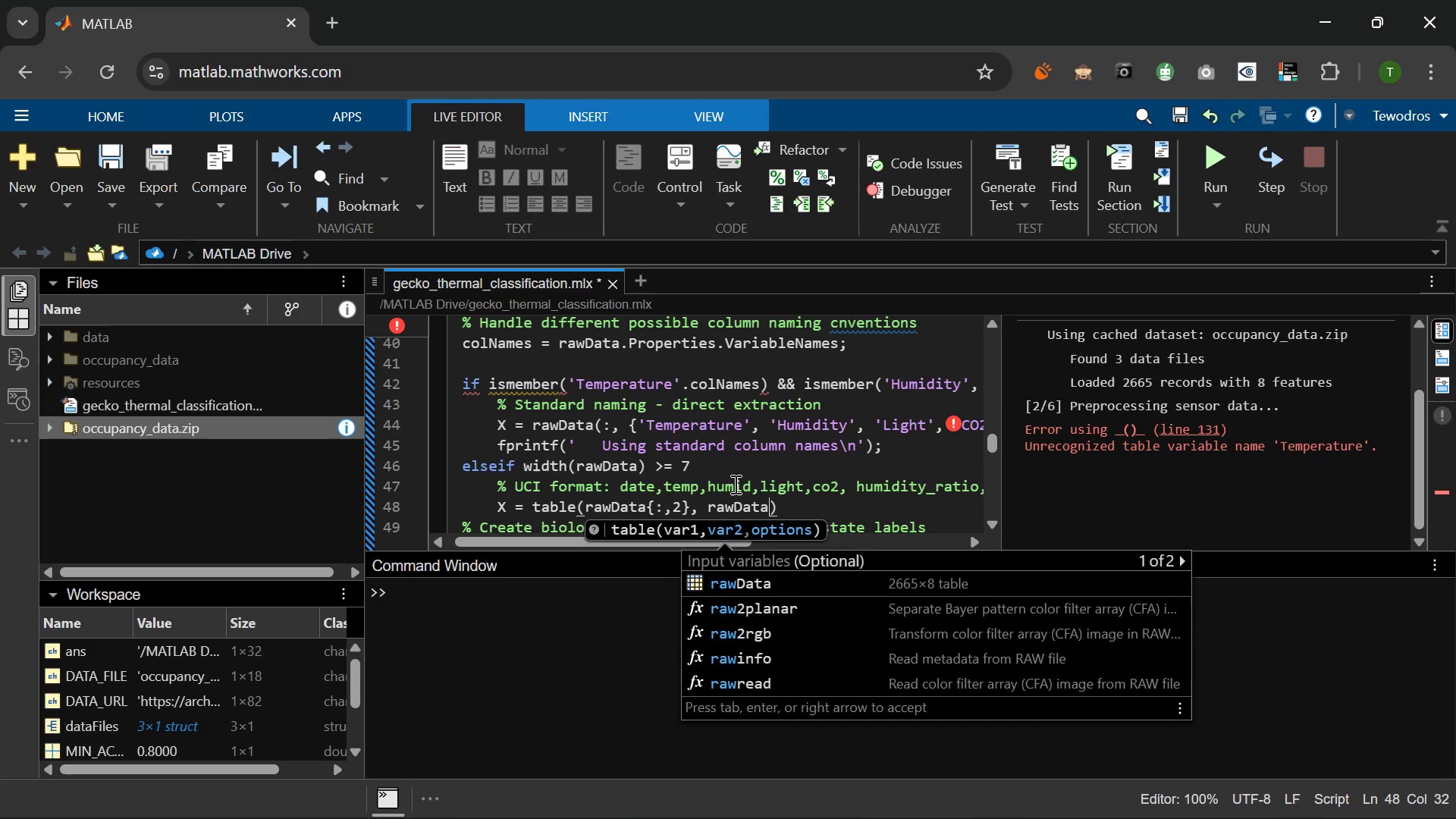 
hold_key(key=ShiftLeft, duration=1.66)
 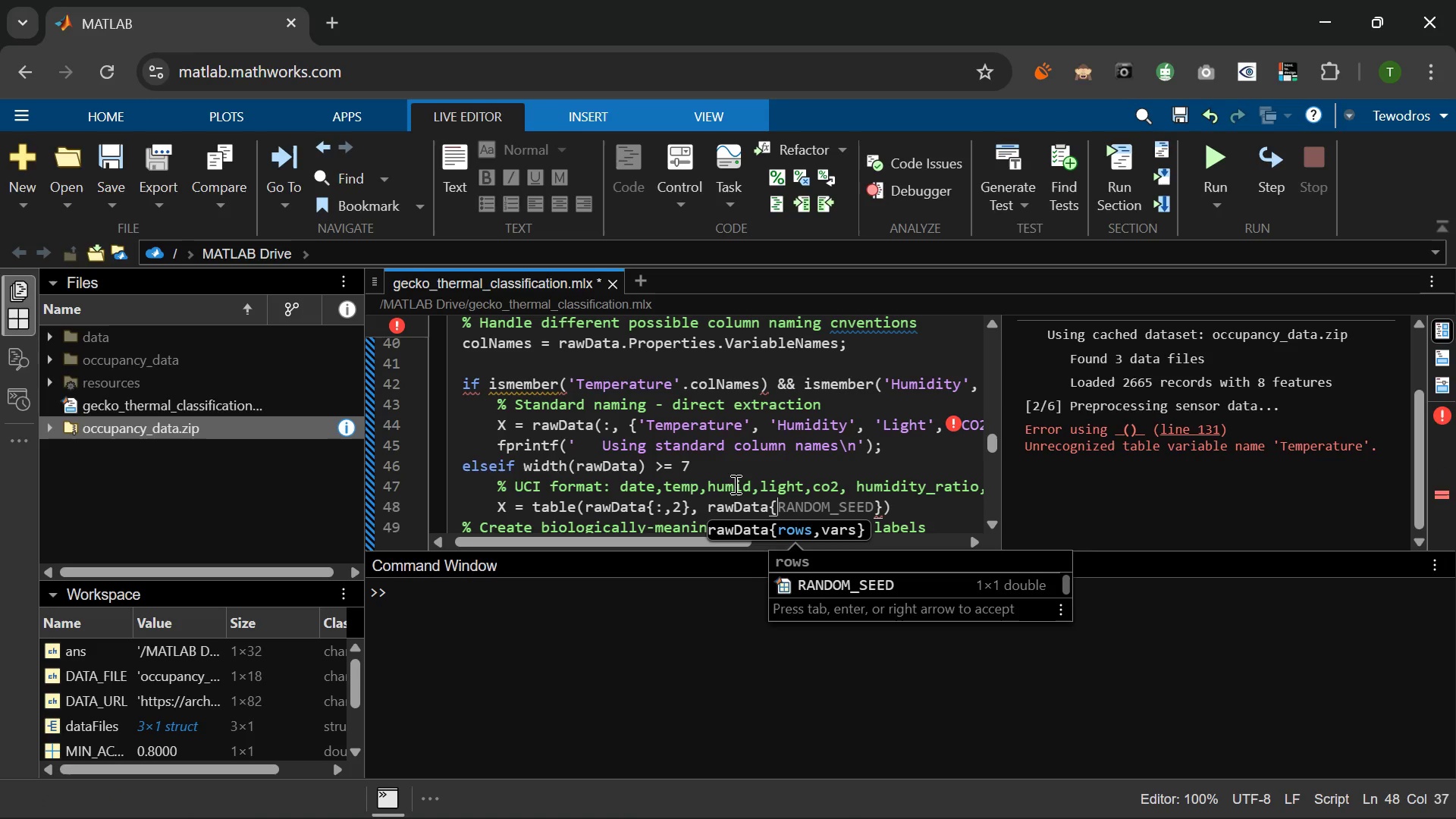 
key(BracketLeft)
 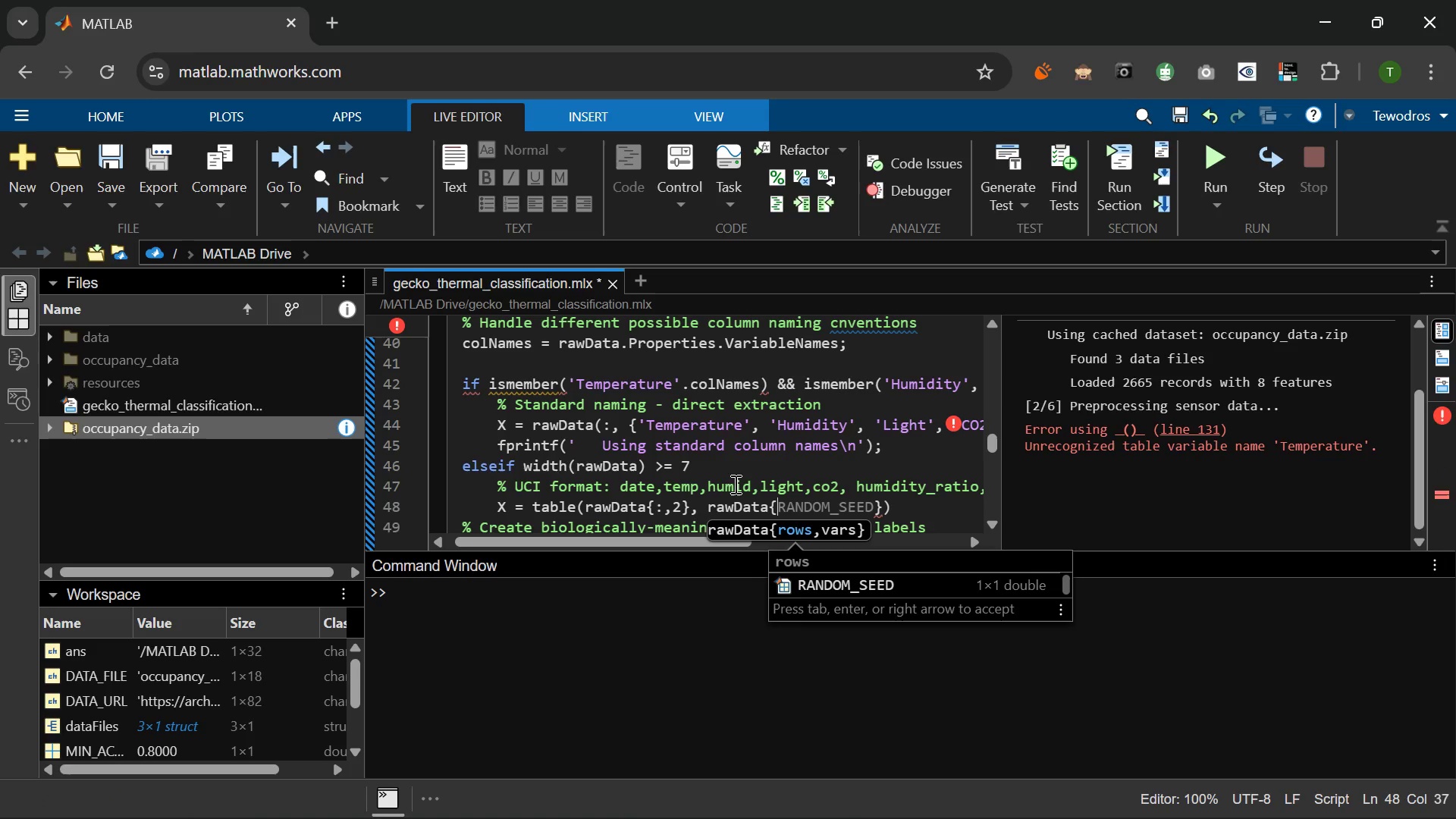 
key(Shift+Semicolon)
 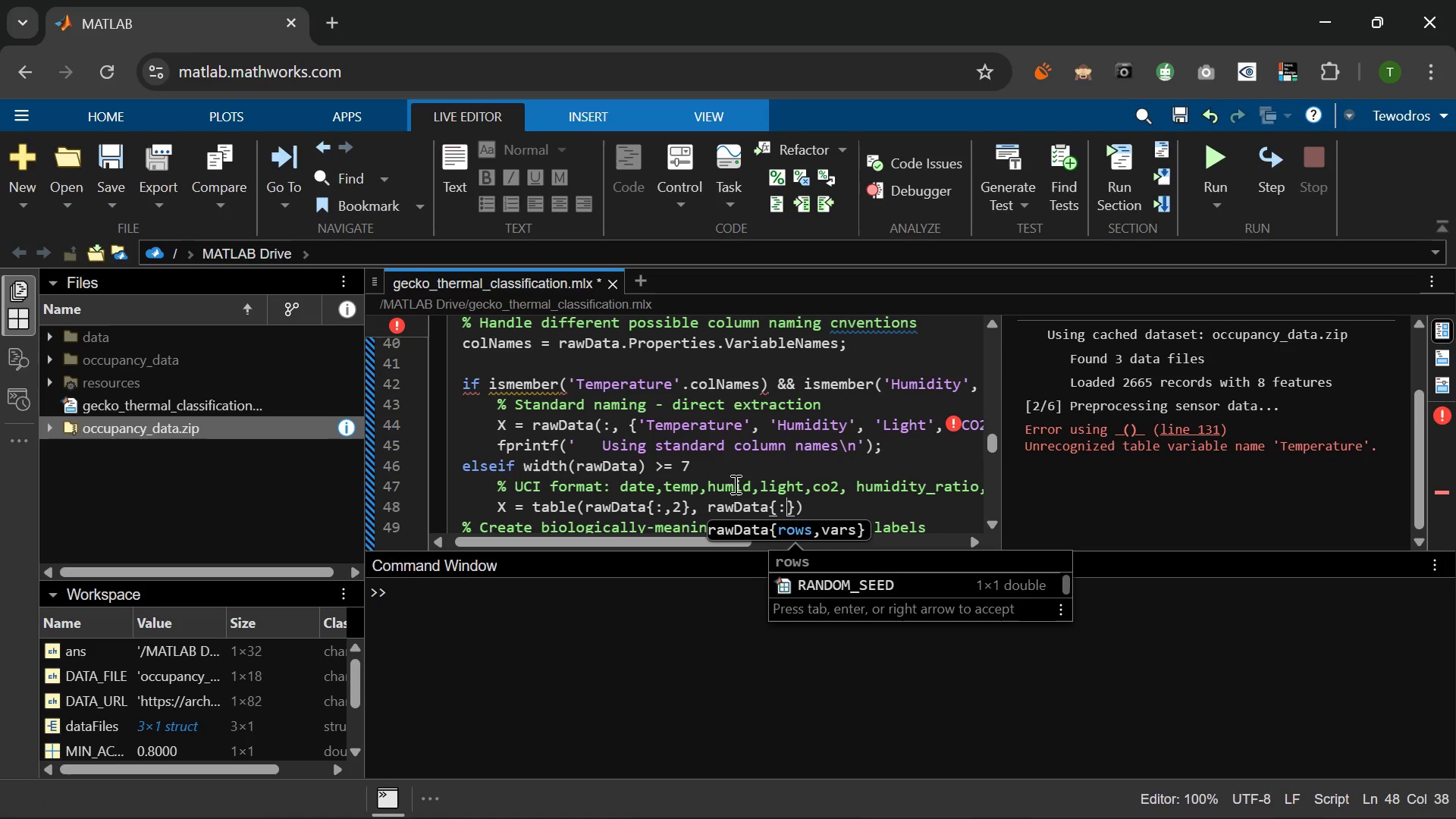 
key(Comma)
 